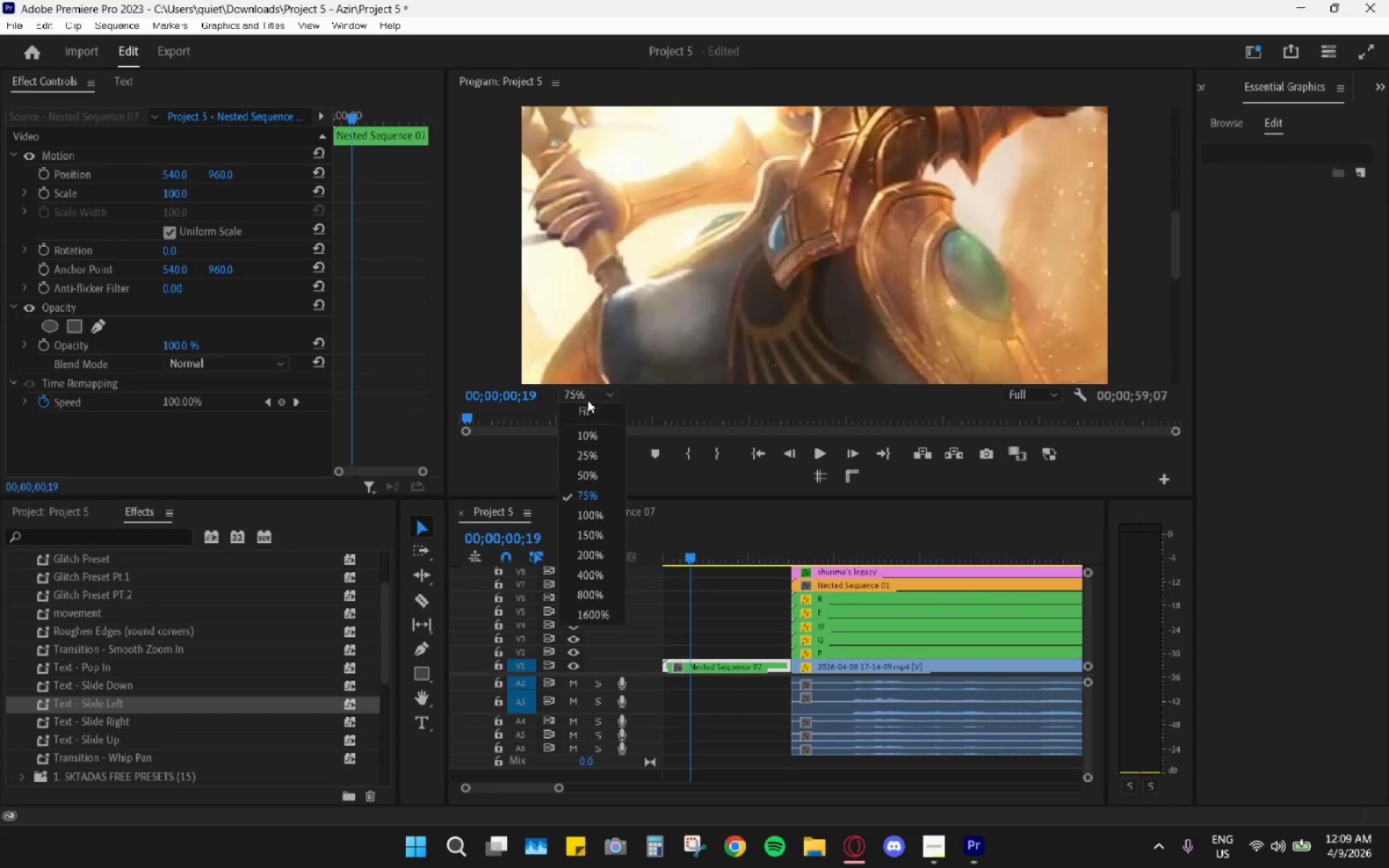 
double_click([589, 402])
 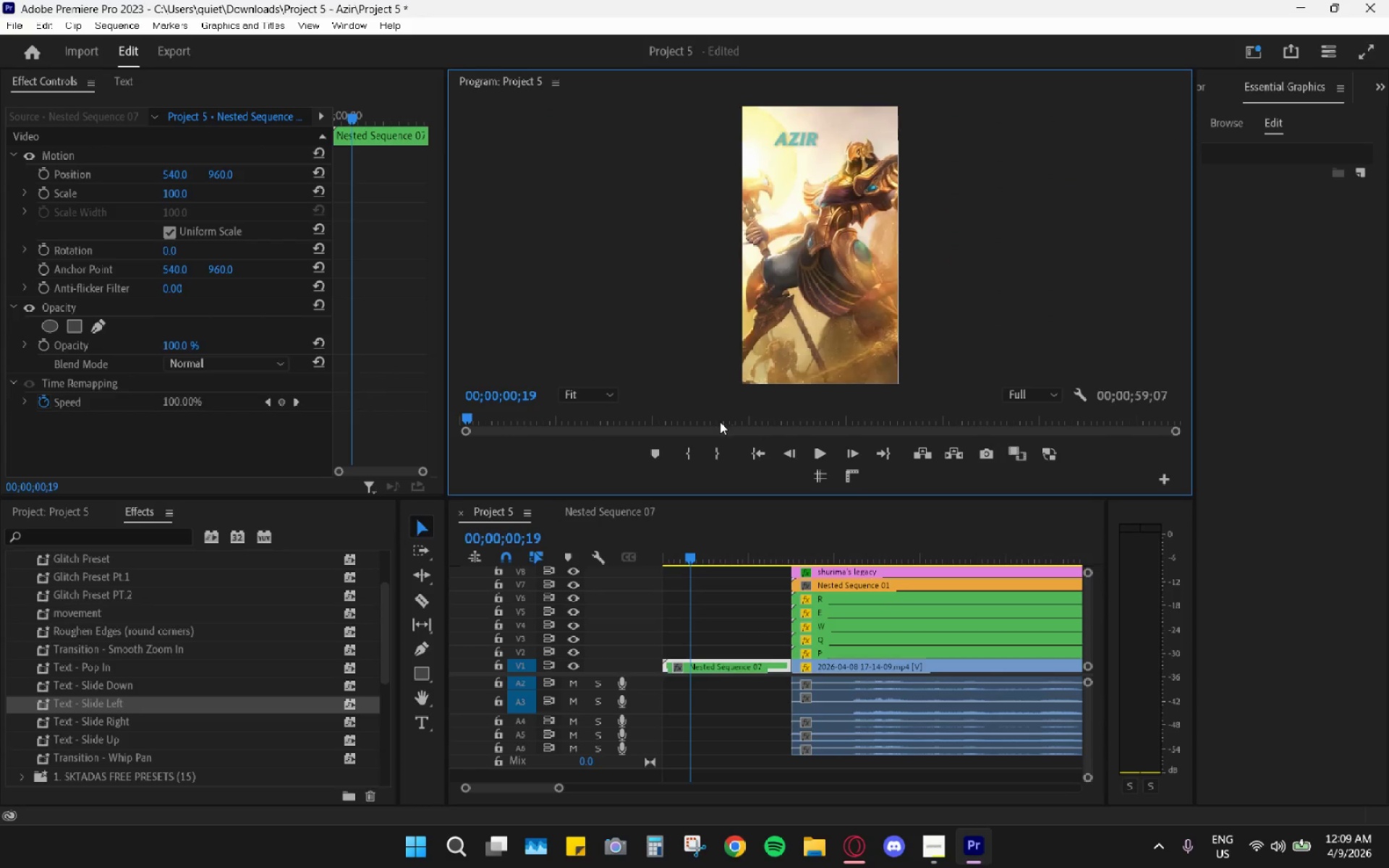 
key(Space)
 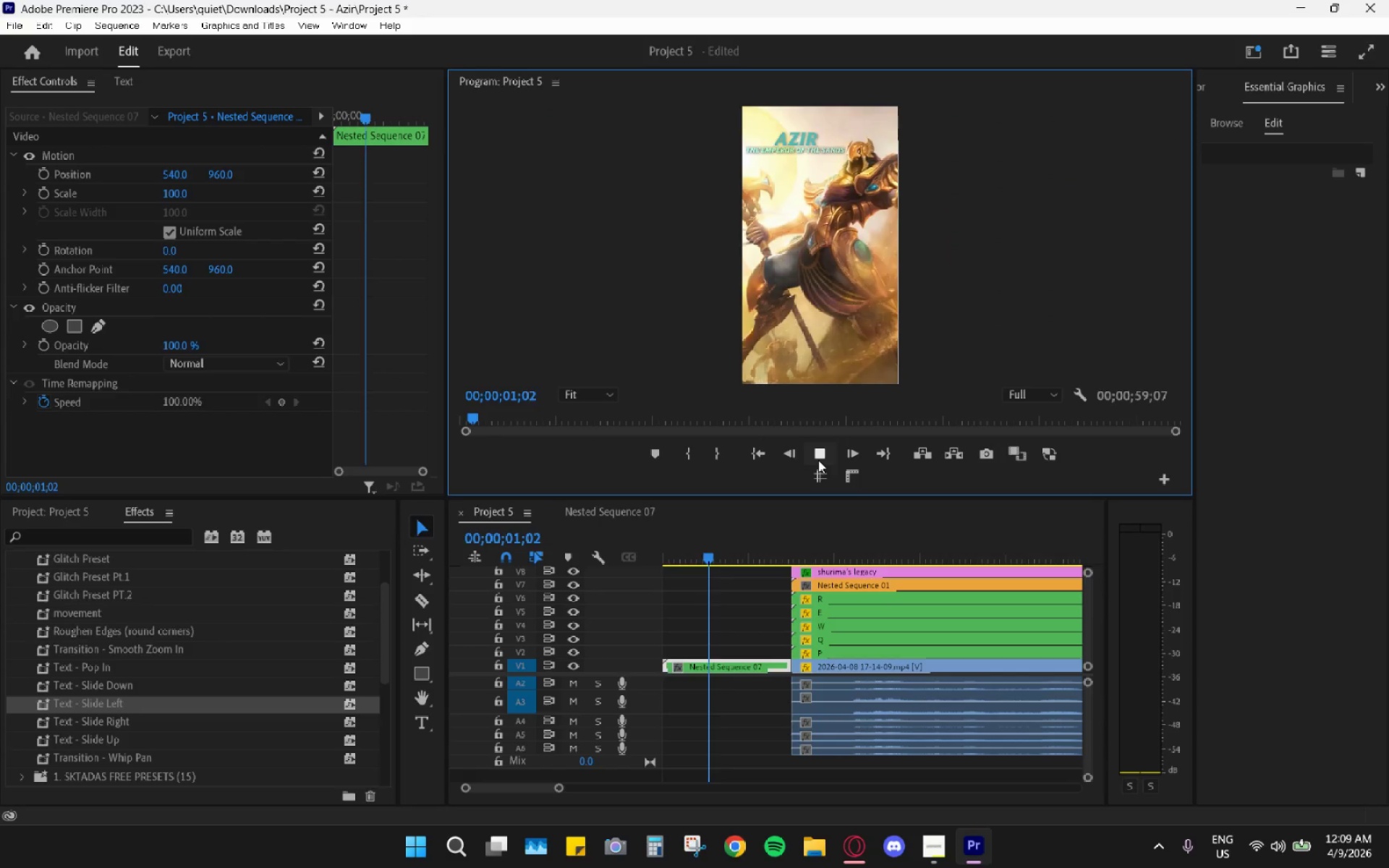 
key(Space)
 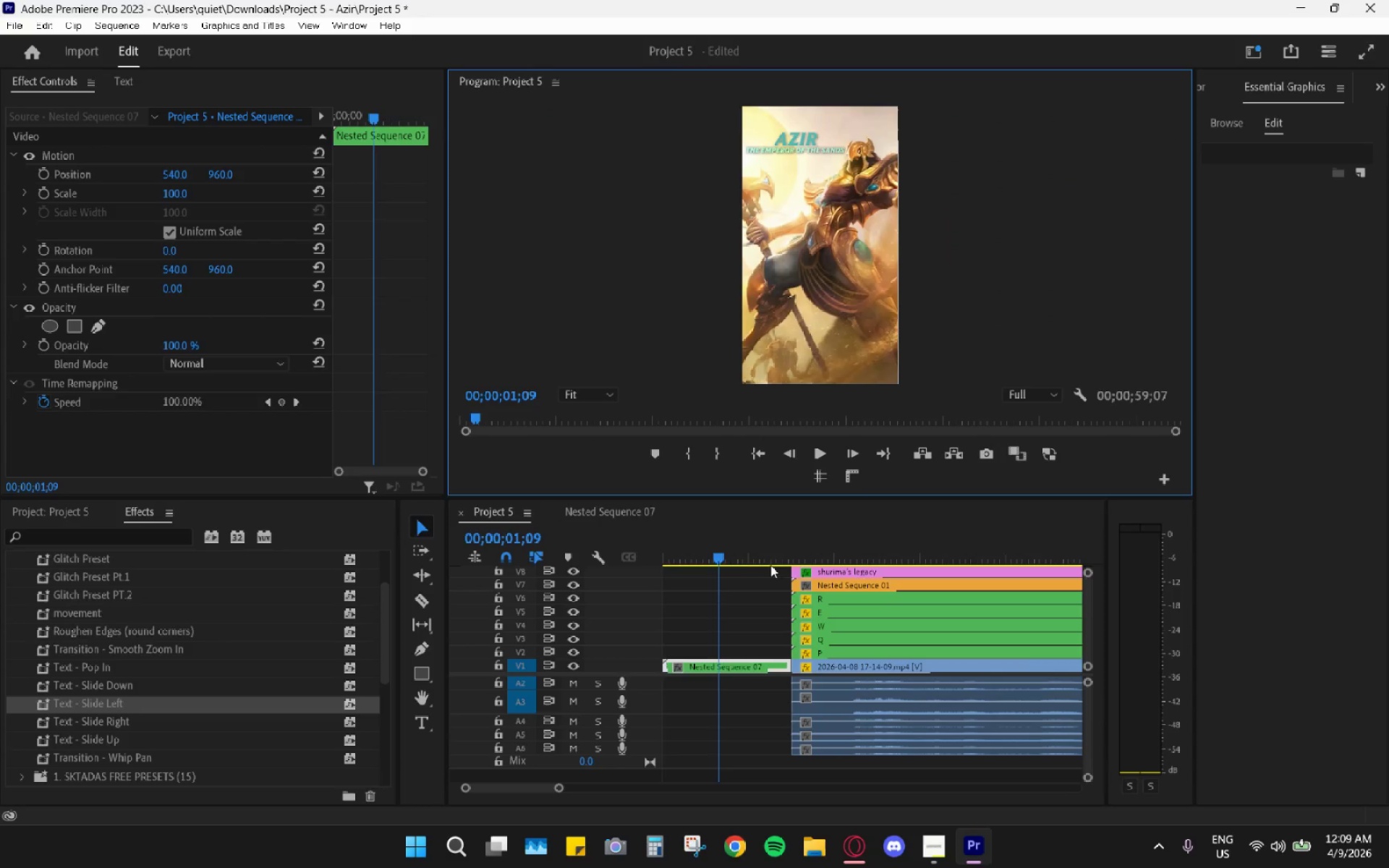 
left_click_drag(start_coordinate=[743, 556], to_coordinate=[552, 550])
 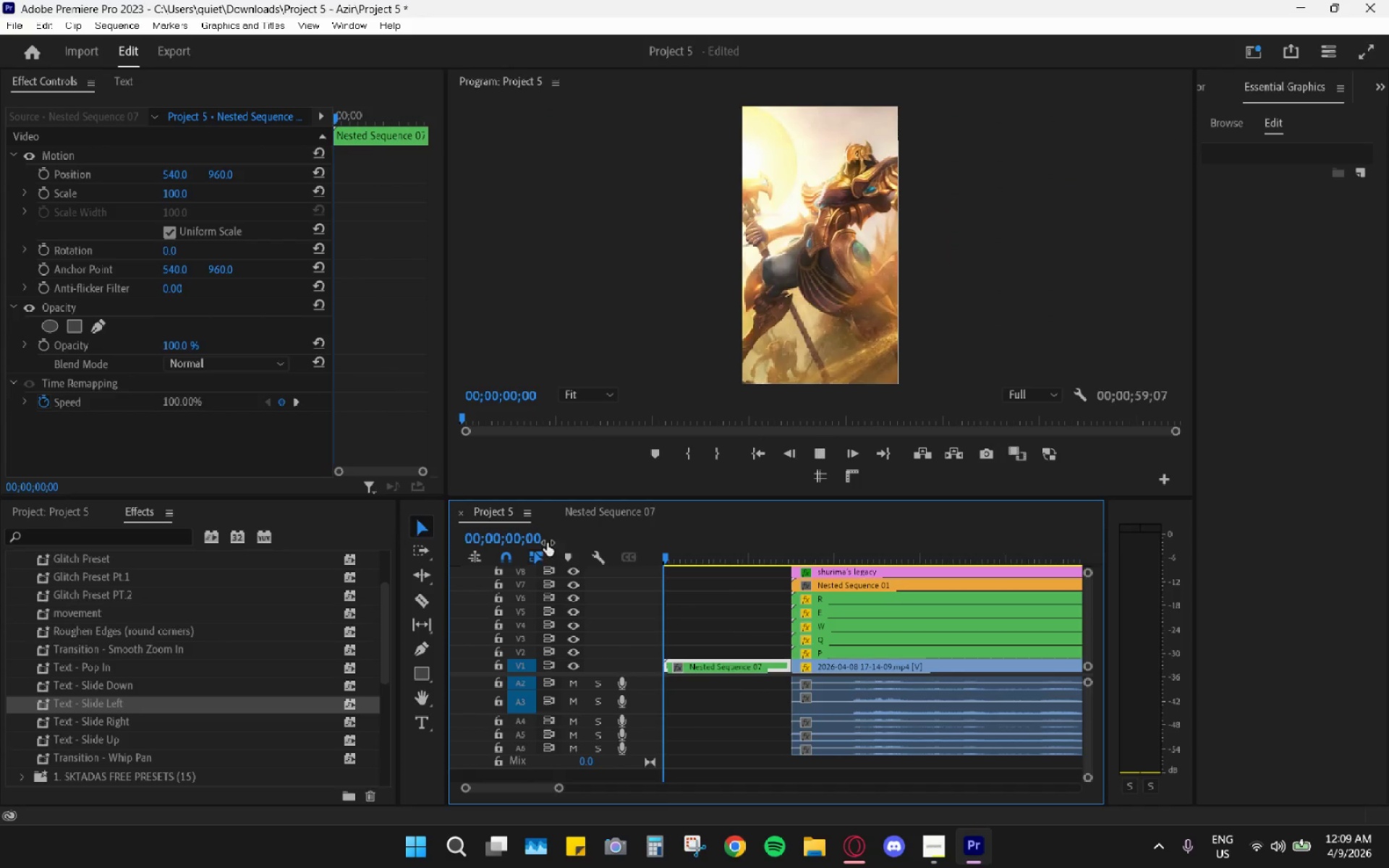 
key(Space)
 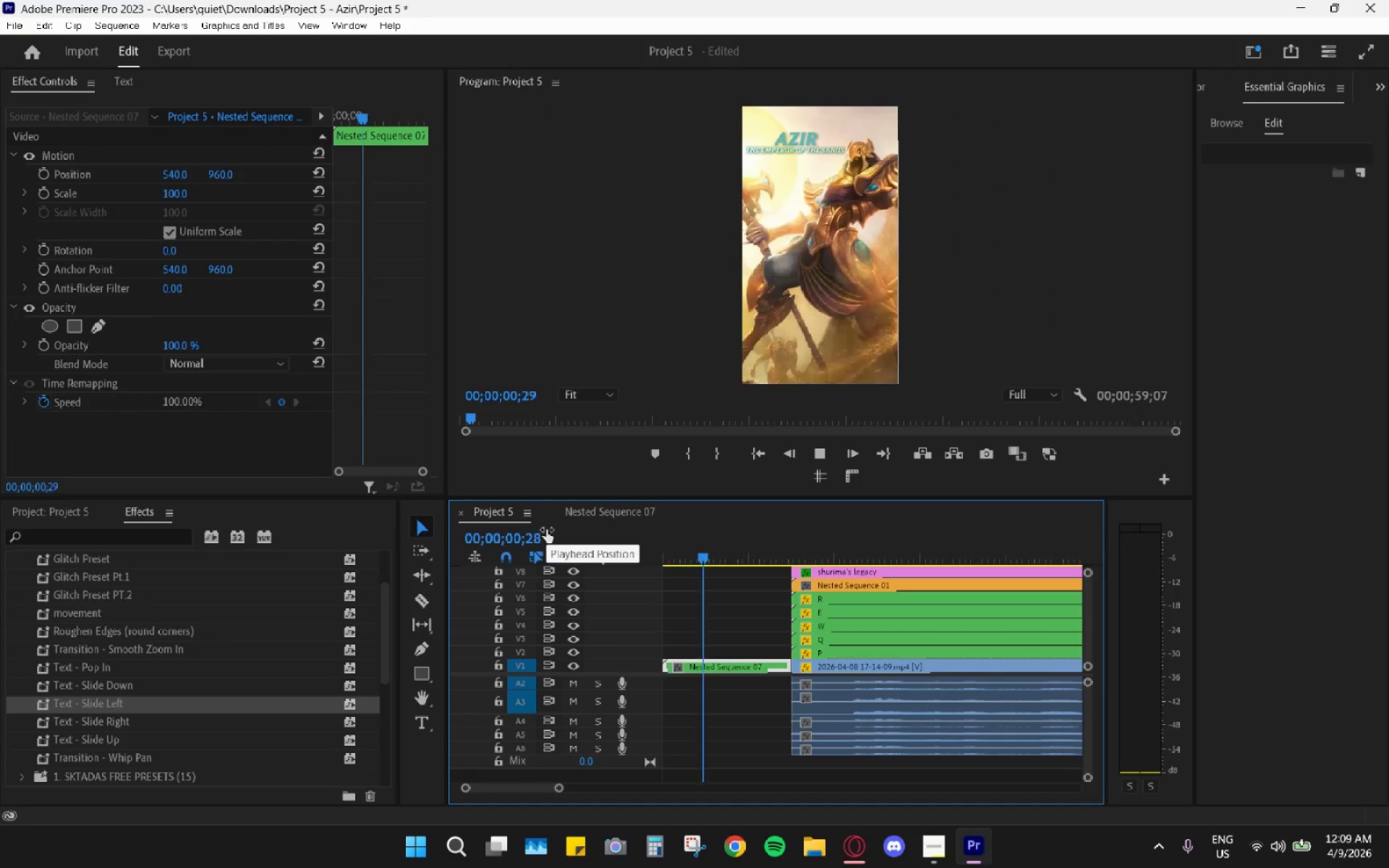 
key(Space)
 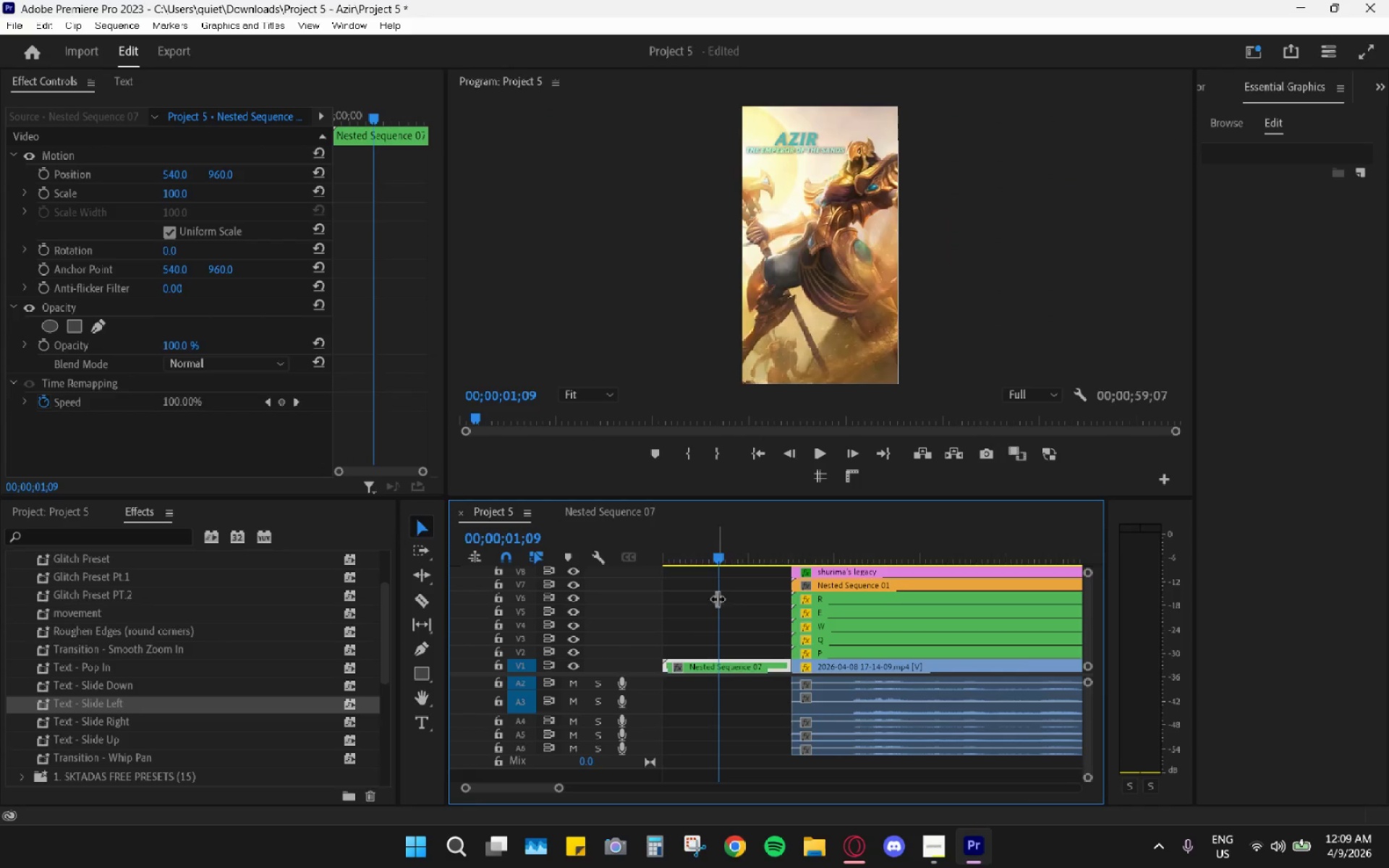 
hold_key(key=AltLeft, duration=0.84)
scroll: coordinate [693, 621], scroll_direction: down, amount: 10.0
 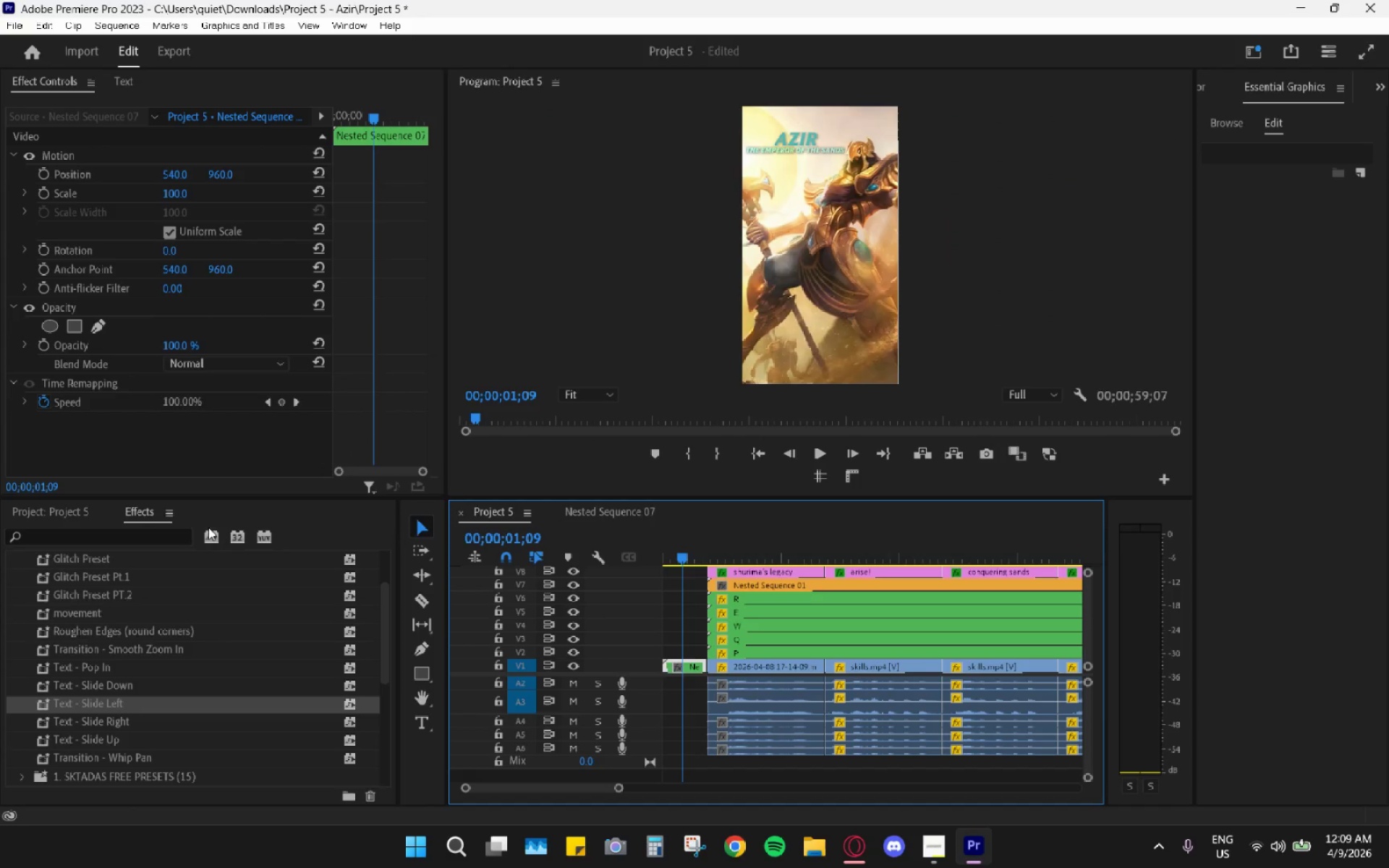 
left_click([77, 506])
 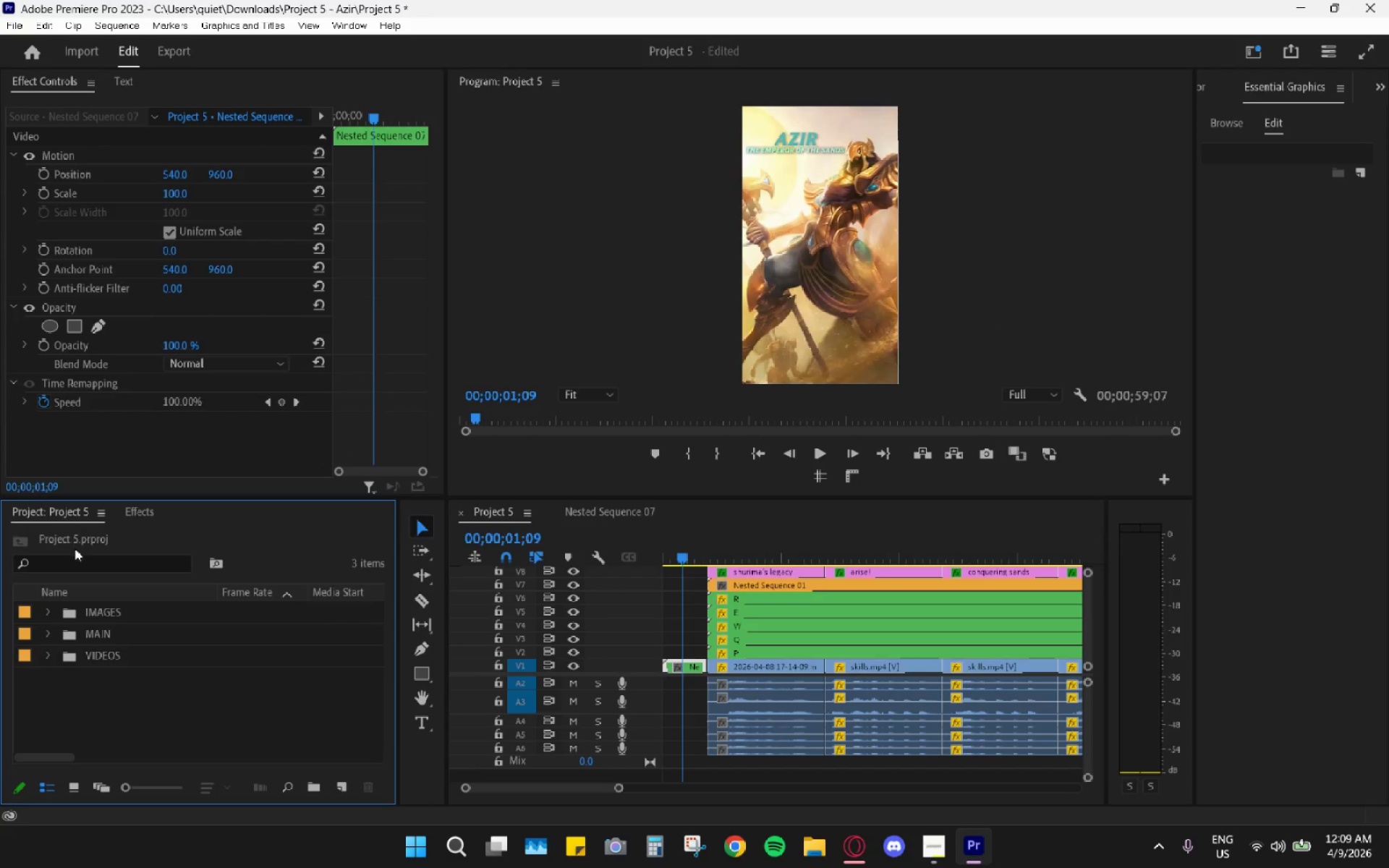 
left_click([73, 557])
 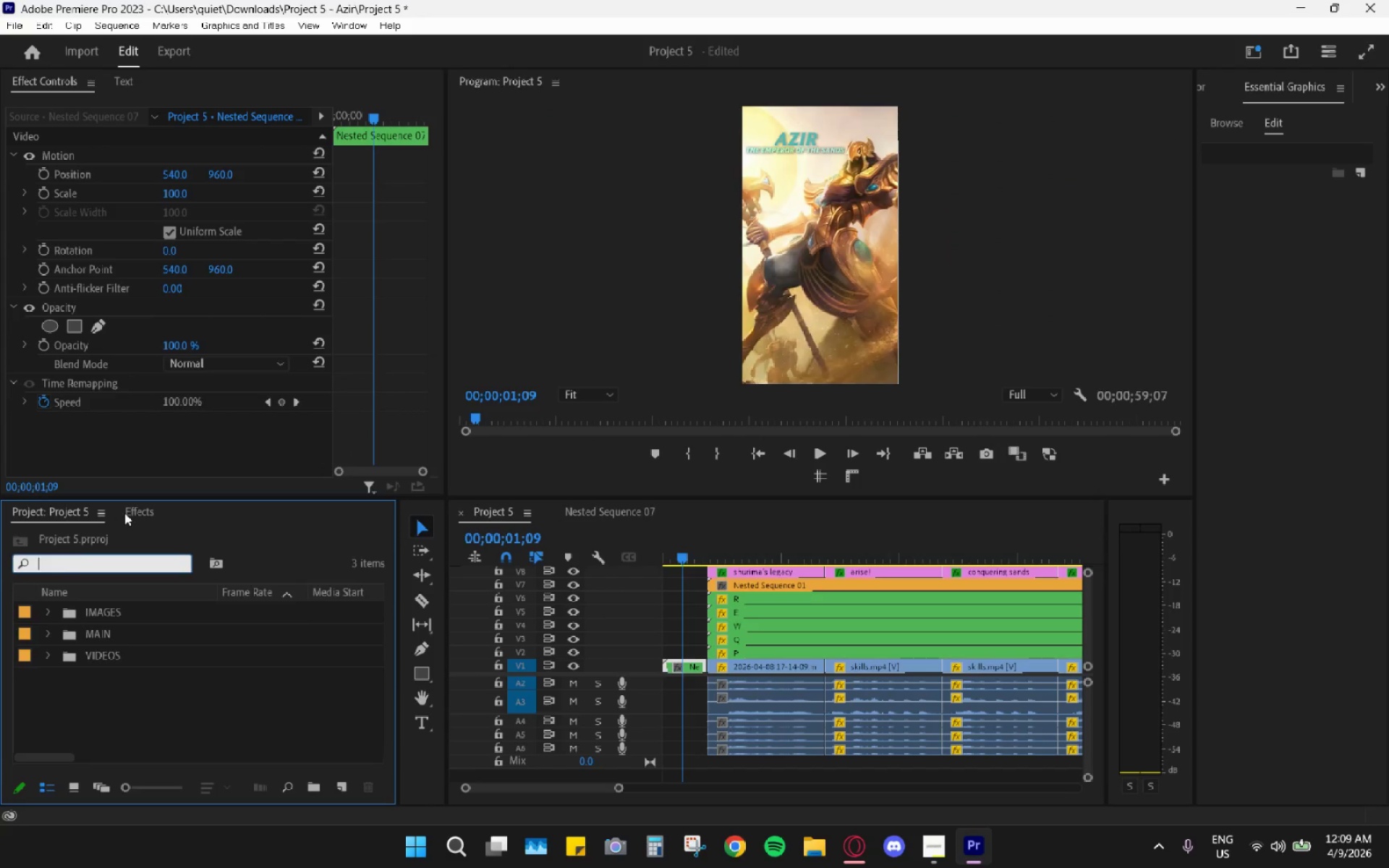 
key(C)
 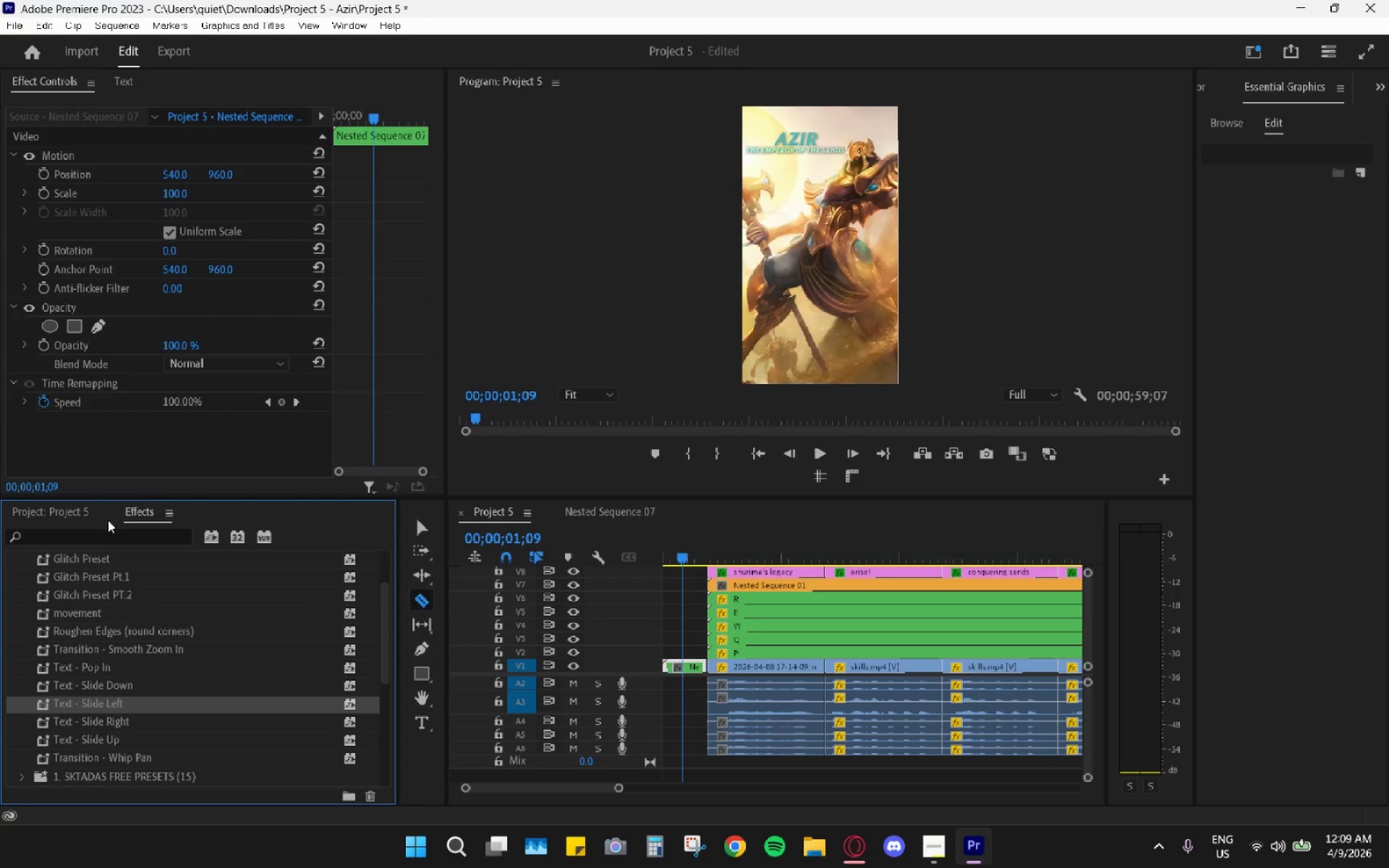 
left_click([95, 541])
 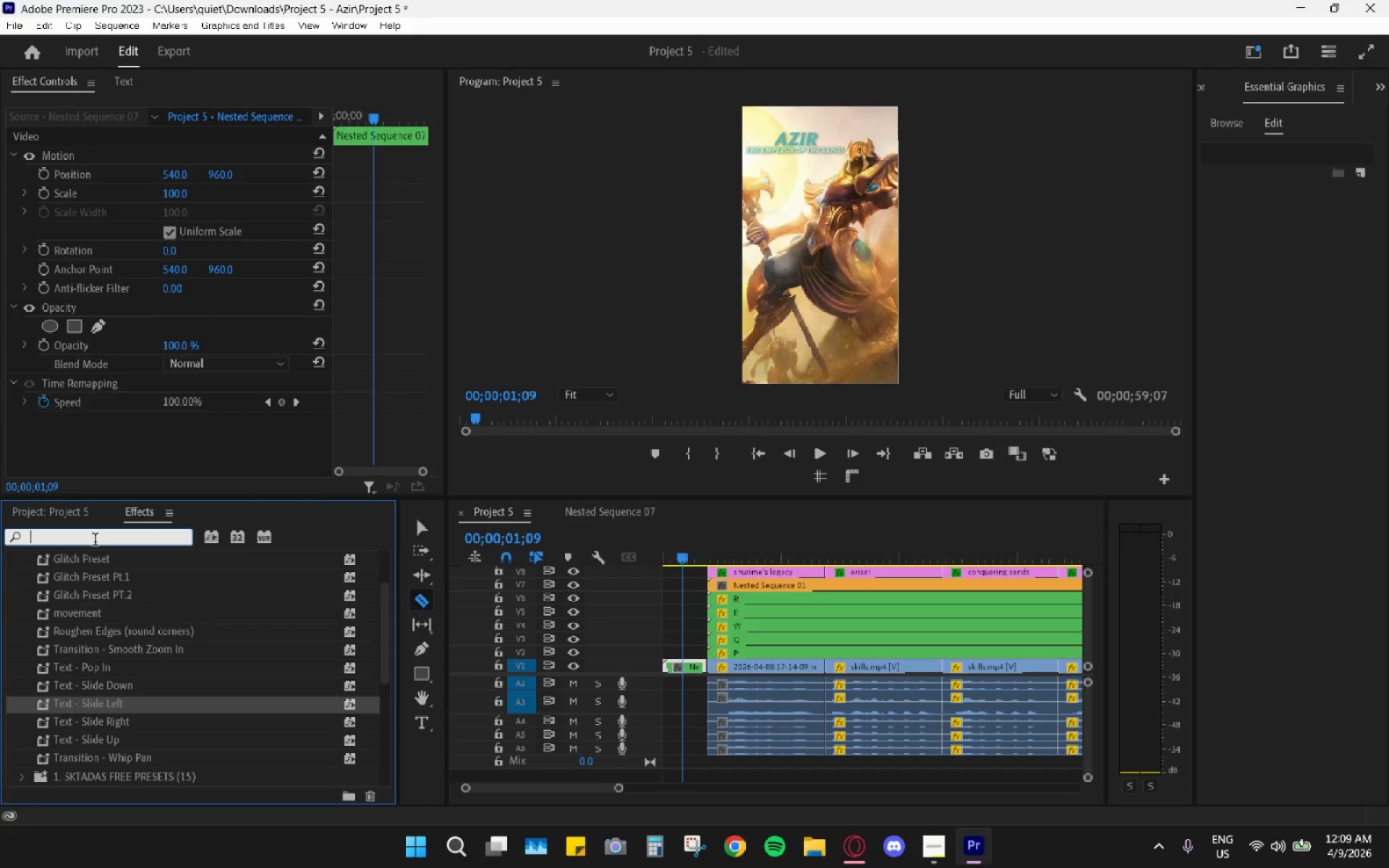 
type(cross)
 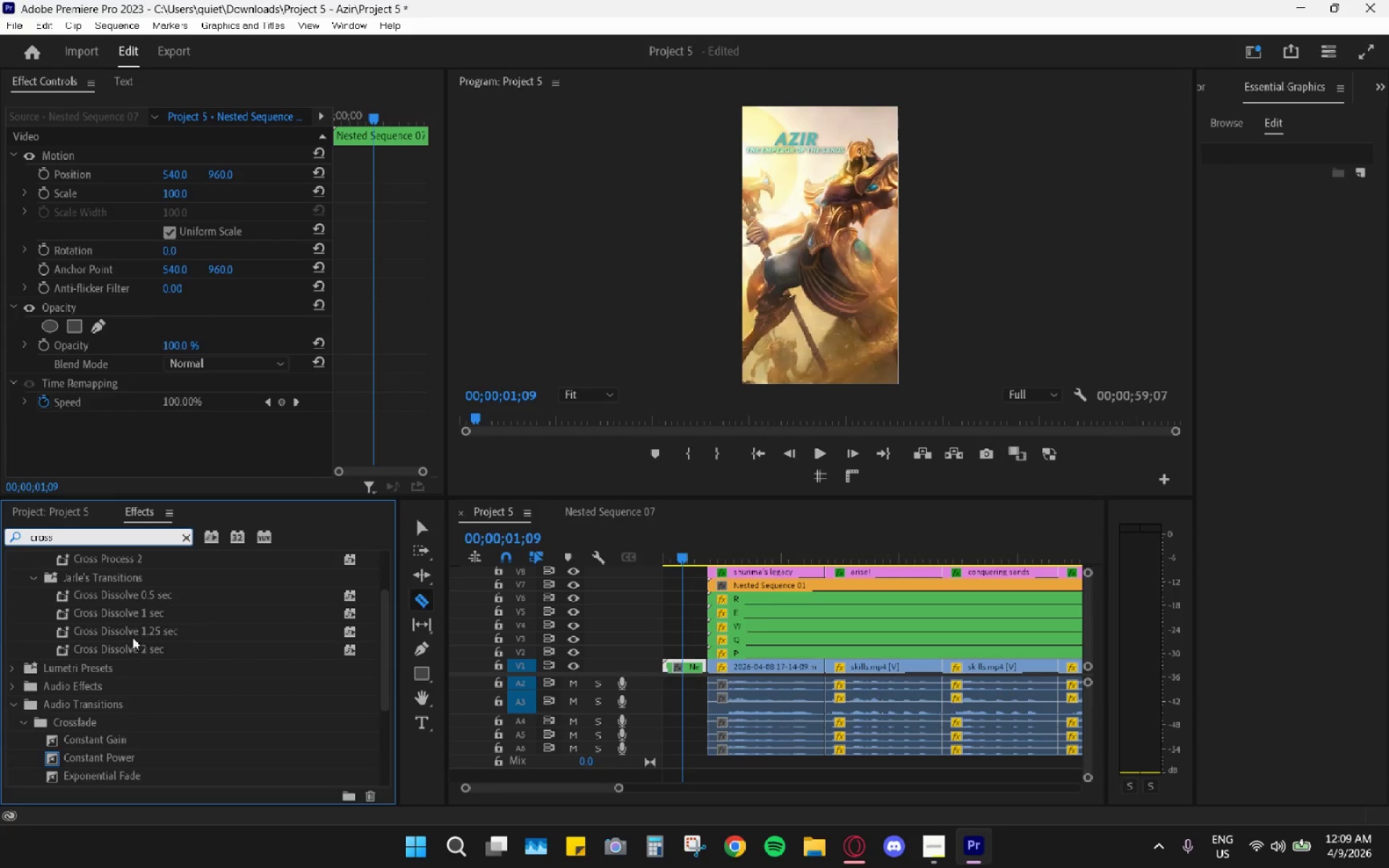 
scroll: coordinate [92, 684], scroll_direction: down, amount: 14.0
 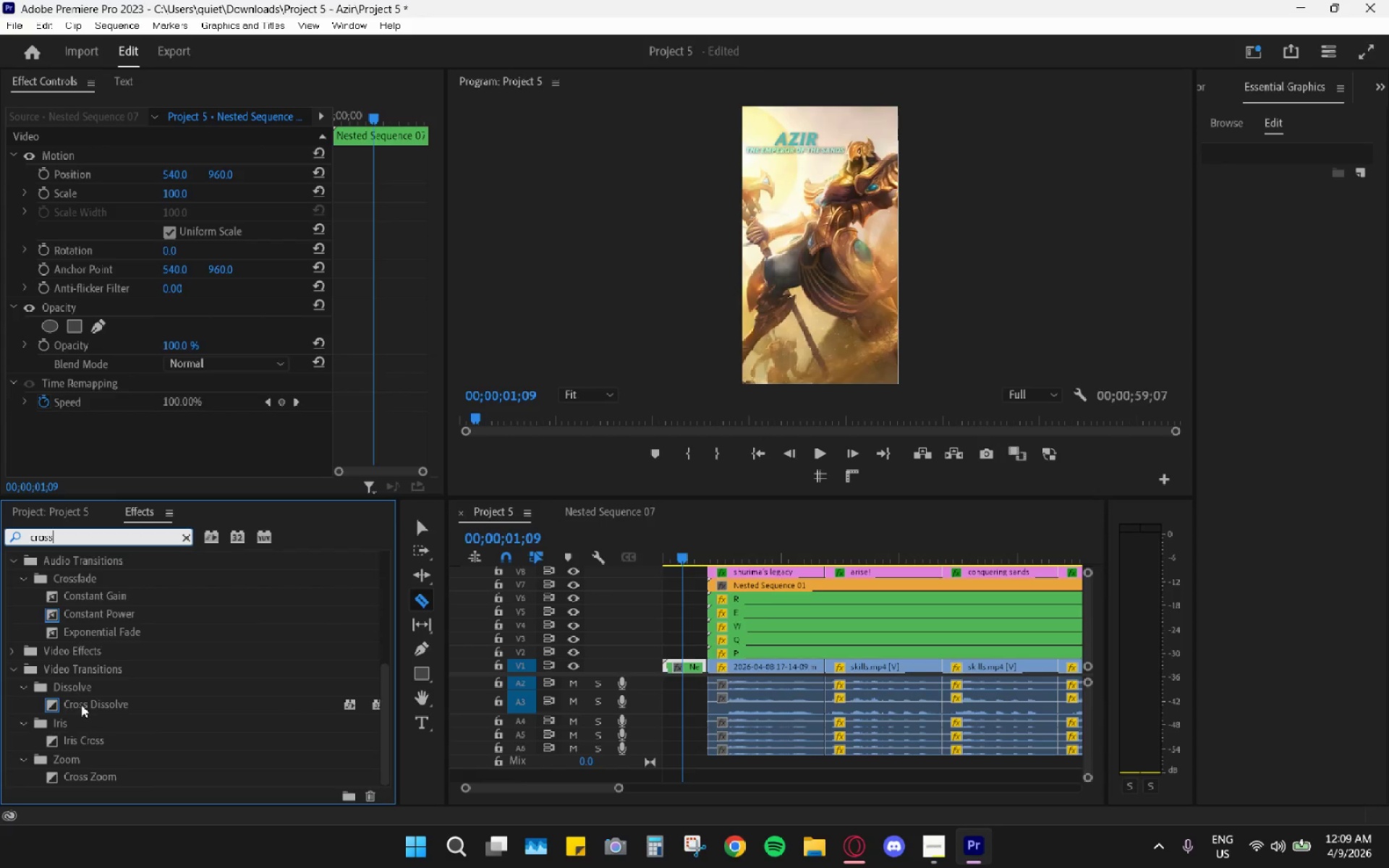 
left_click_drag(start_coordinate=[82, 704], to_coordinate=[666, 661])
 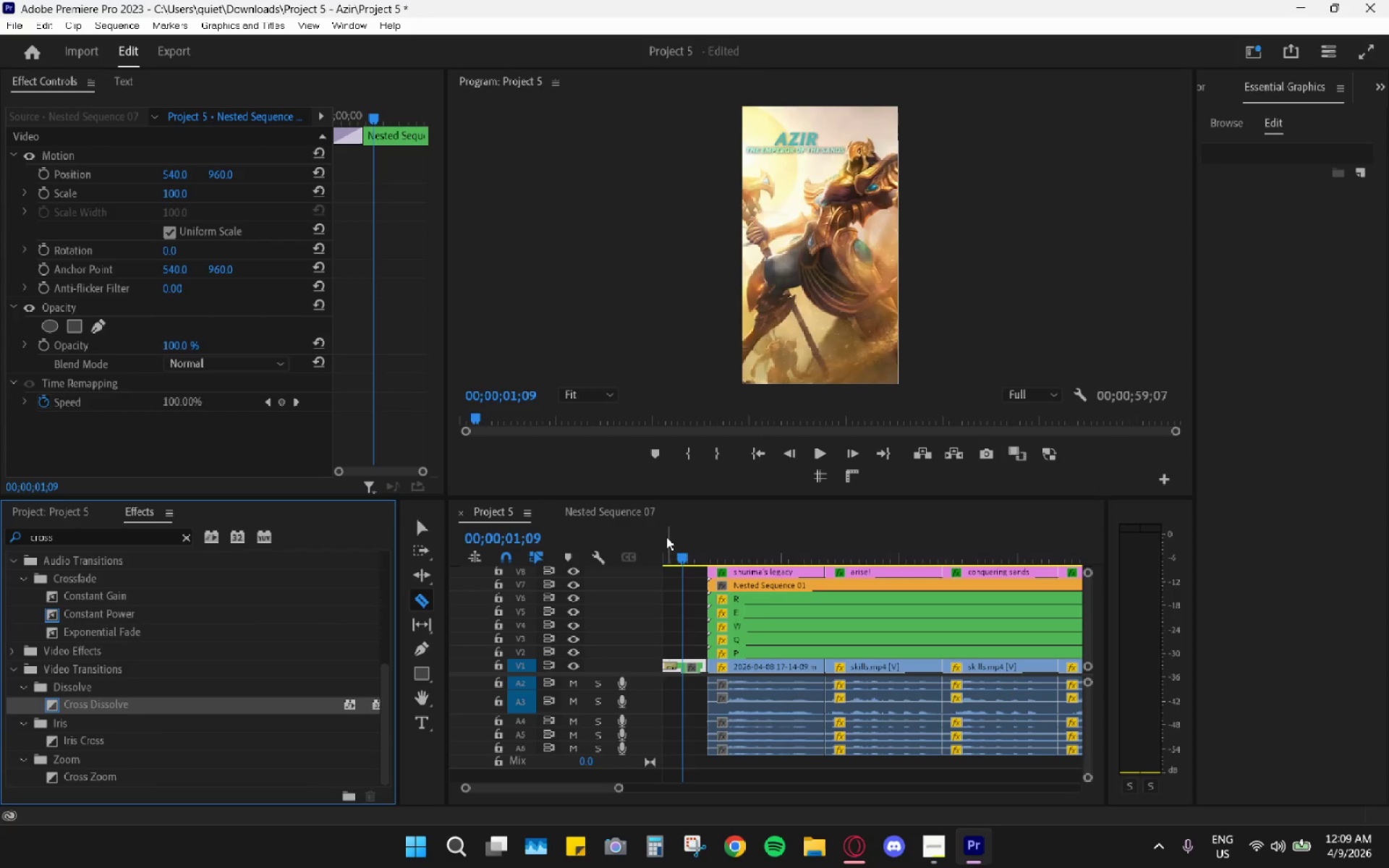 
left_click_drag(start_coordinate=[668, 550], to_coordinate=[613, 560])
 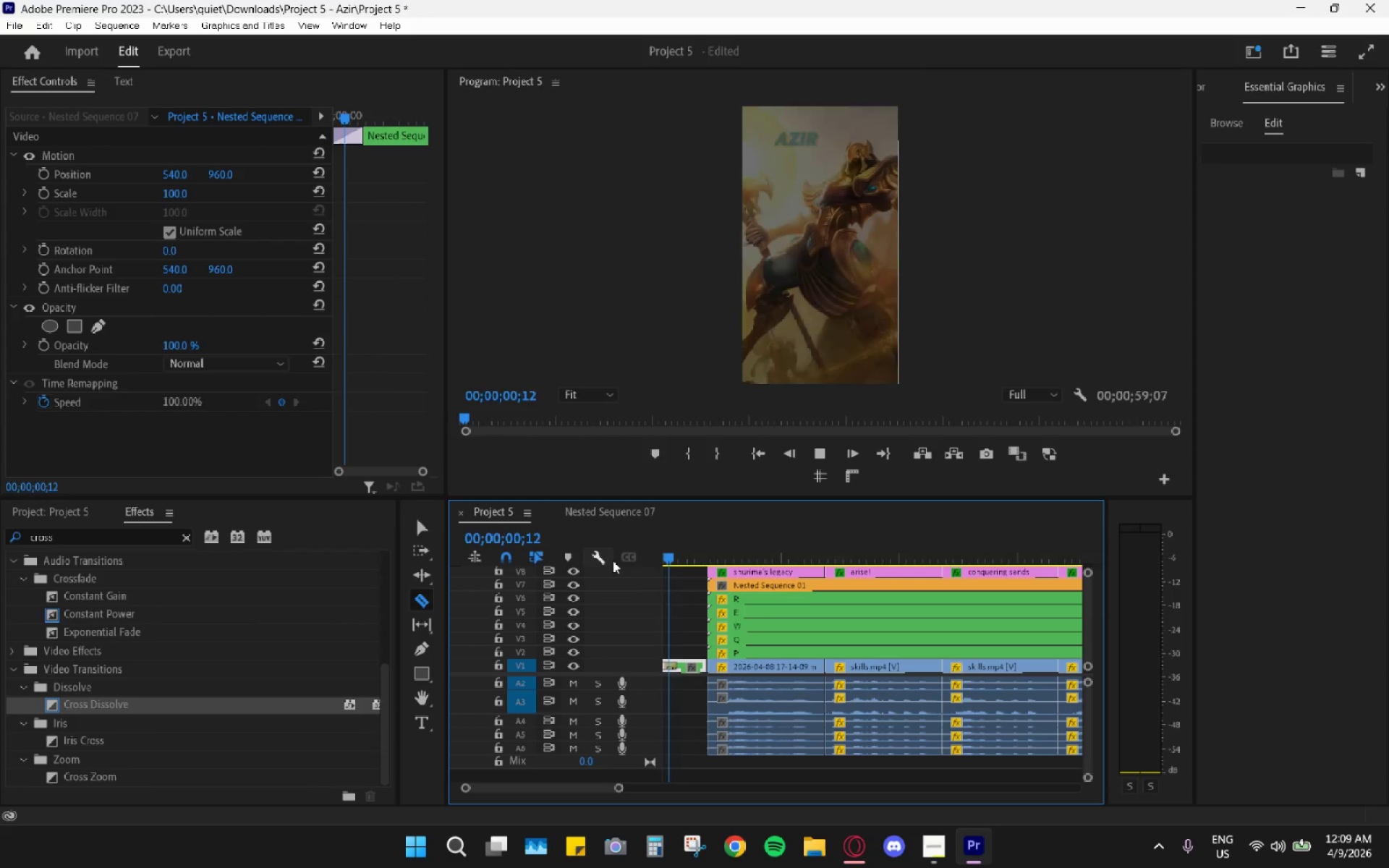 
key(Space)
 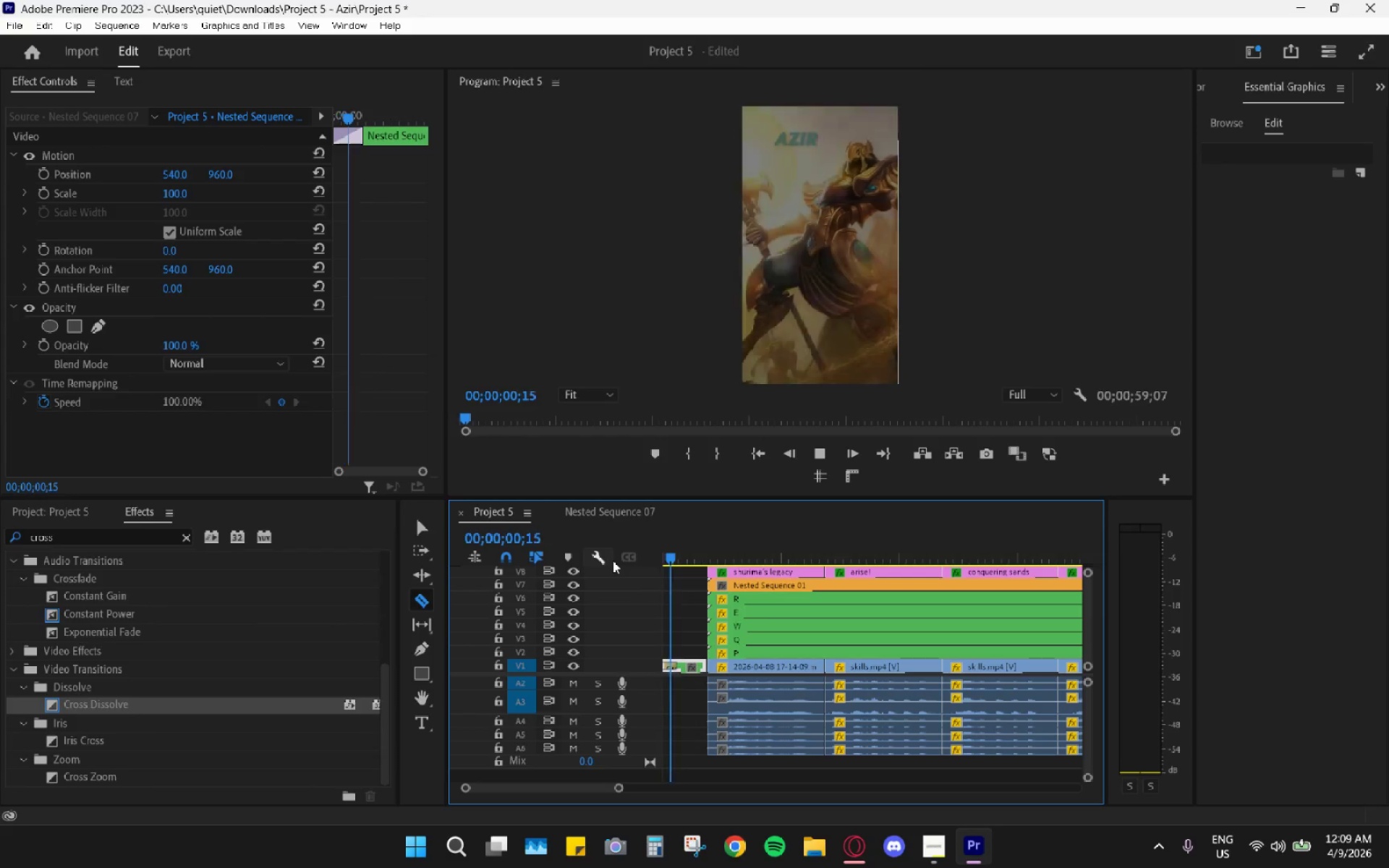 
left_click([613, 561])
 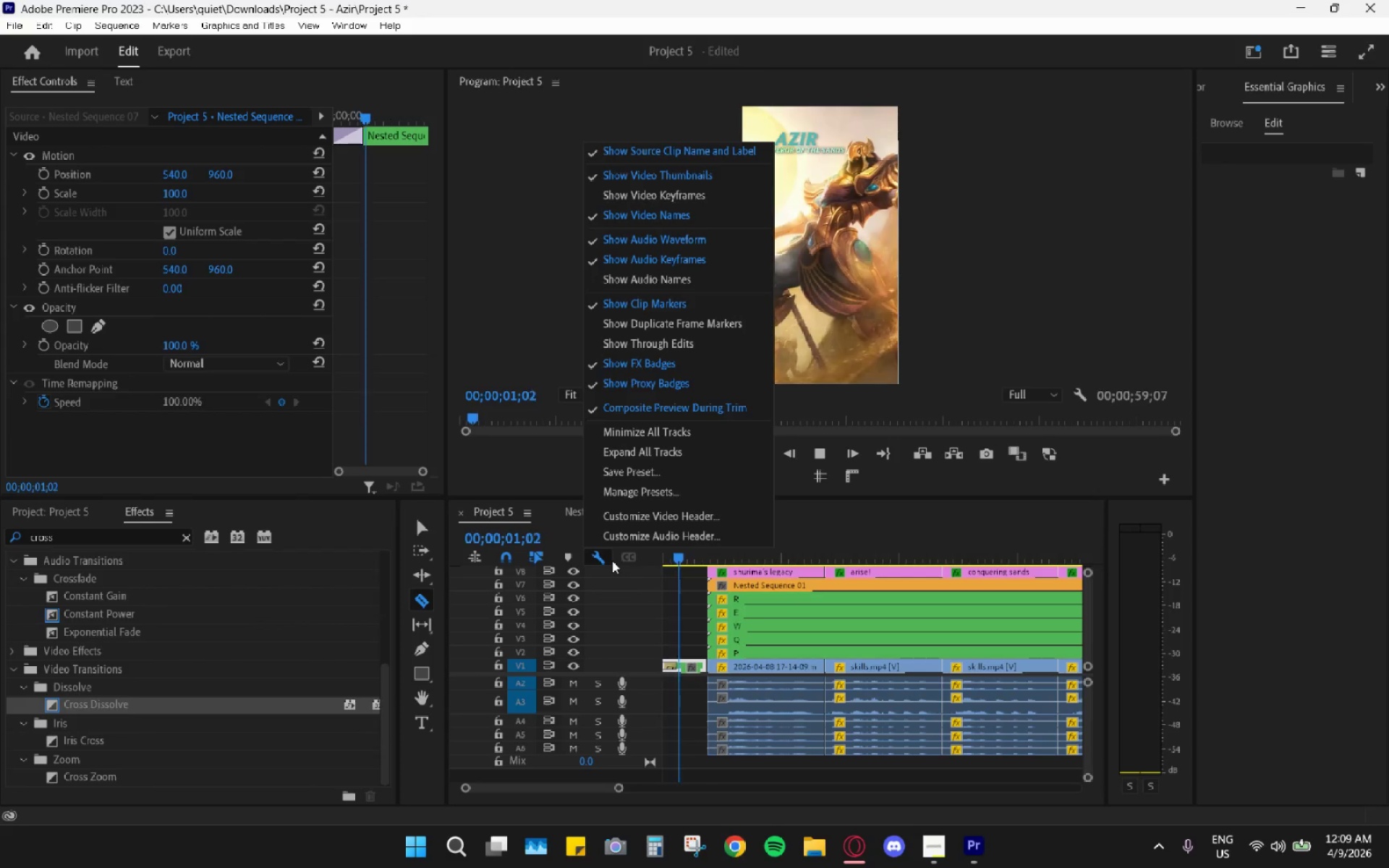 
key(Space)
 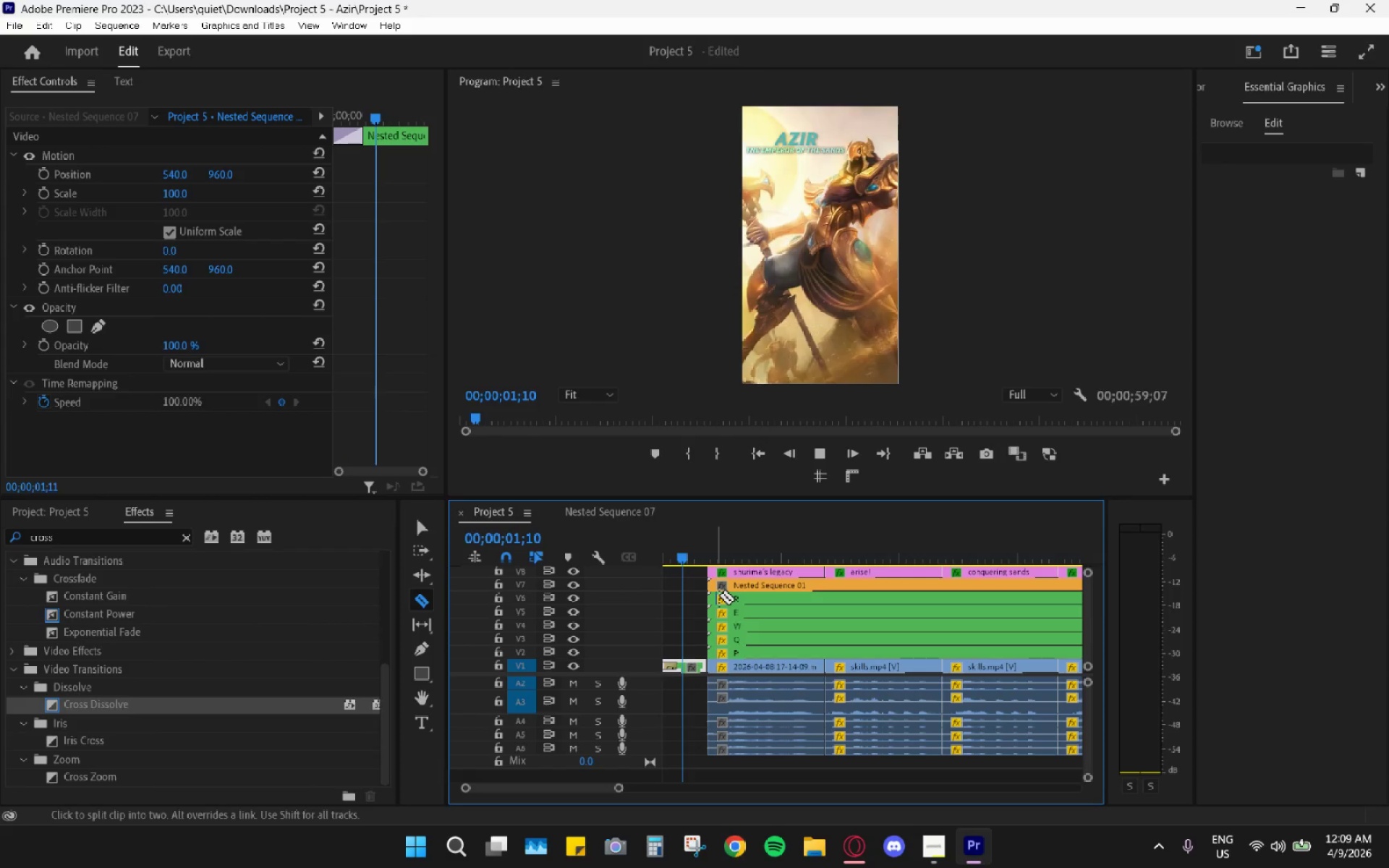 
key(V)
 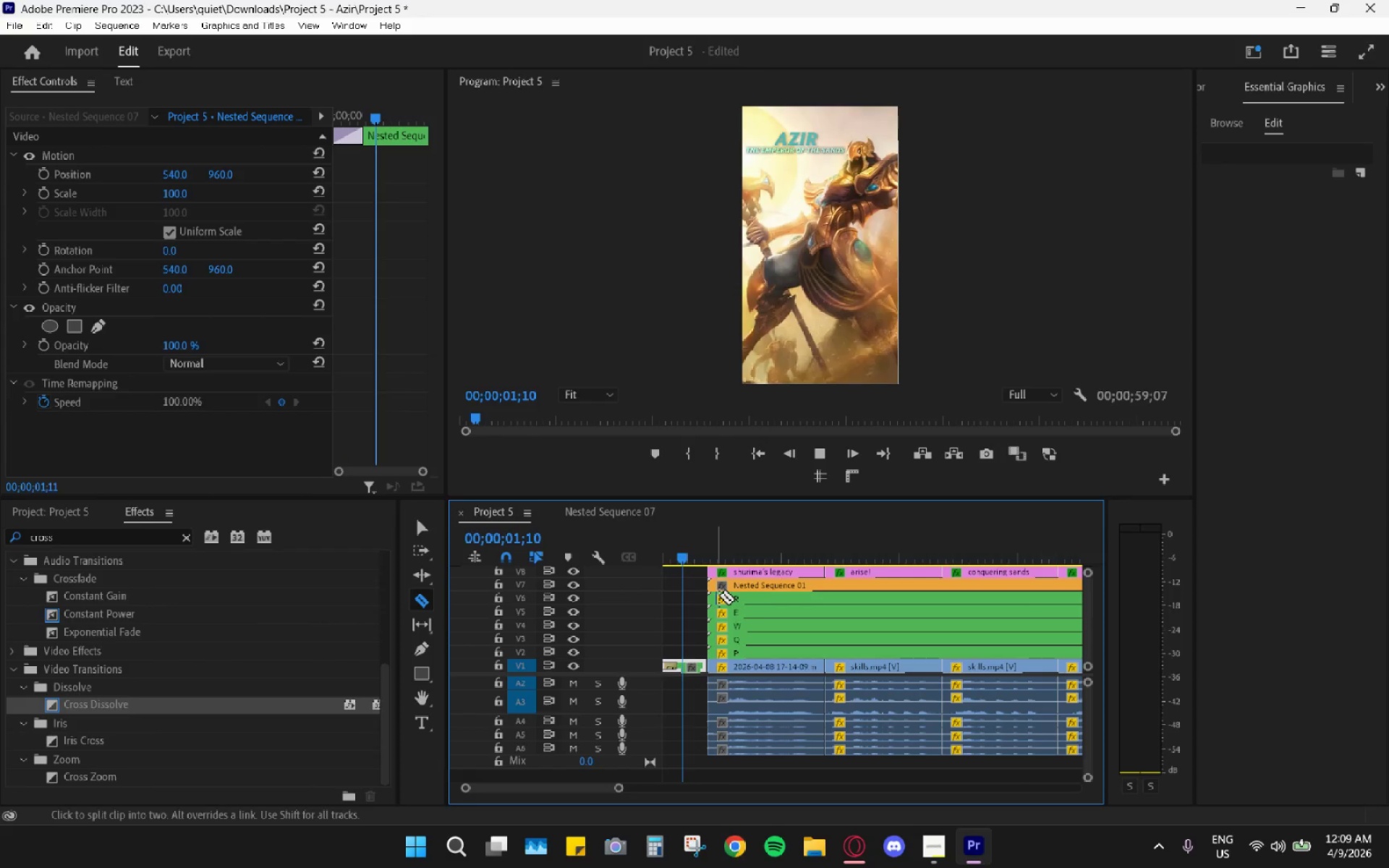 
key(Alt+AltLeft)
 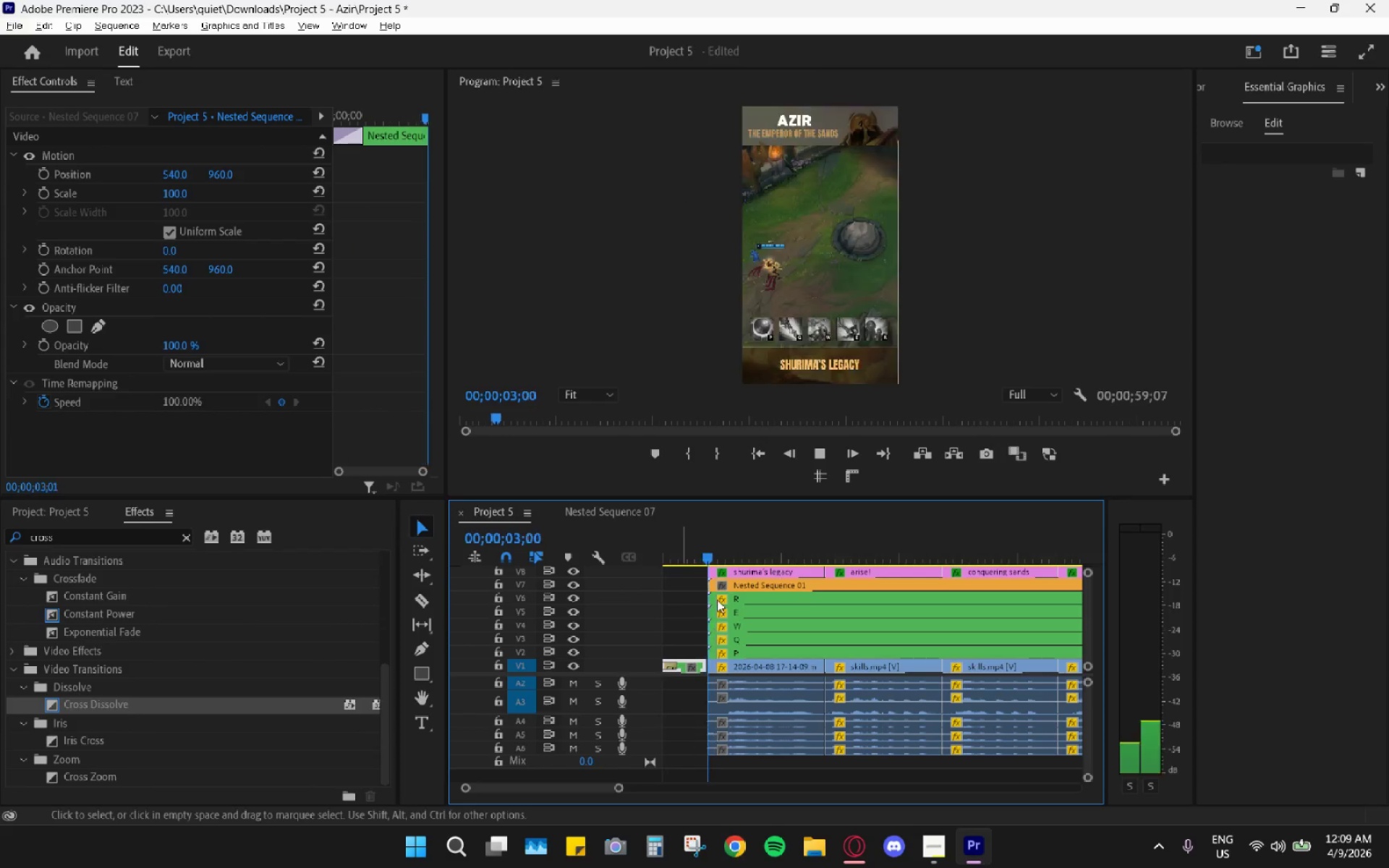 
left_click([669, 588])
 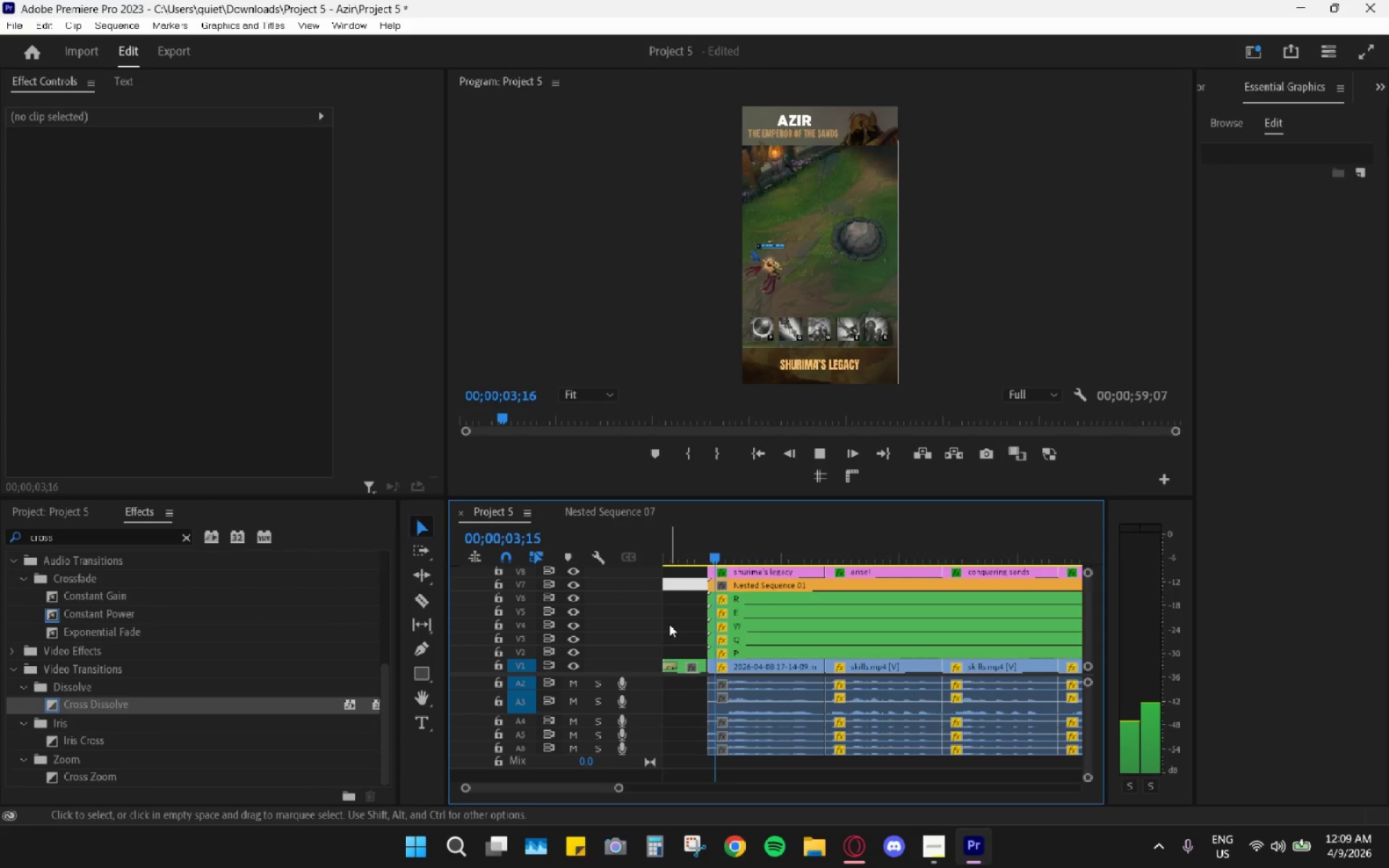 
key(V)
 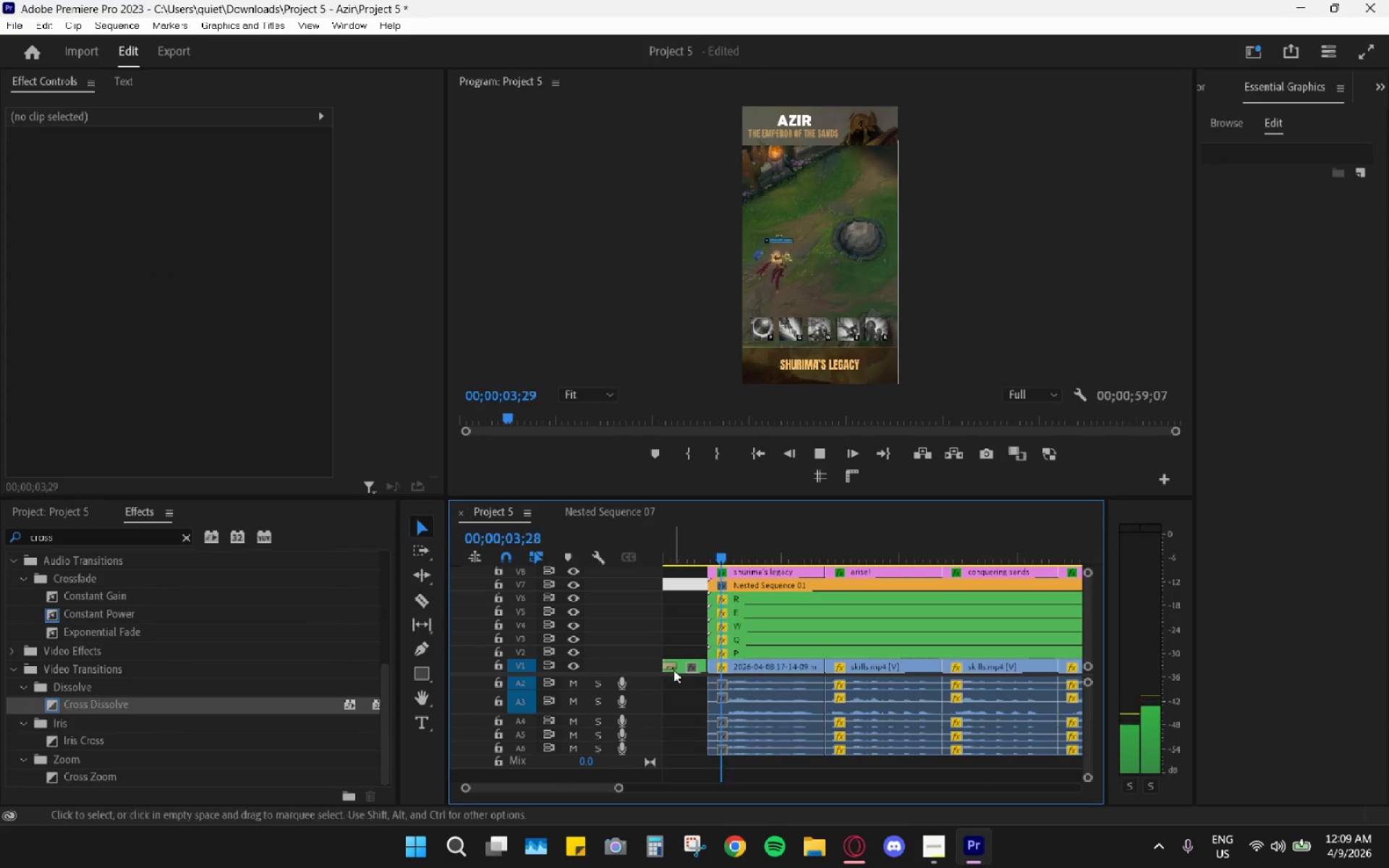 
hold_key(key=AltLeft, duration=0.8)
 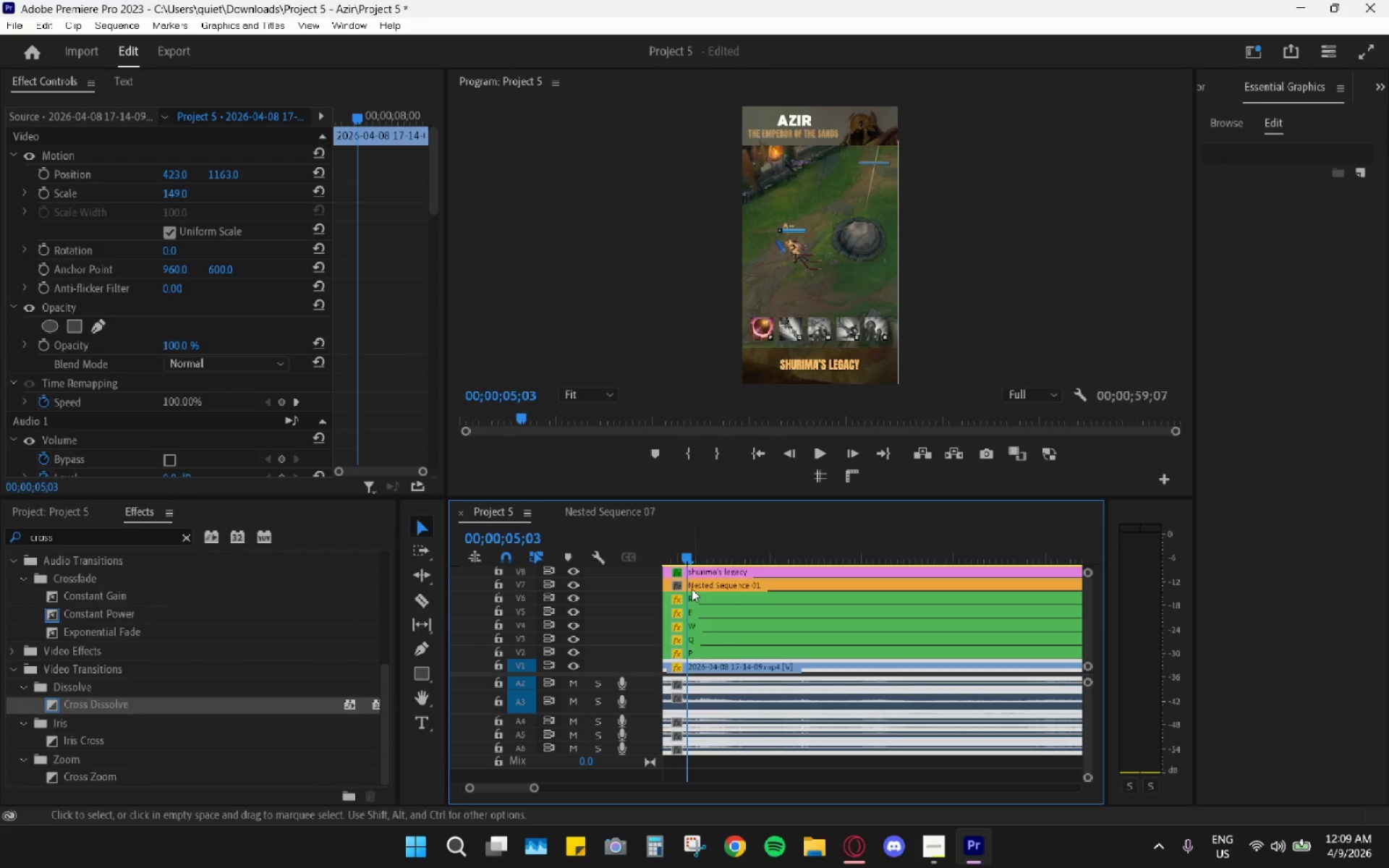 
key(Space)
 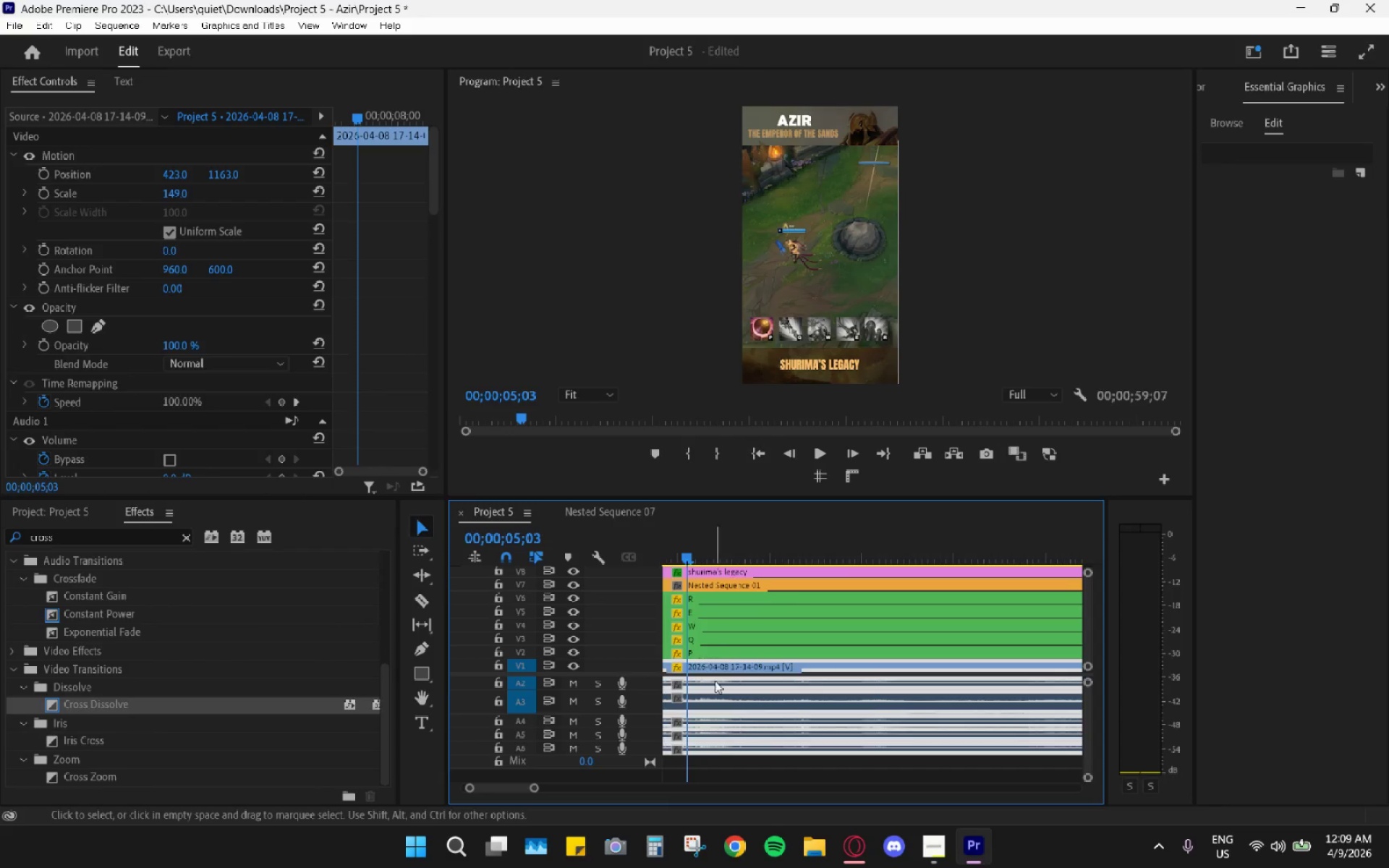 
scroll: coordinate [681, 670], scroll_direction: up, amount: 17.0
 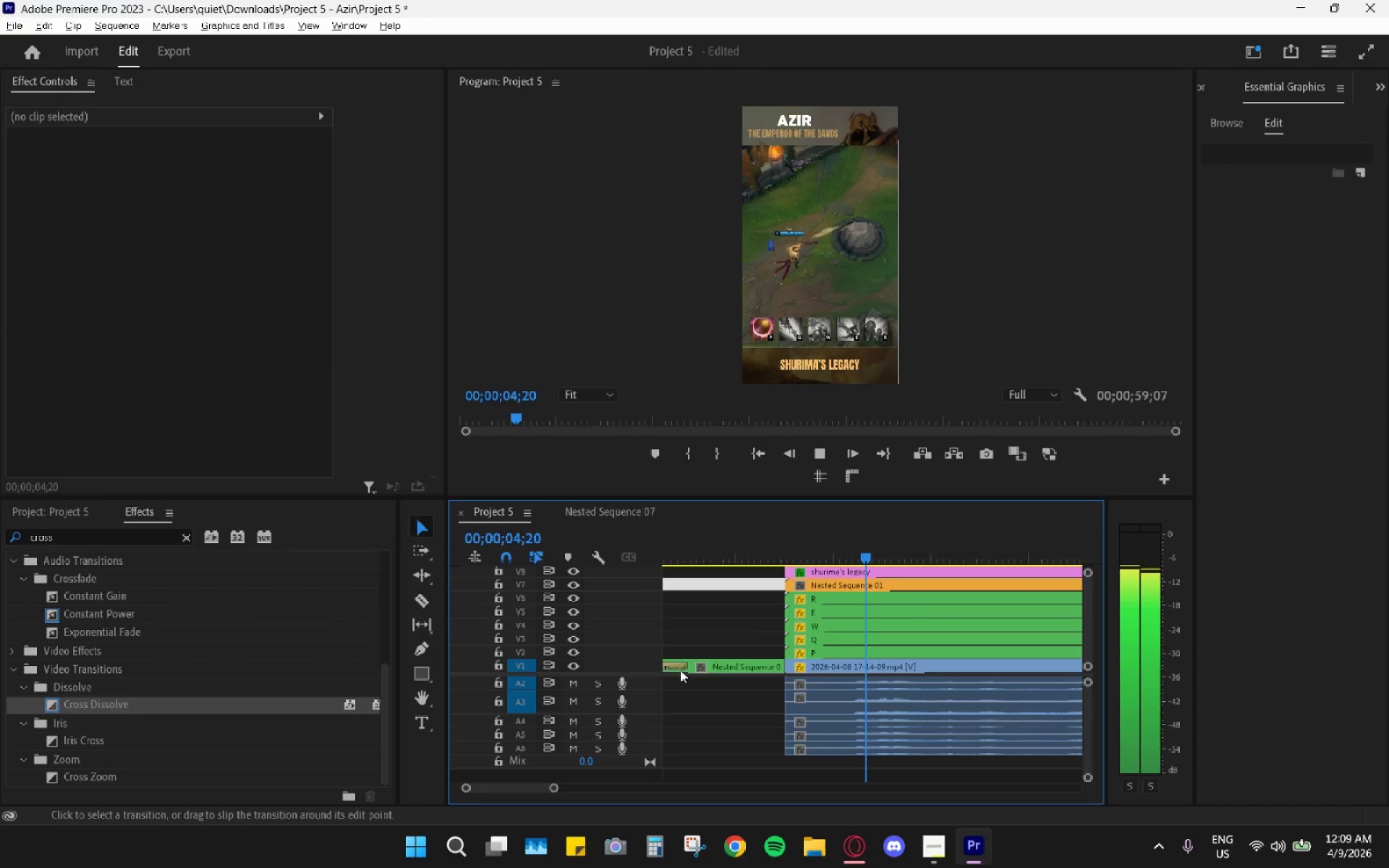 
left_click_drag(start_coordinate=[715, 535], to_coordinate=[705, 542])
 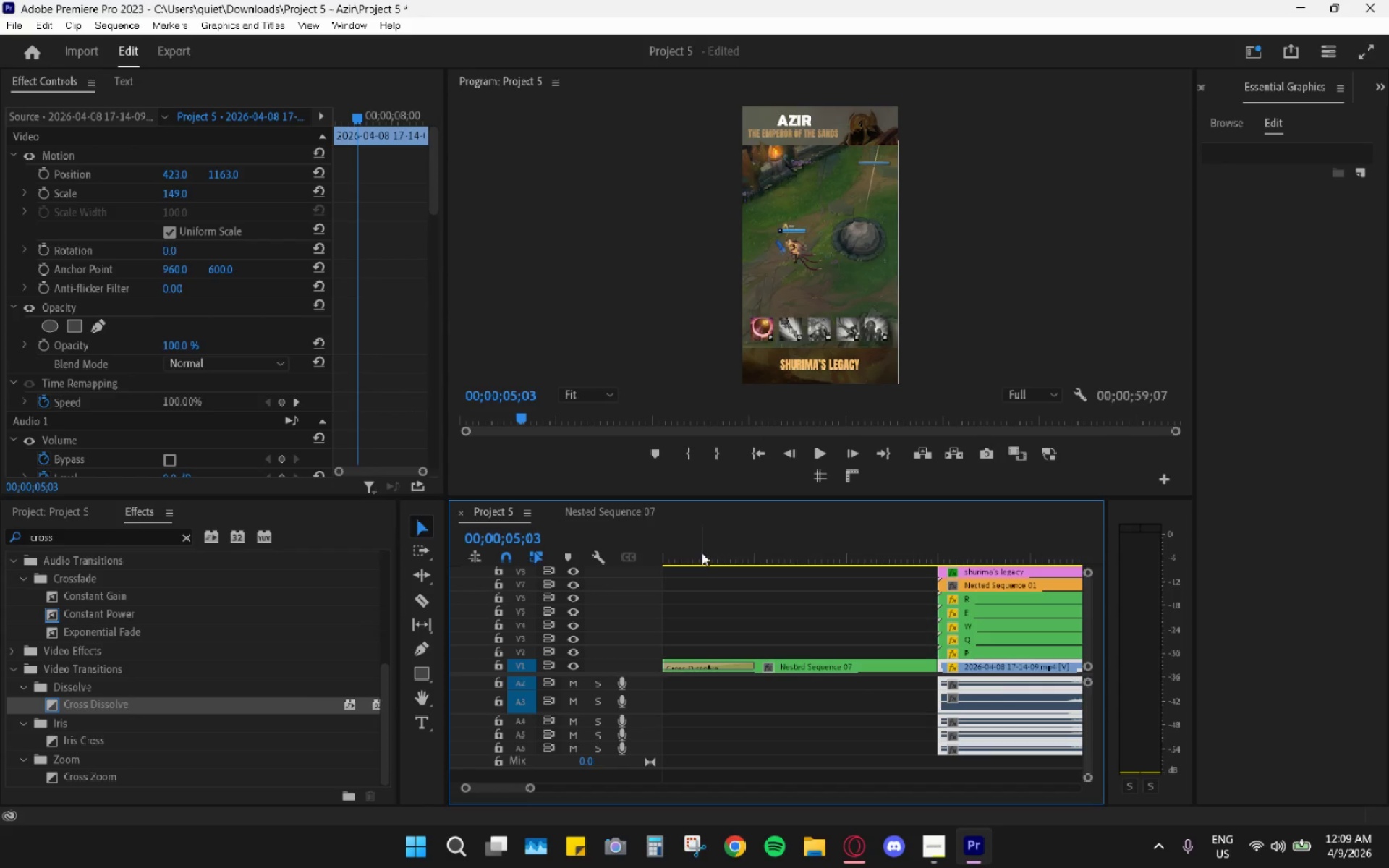 
scroll: coordinate [806, 686], scroll_direction: up, amount: 25.0
 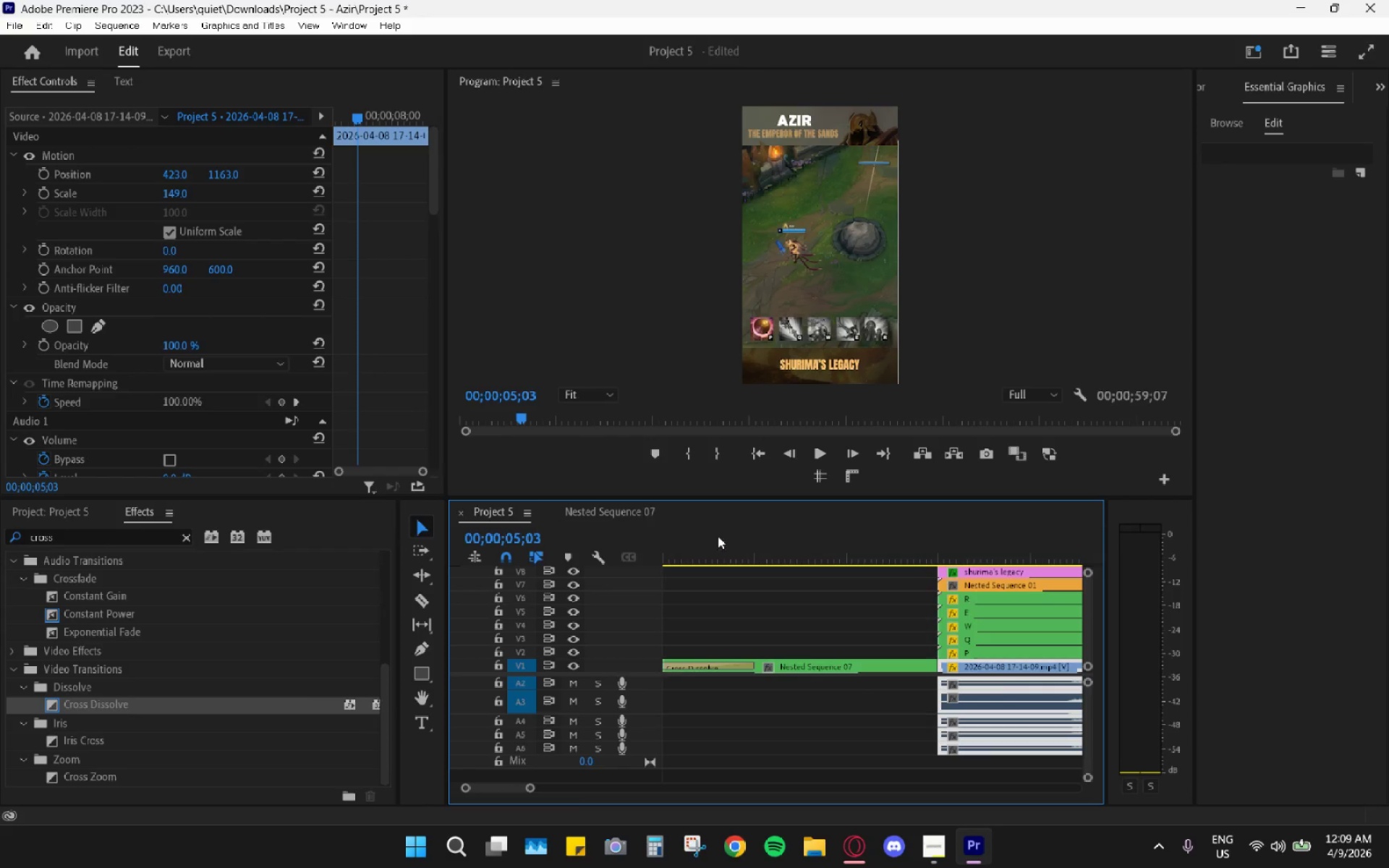 
left_click_drag(start_coordinate=[702, 553], to_coordinate=[634, 561])
 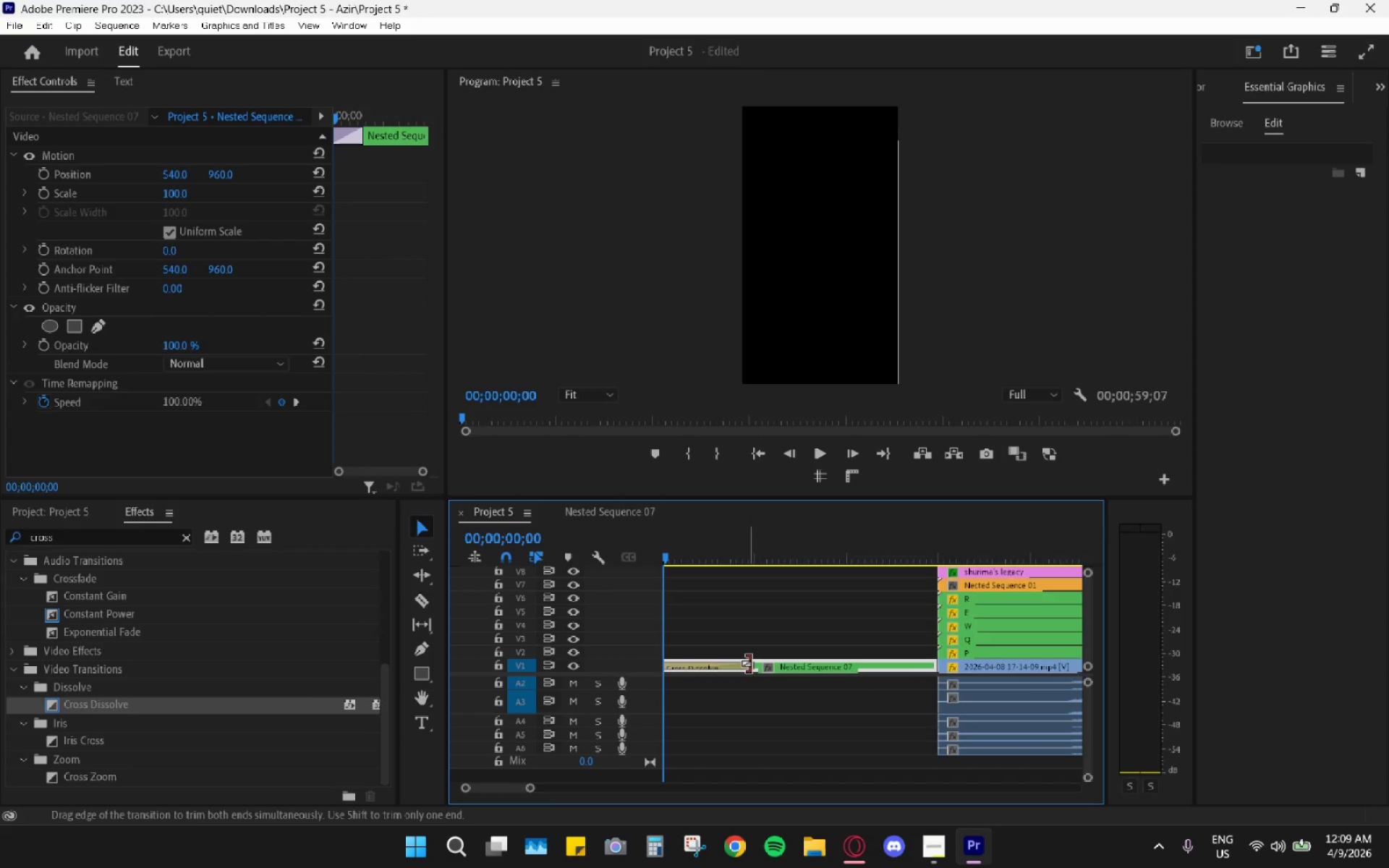 
left_click_drag(start_coordinate=[748, 663], to_coordinate=[699, 665])
 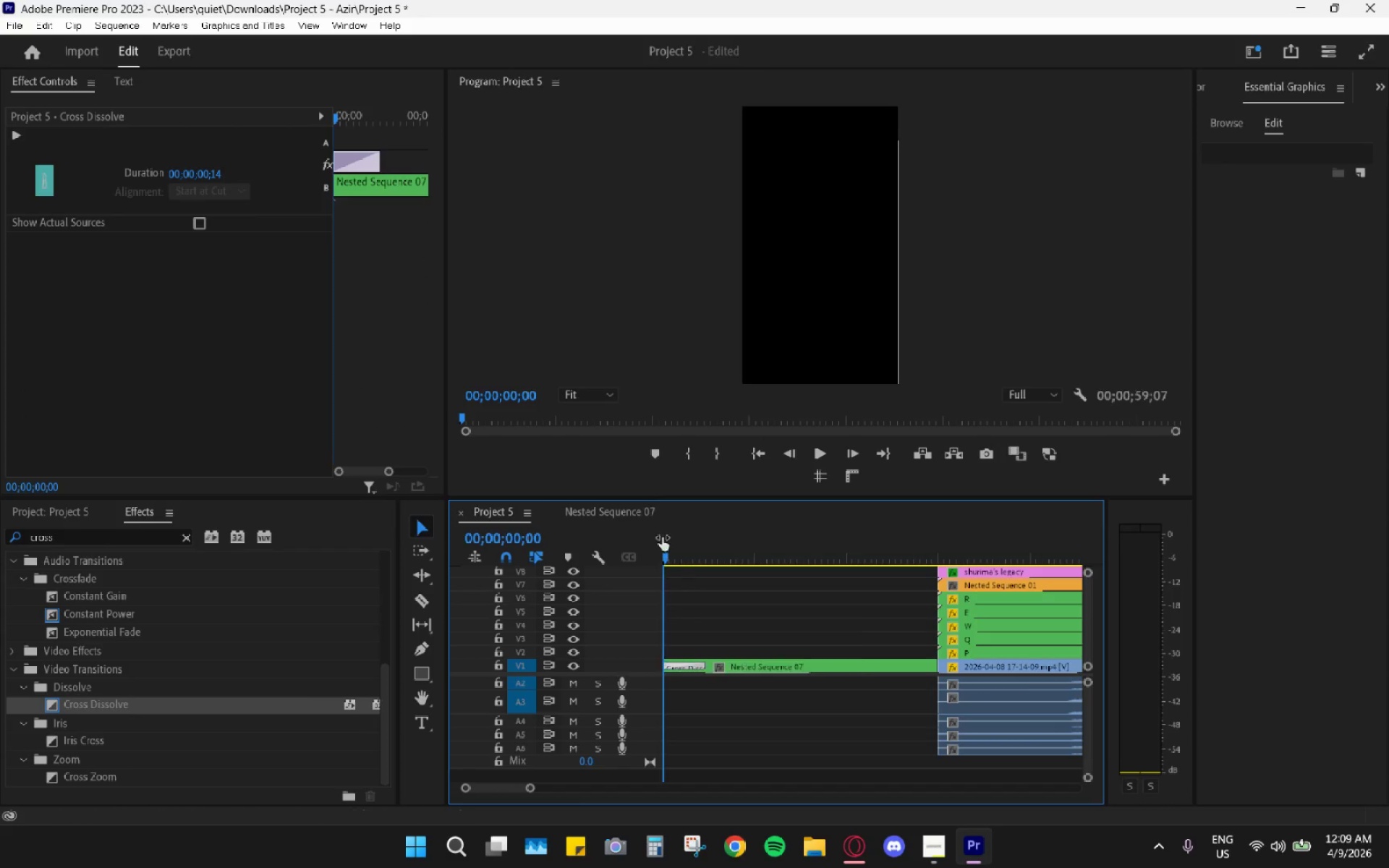 
key(Space)
 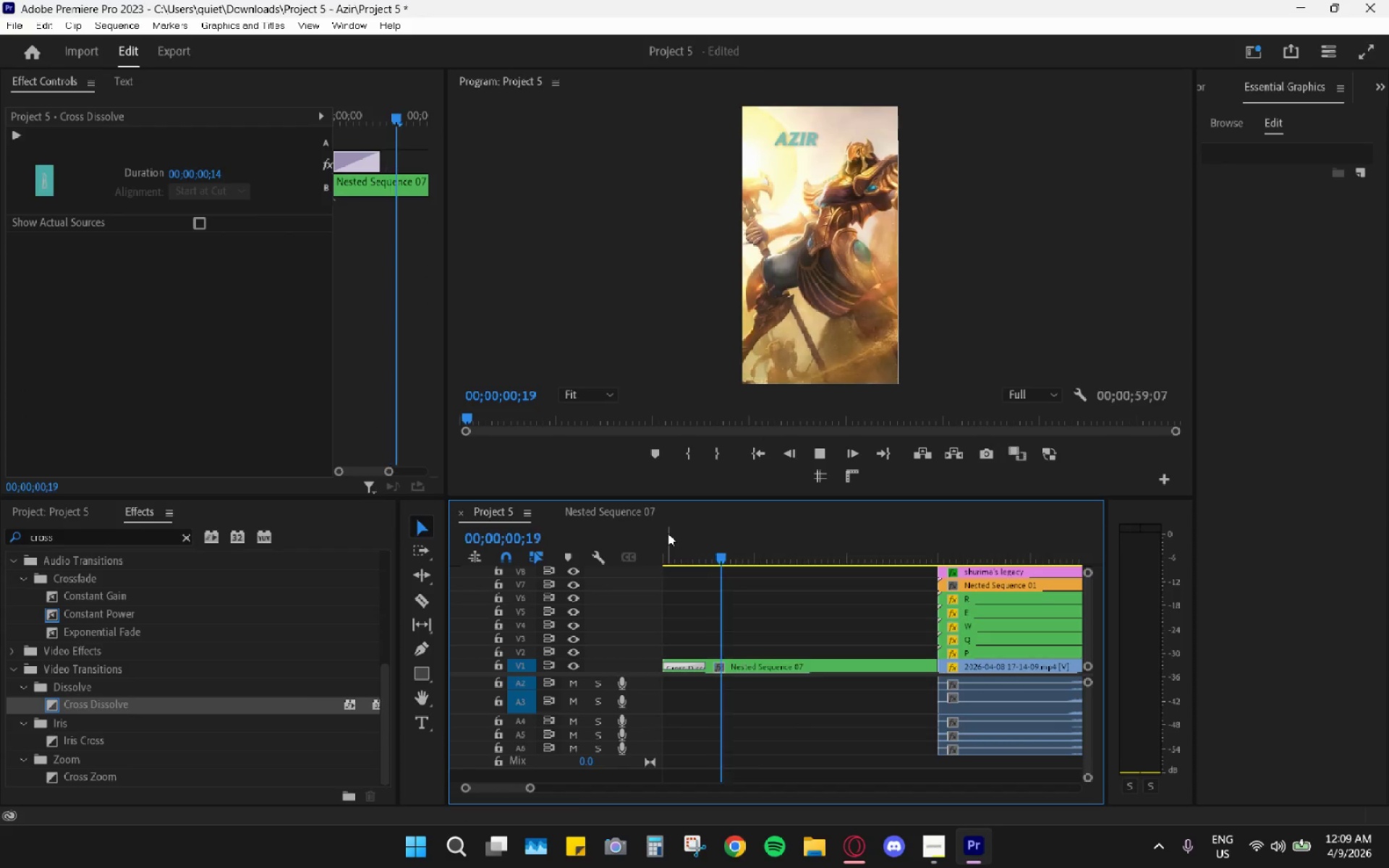 
left_click_drag(start_coordinate=[668, 533], to_coordinate=[603, 549])
 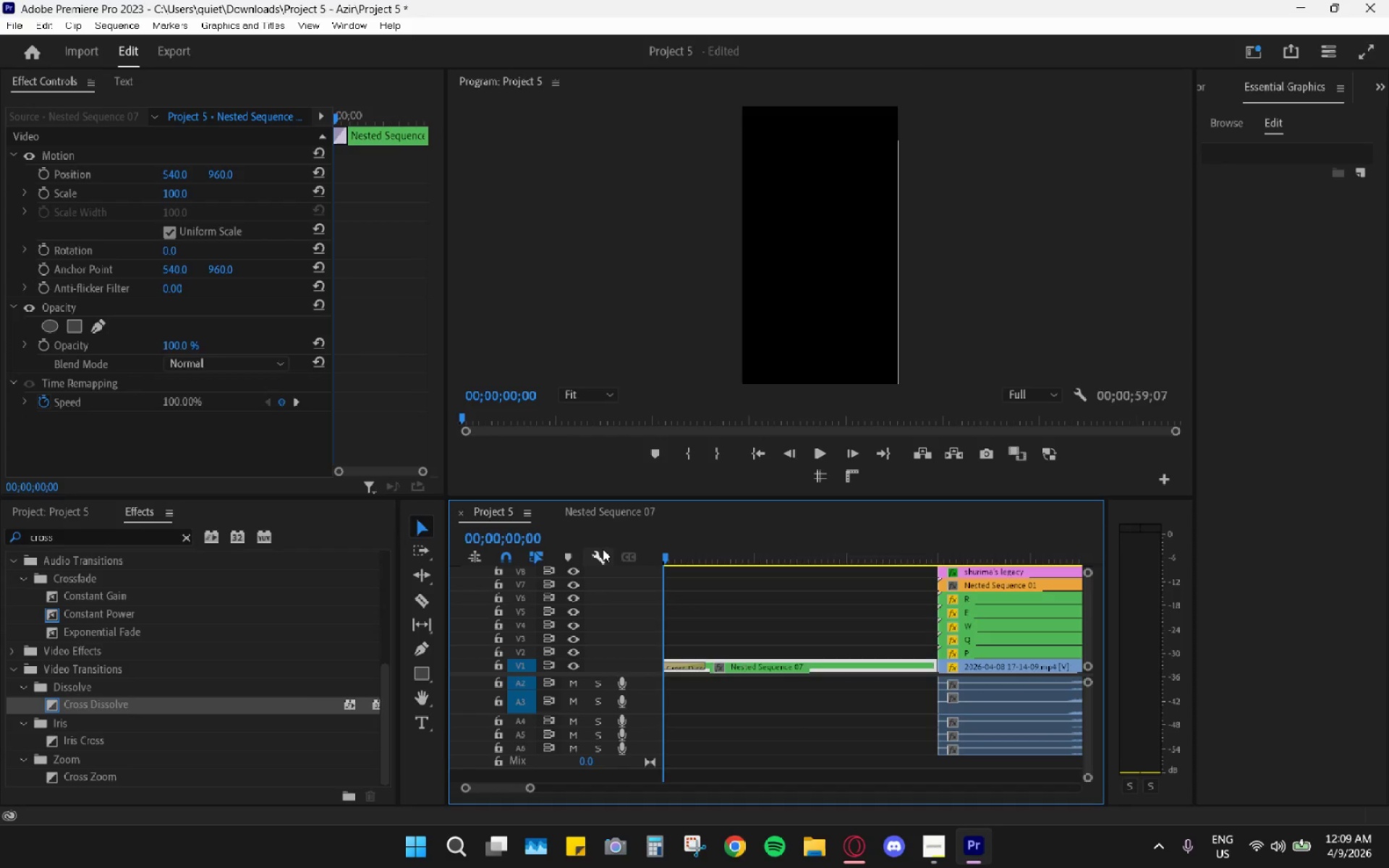 
key(Space)
 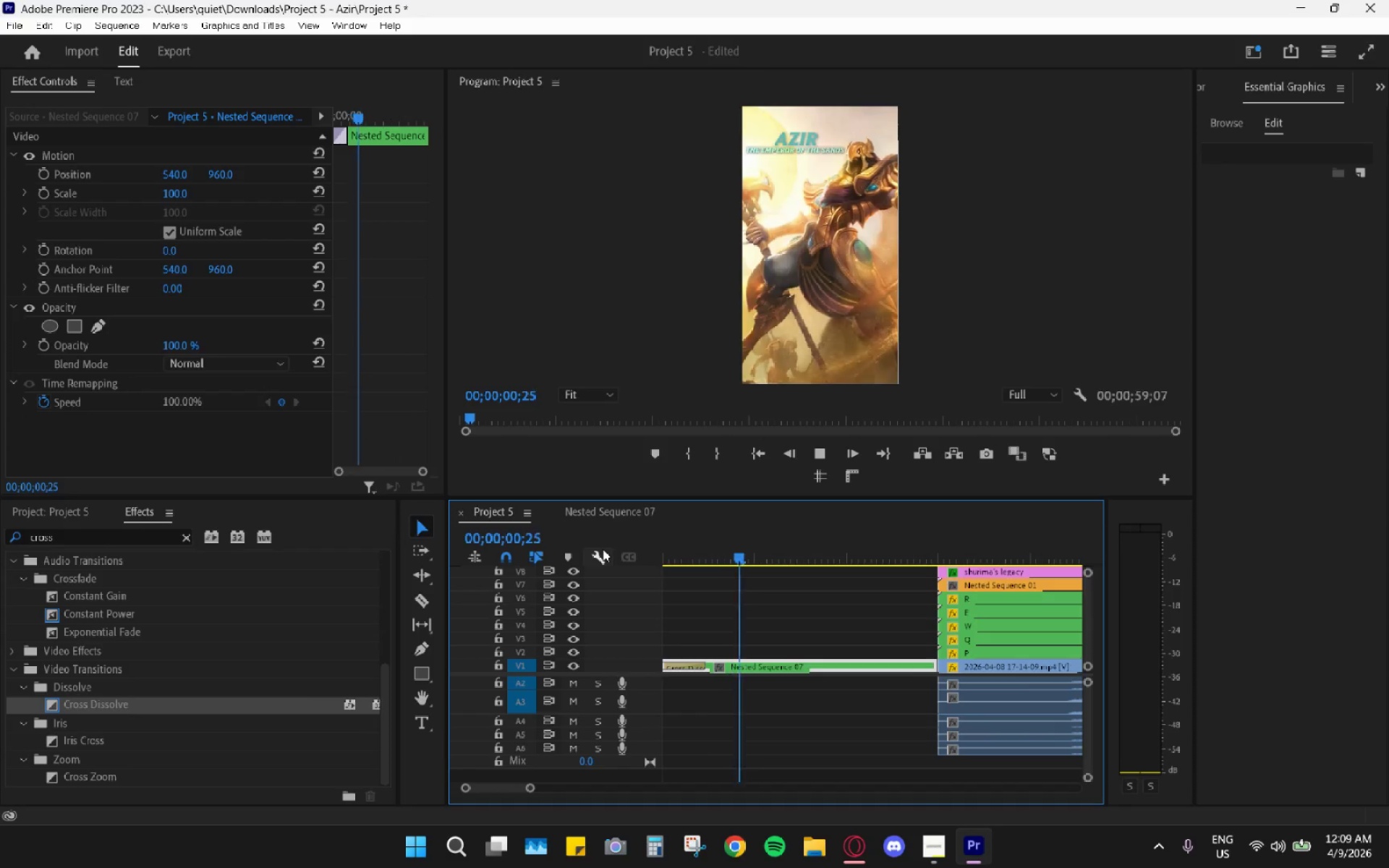 
key(Space)
 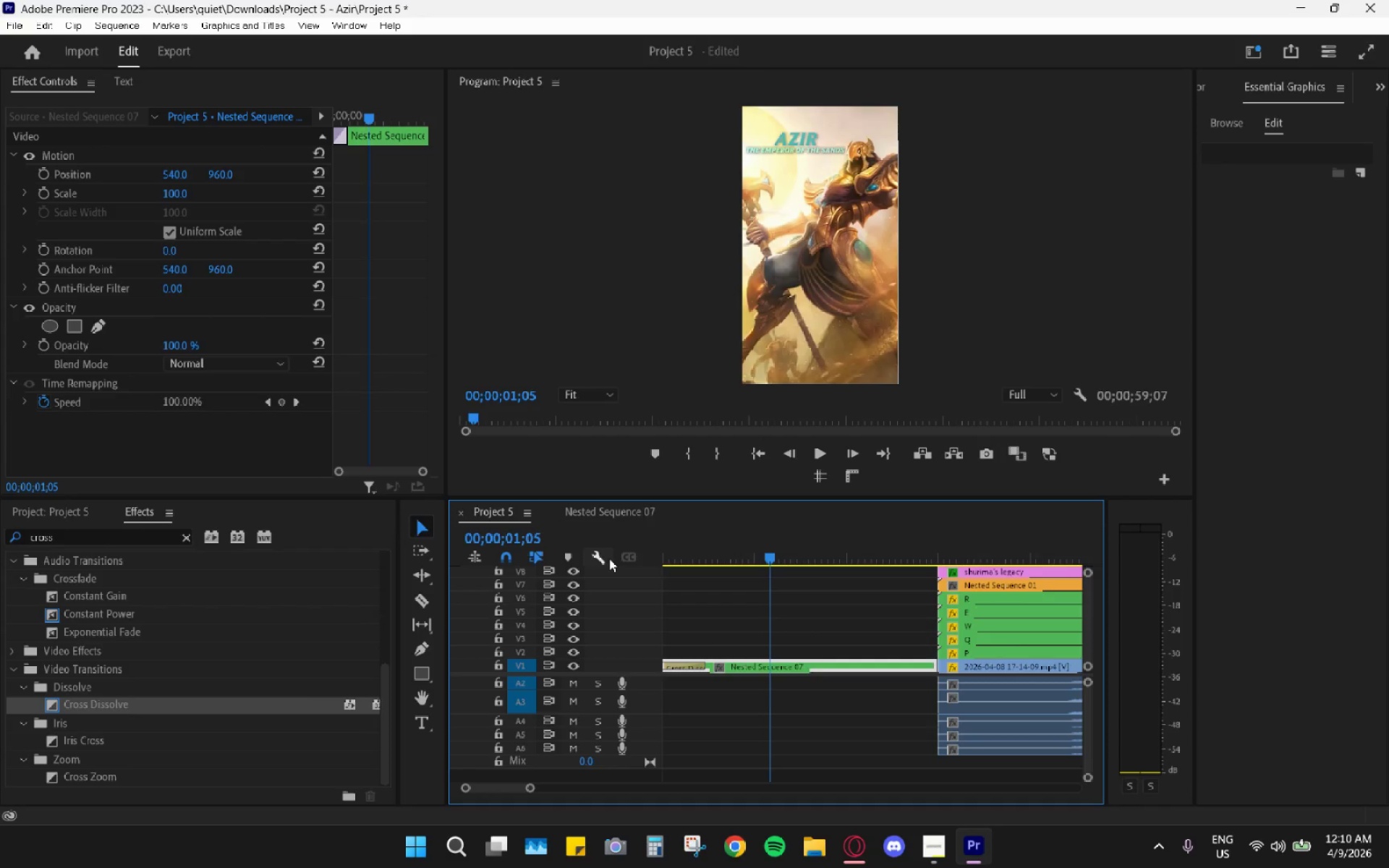 
wait(46.45)
 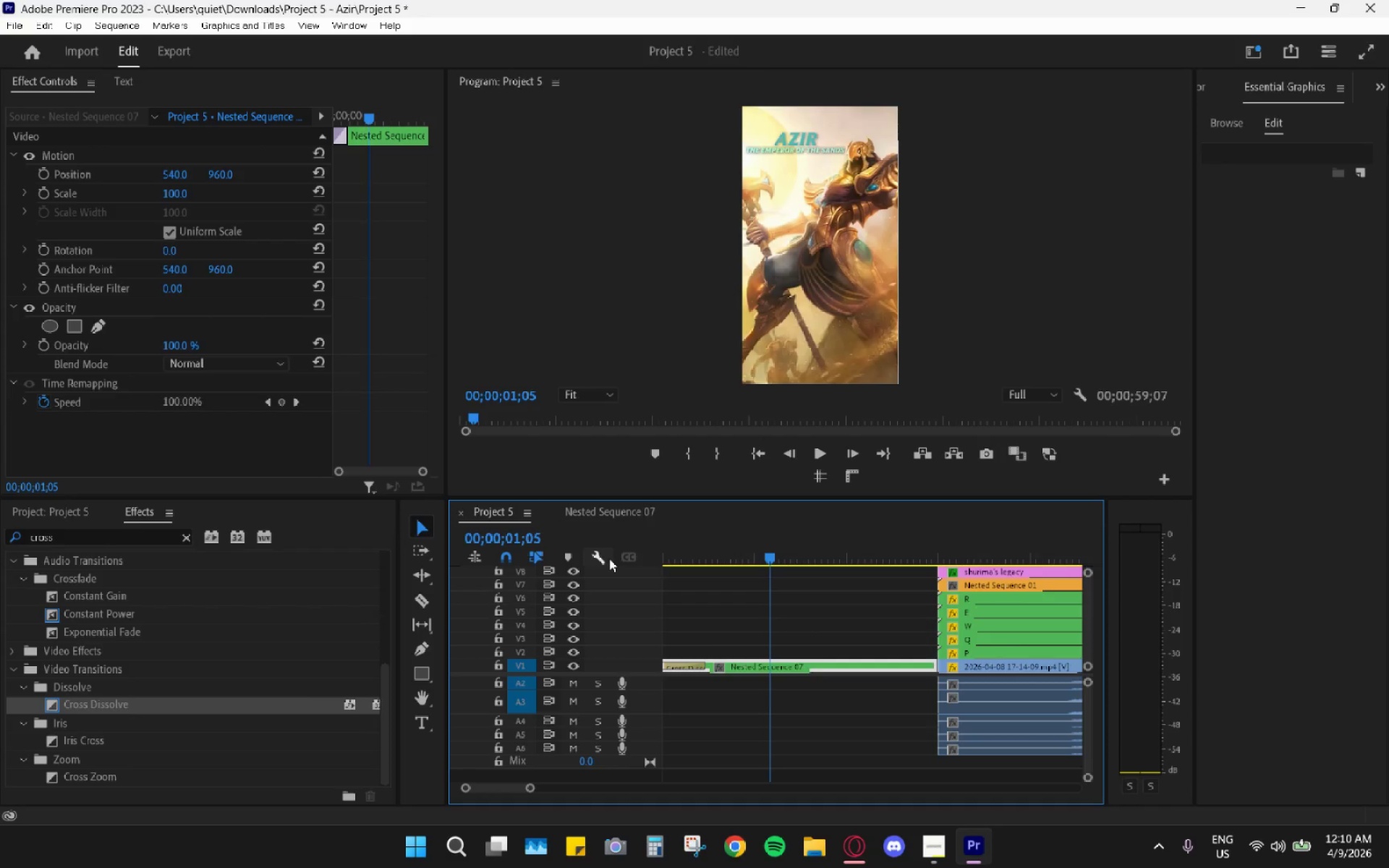 
double_click([744, 668])
 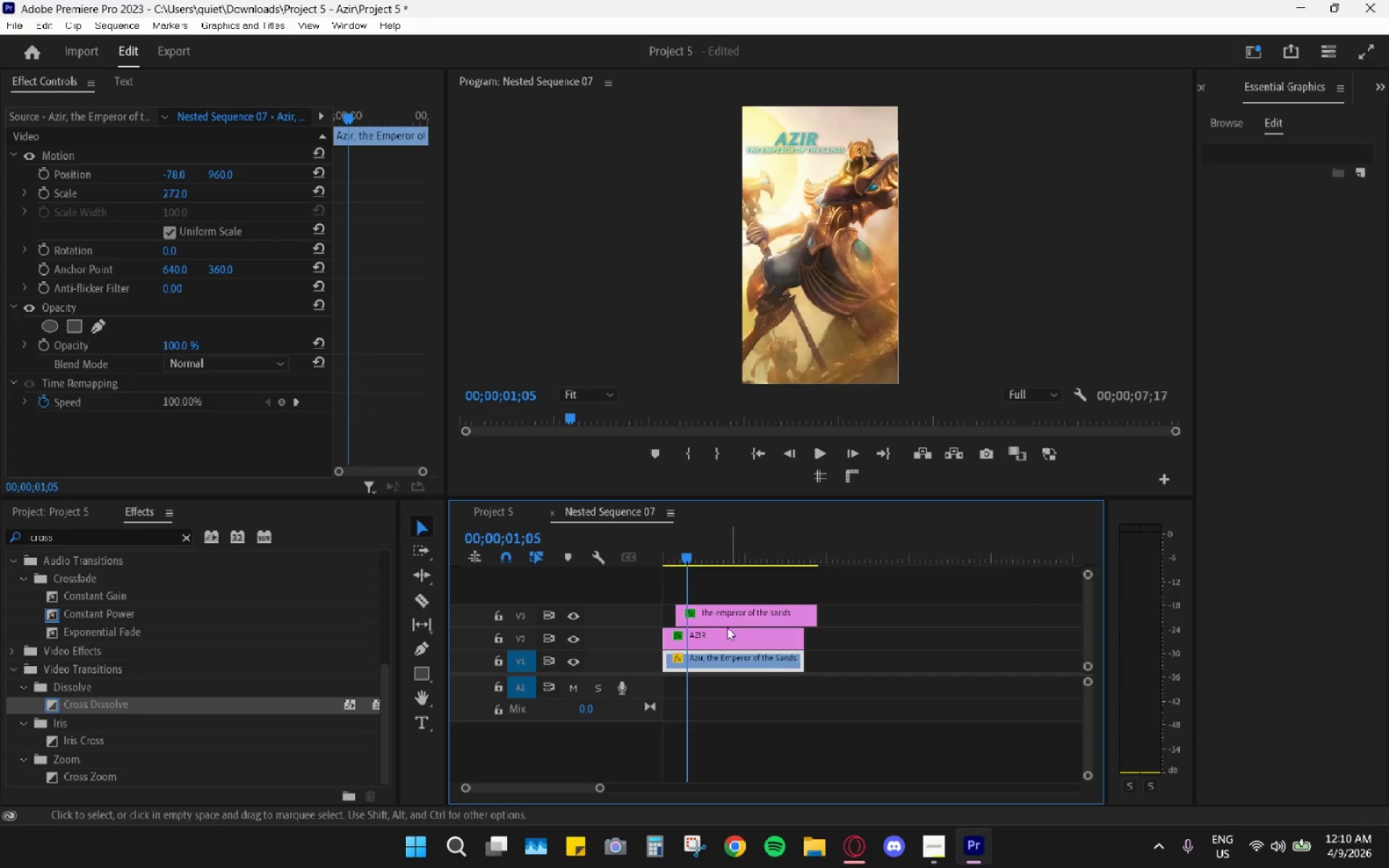 
left_click([715, 639])
 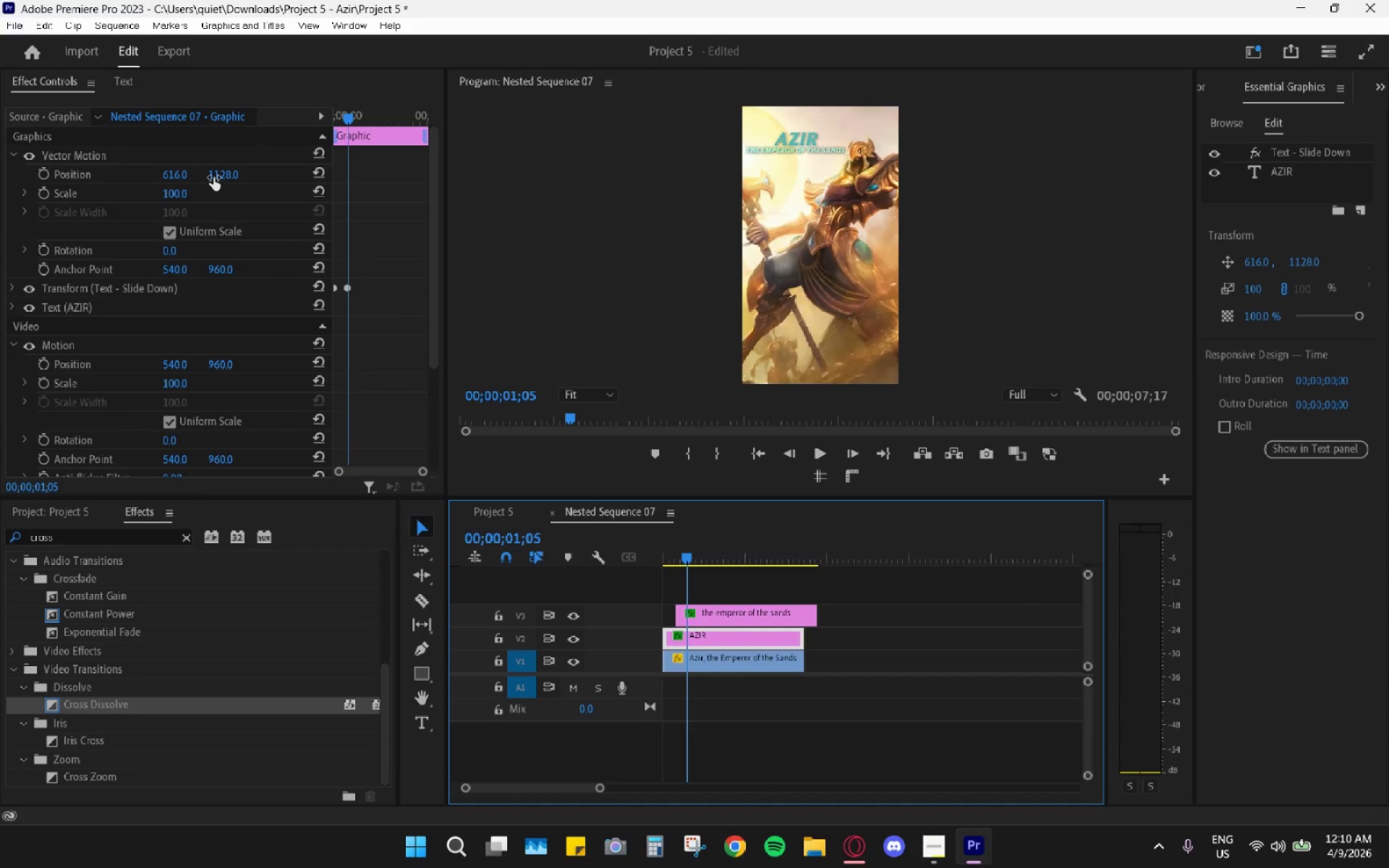 
left_click_drag(start_coordinate=[217, 176], to_coordinate=[210, 184])
 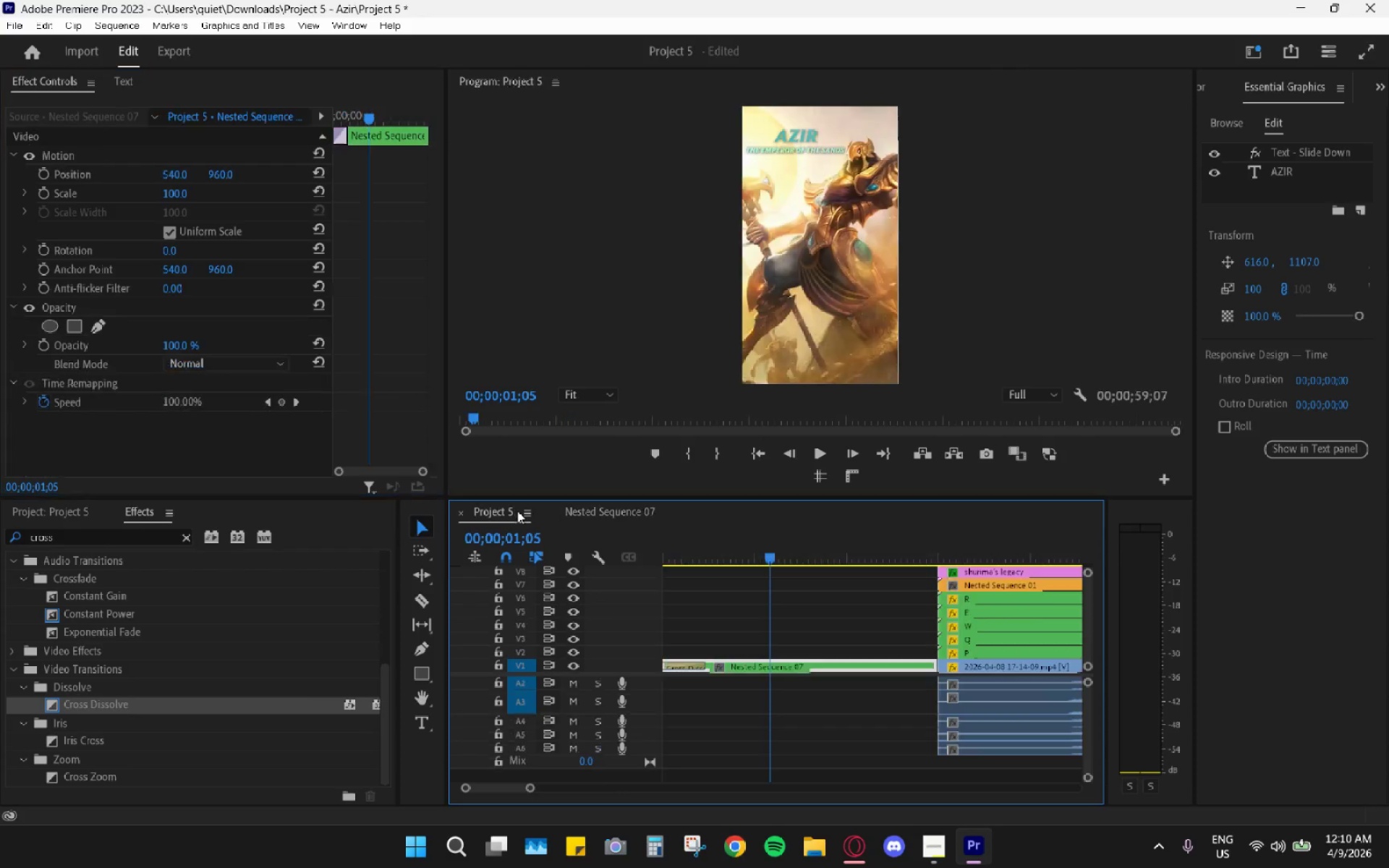 
left_click_drag(start_coordinate=[742, 554], to_coordinate=[605, 559])
 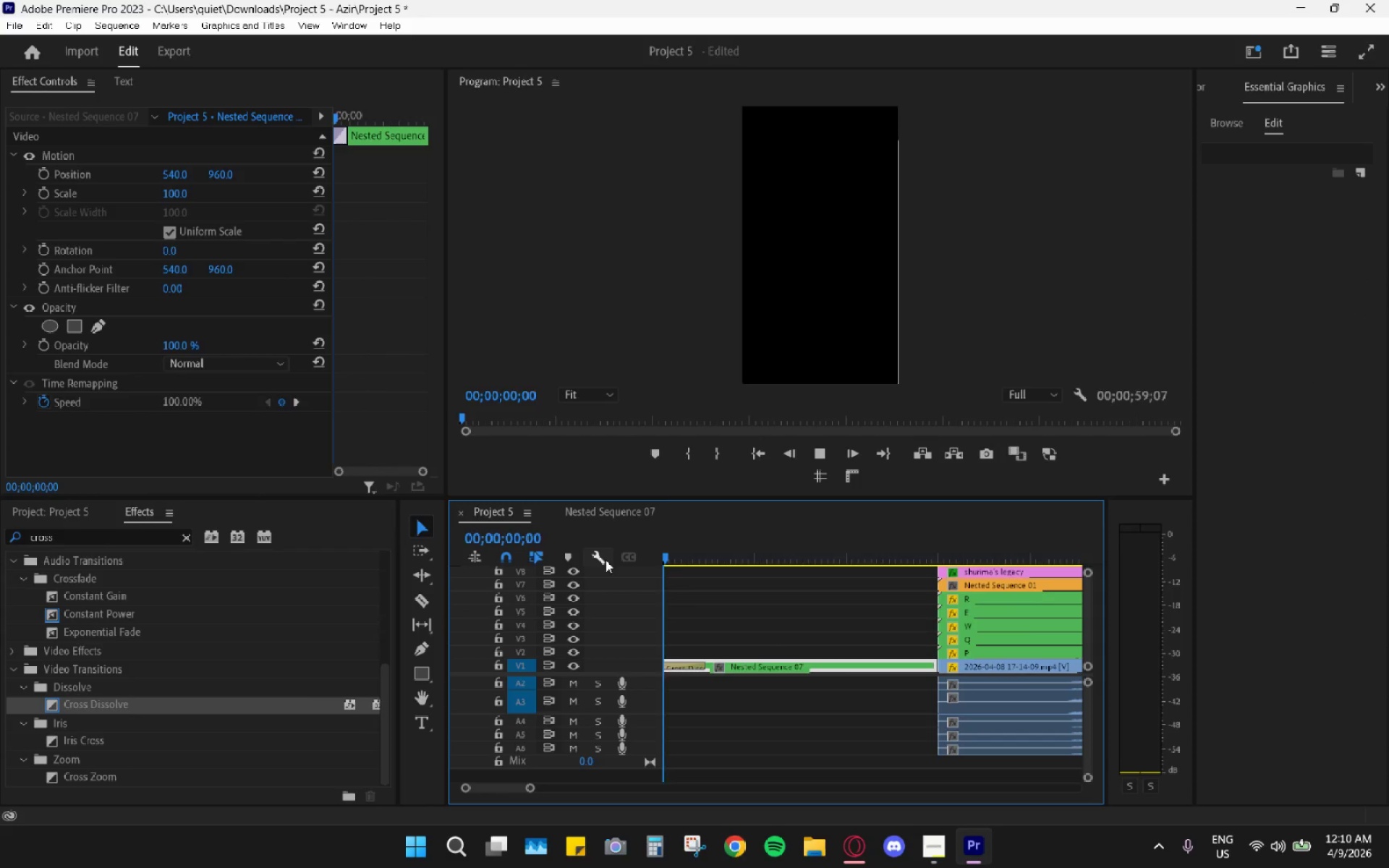 
key(Space)
 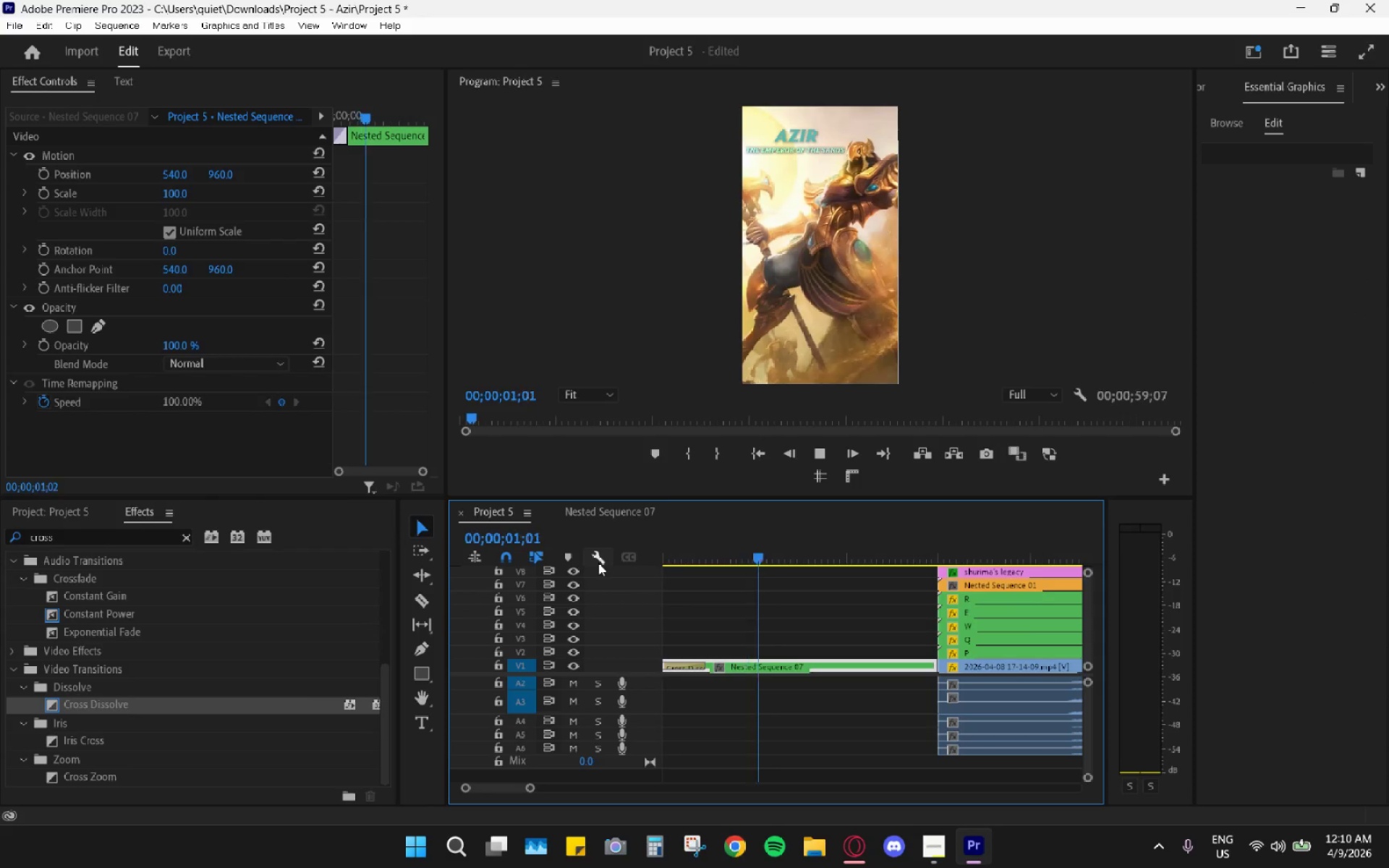 
key(Space)
 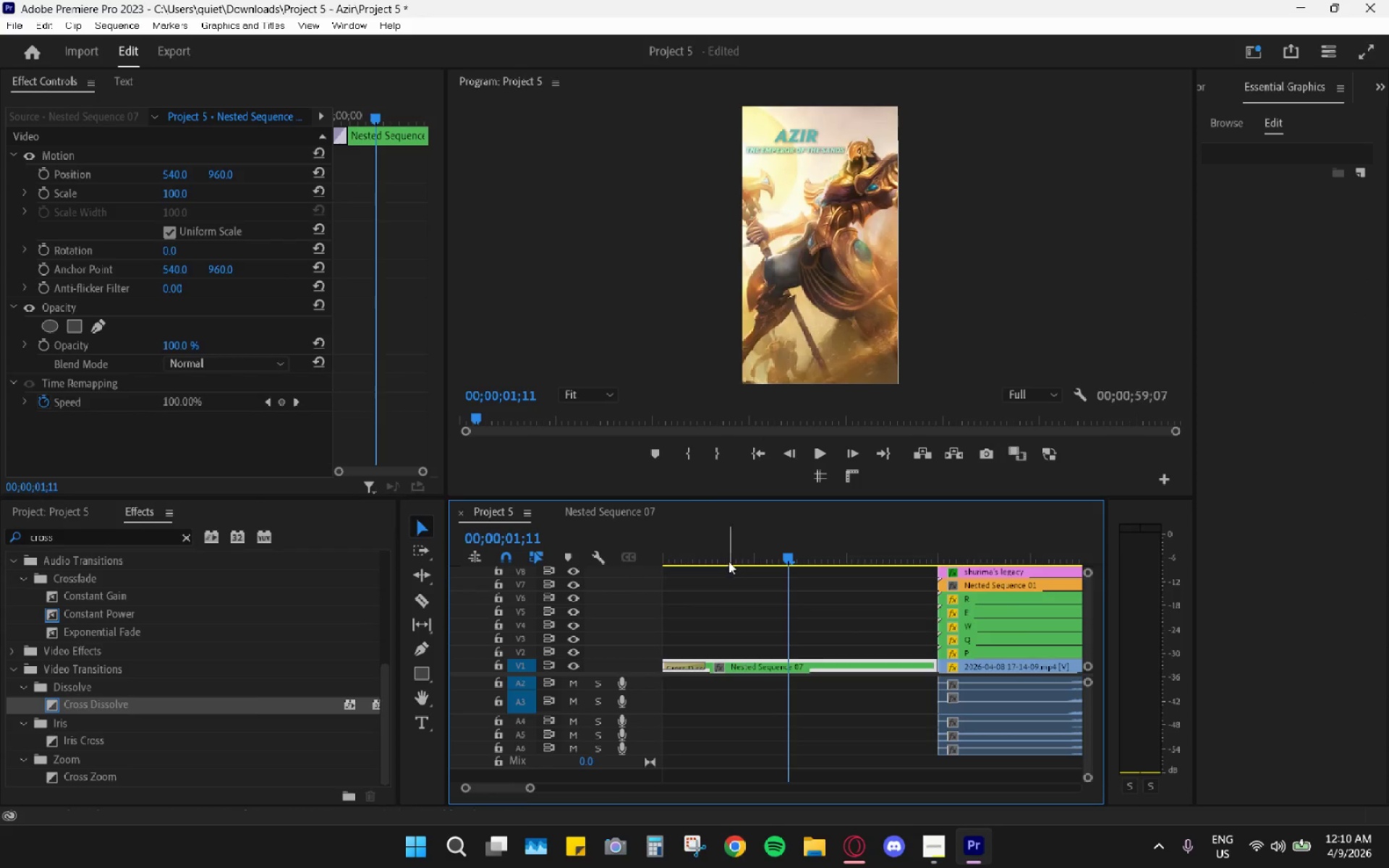 
left_click_drag(start_coordinate=[713, 540], to_coordinate=[537, 545])
 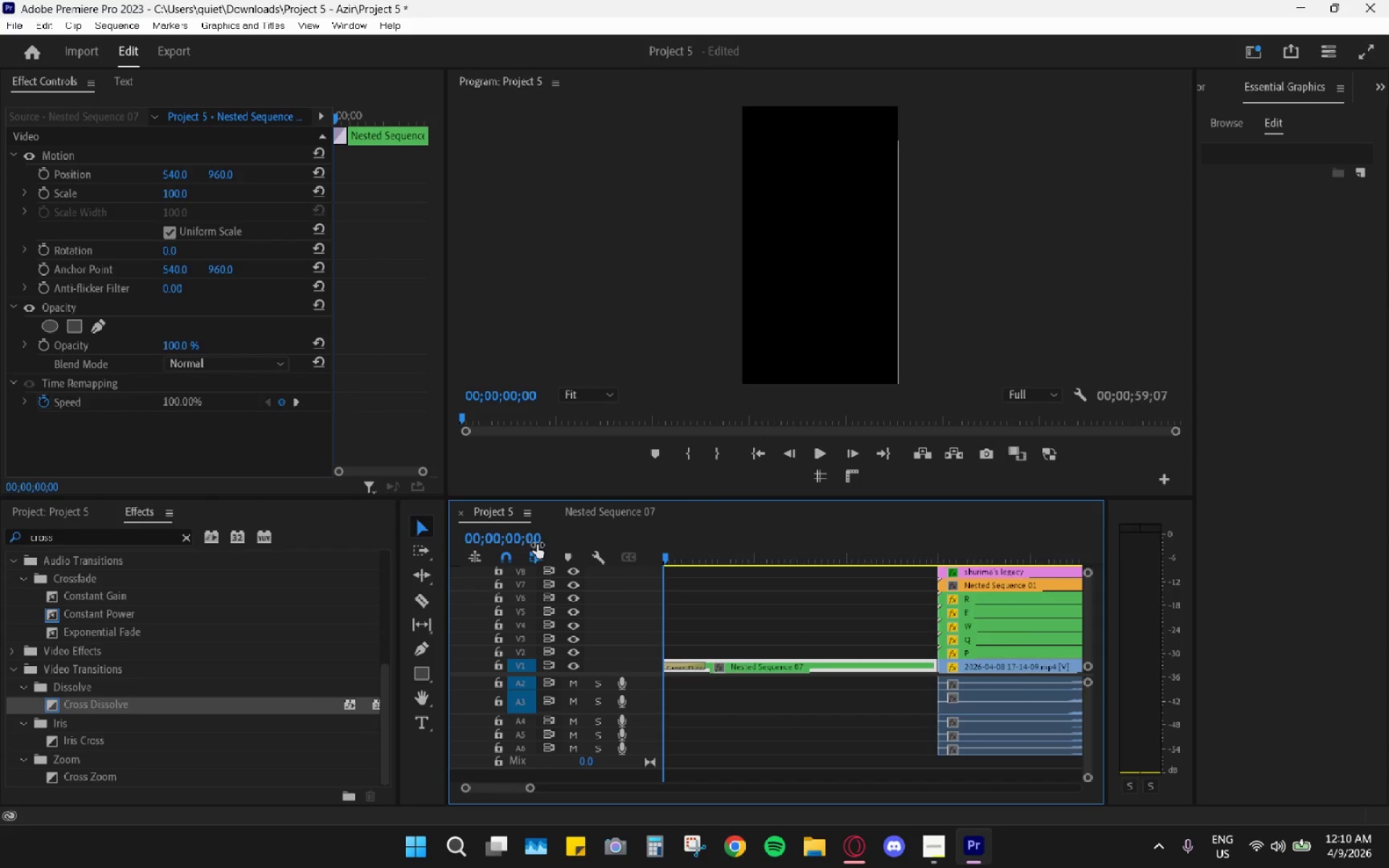 
key(Space)
 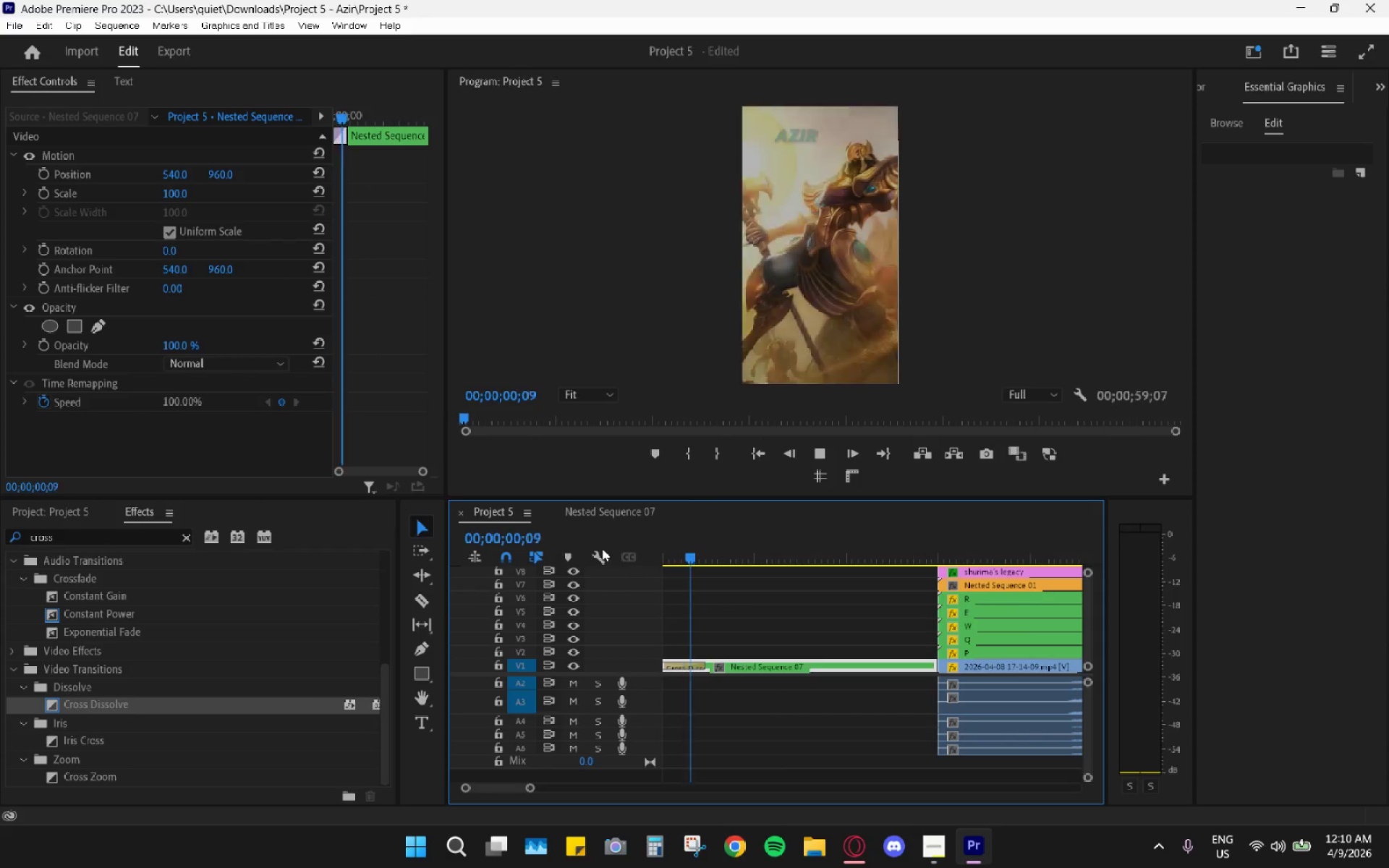 
hold_key(key=AltLeft, duration=1.36)
scroll: coordinate [773, 562], scroll_direction: down, amount: 10.0
 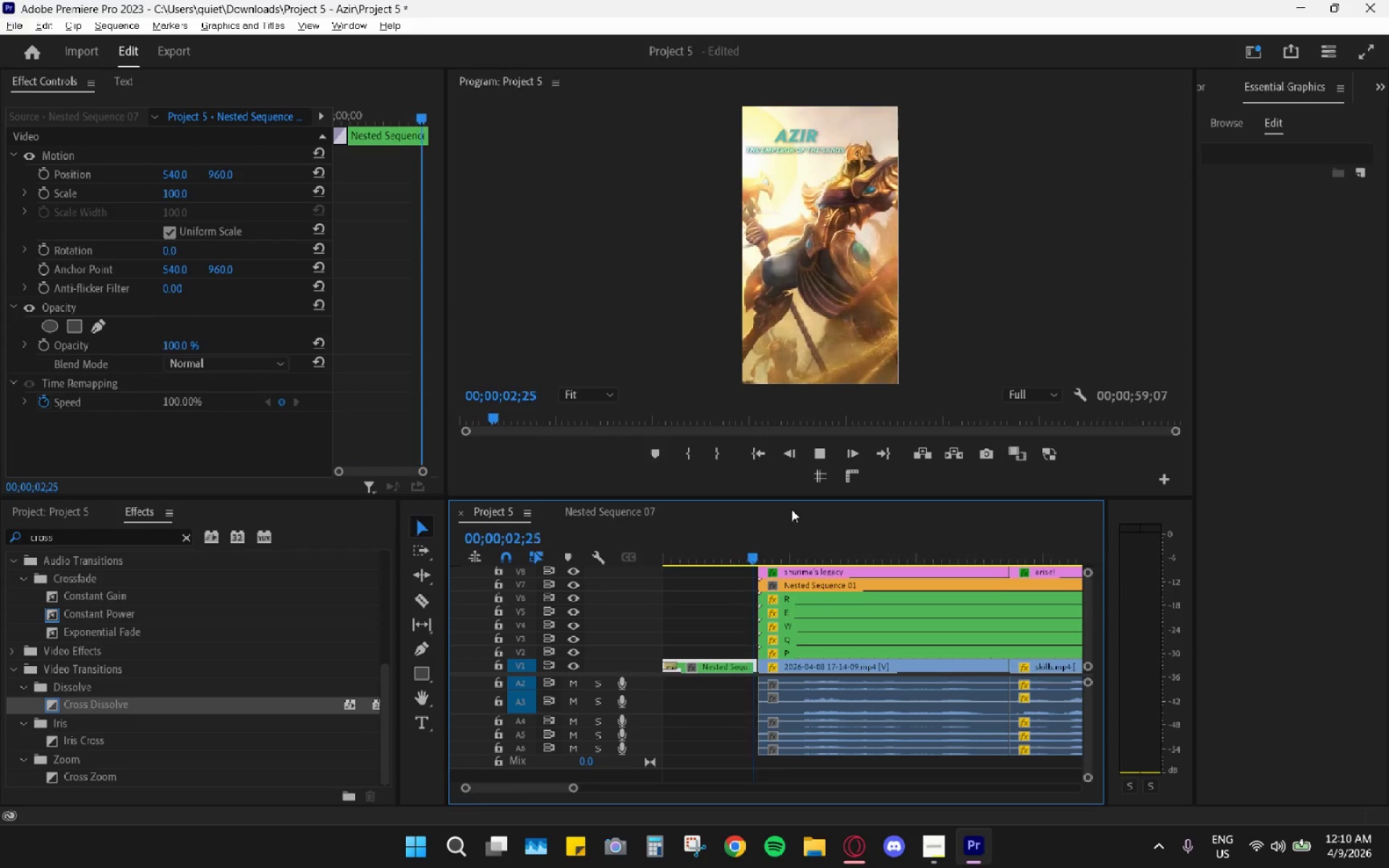 
key(Space)
 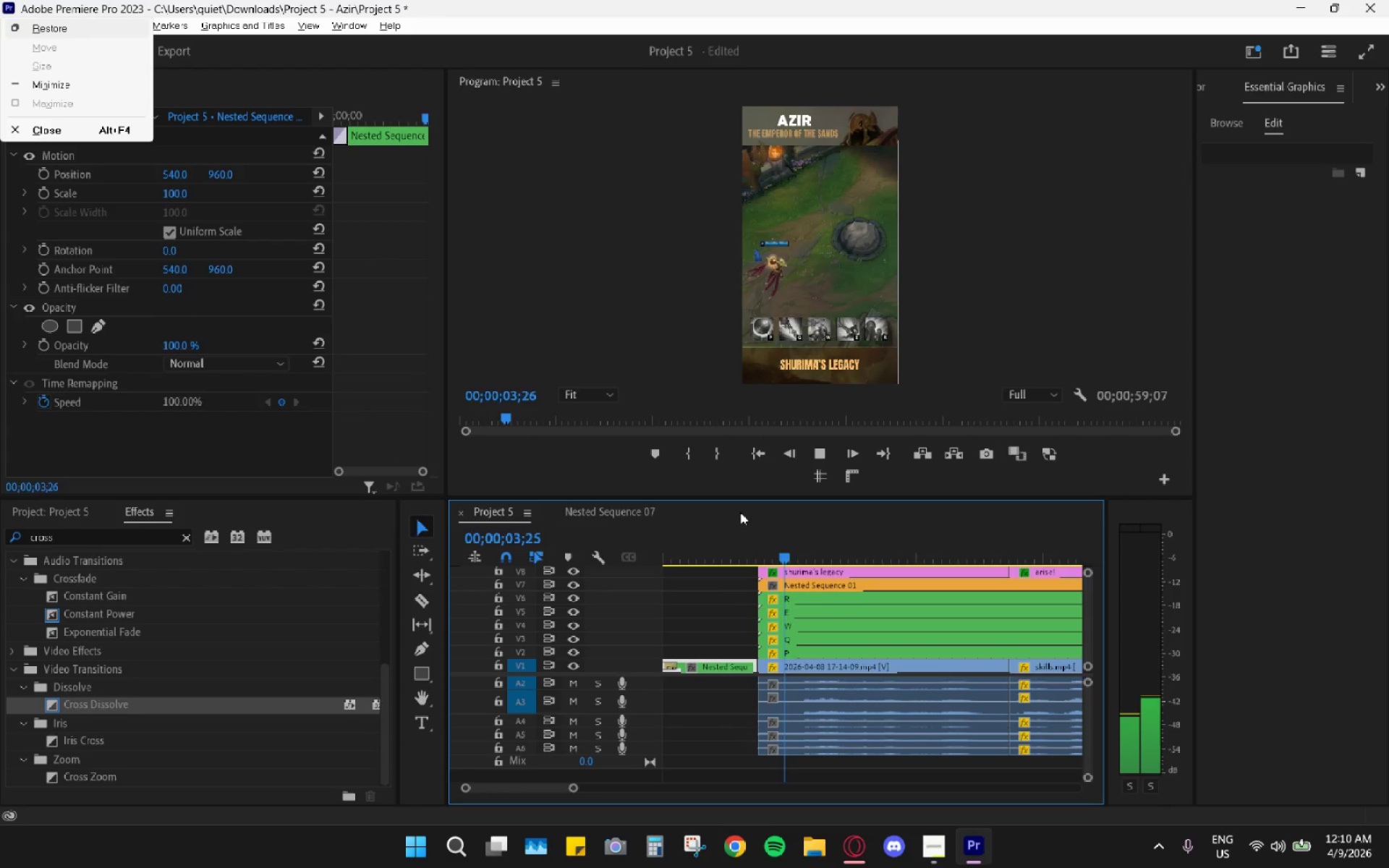 
left_click_drag(start_coordinate=[731, 548], to_coordinate=[609, 556])
 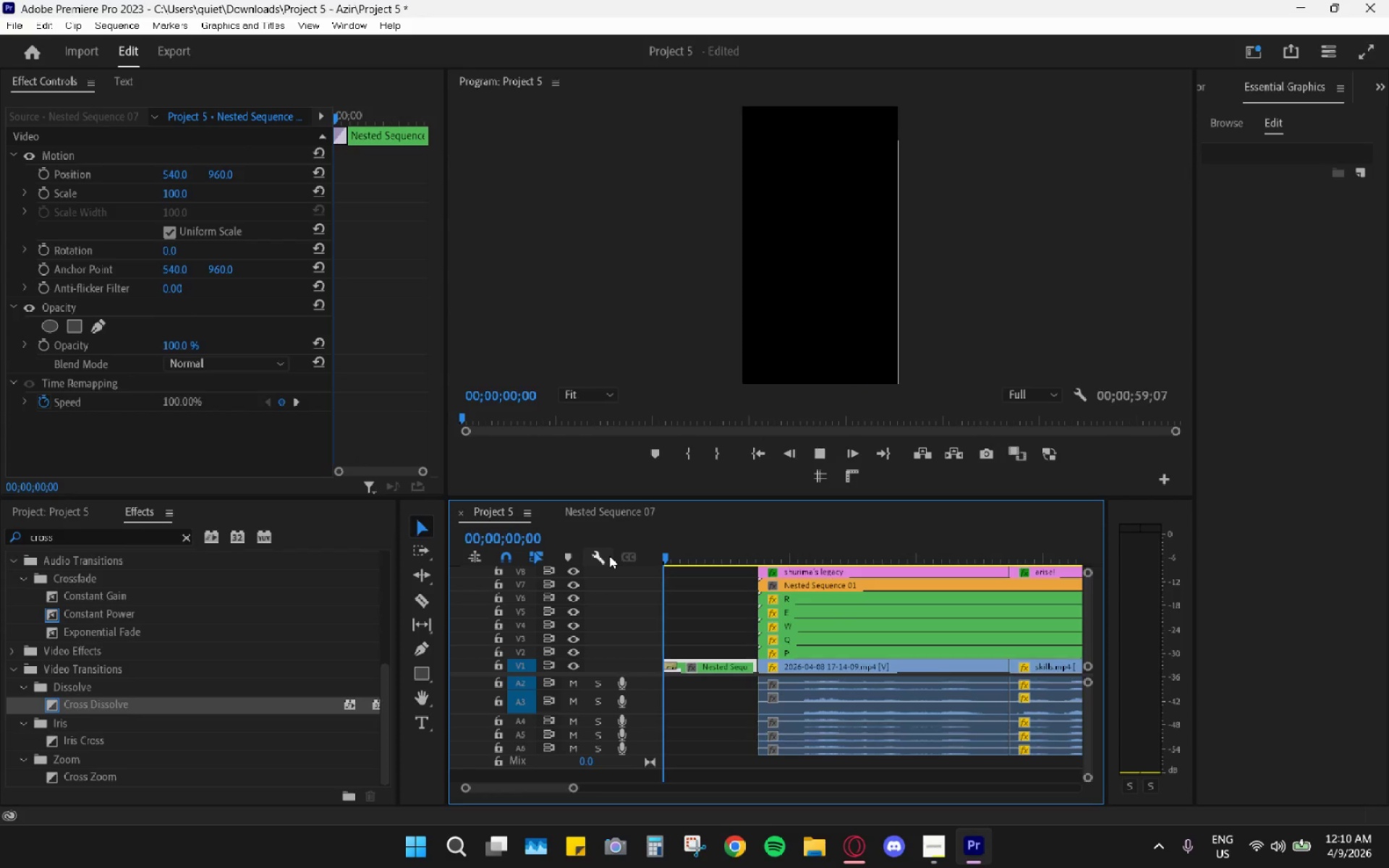 
key(Space)
 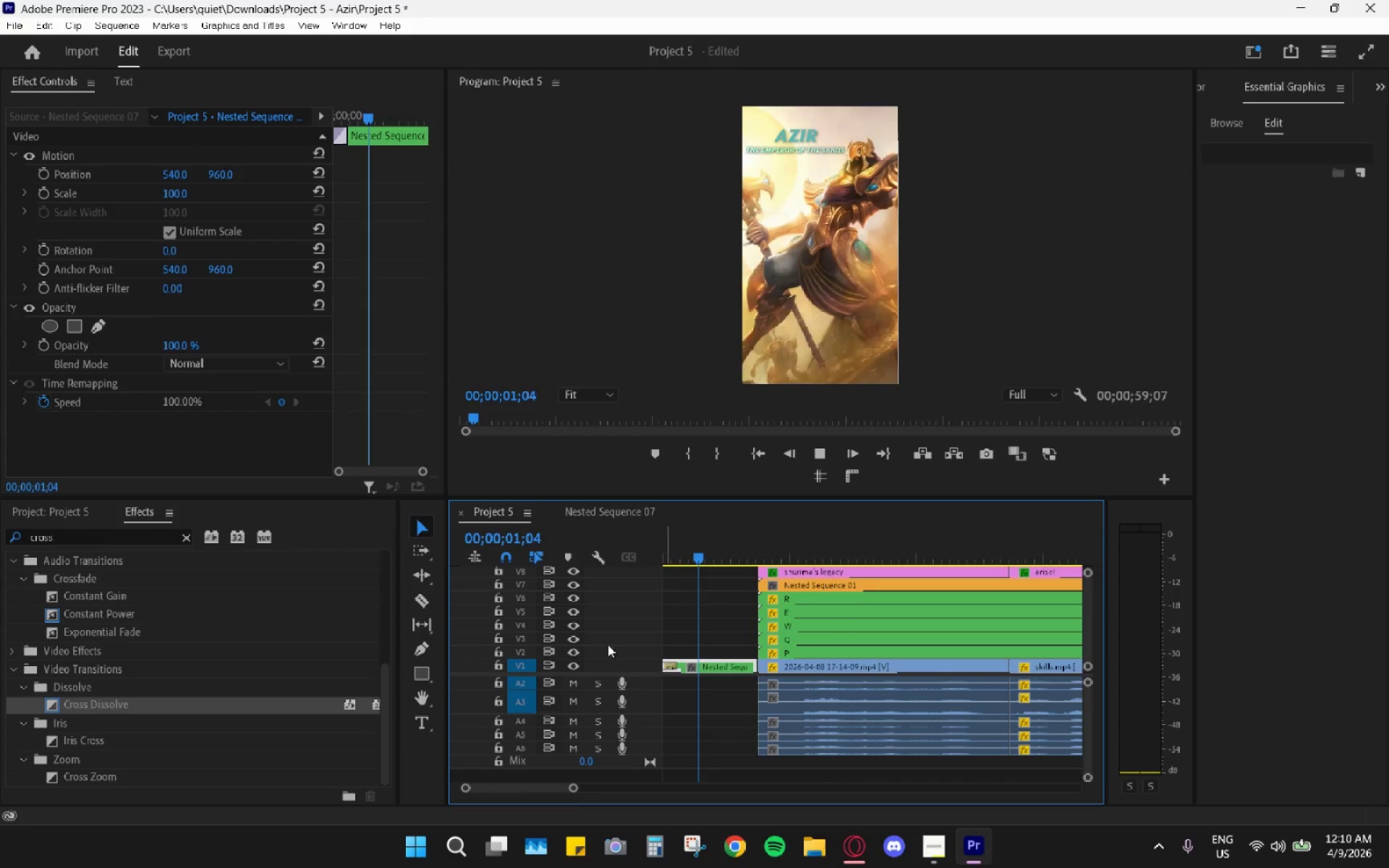 
key(Space)
 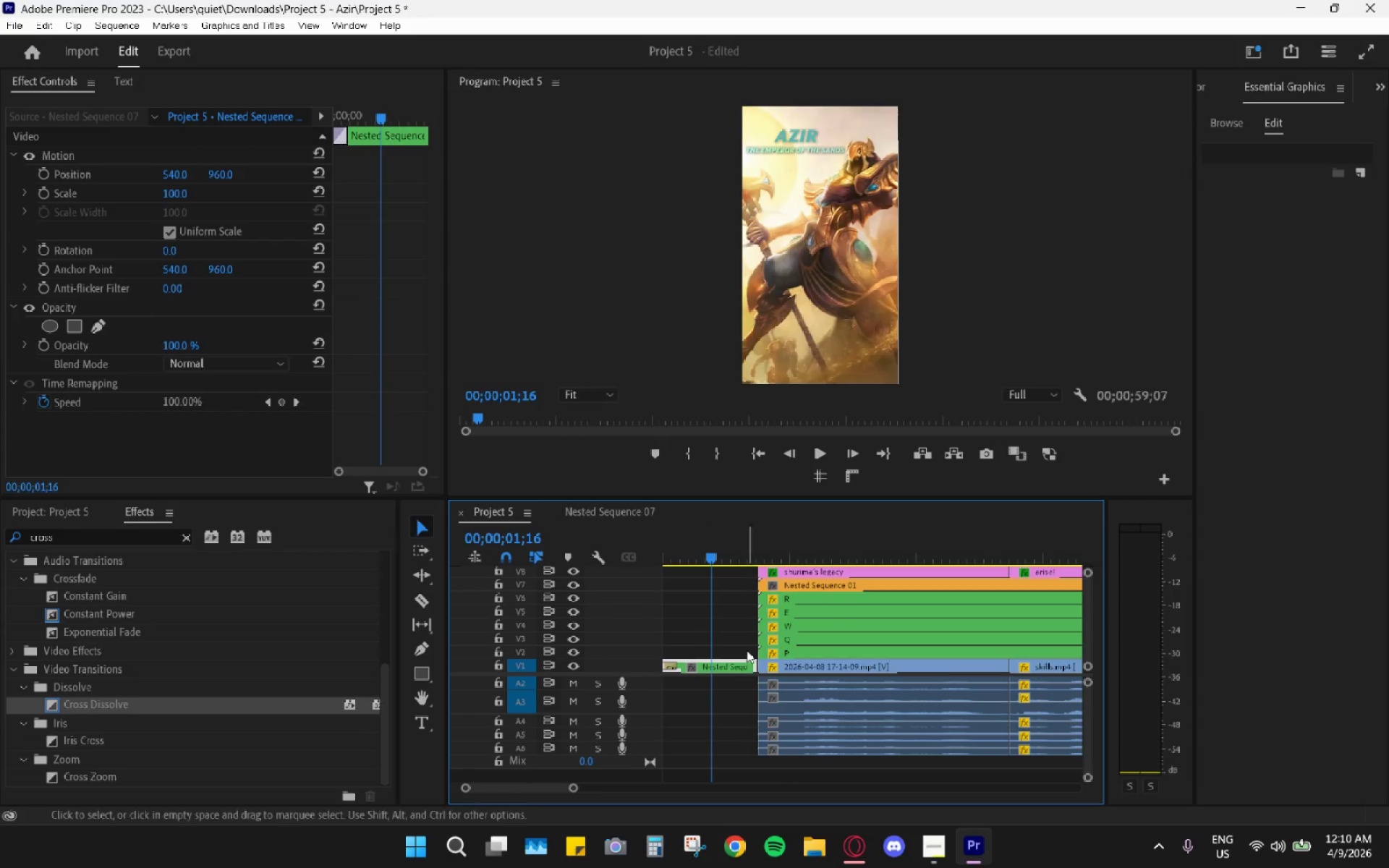 
hold_key(key=AltLeft, duration=0.94)
 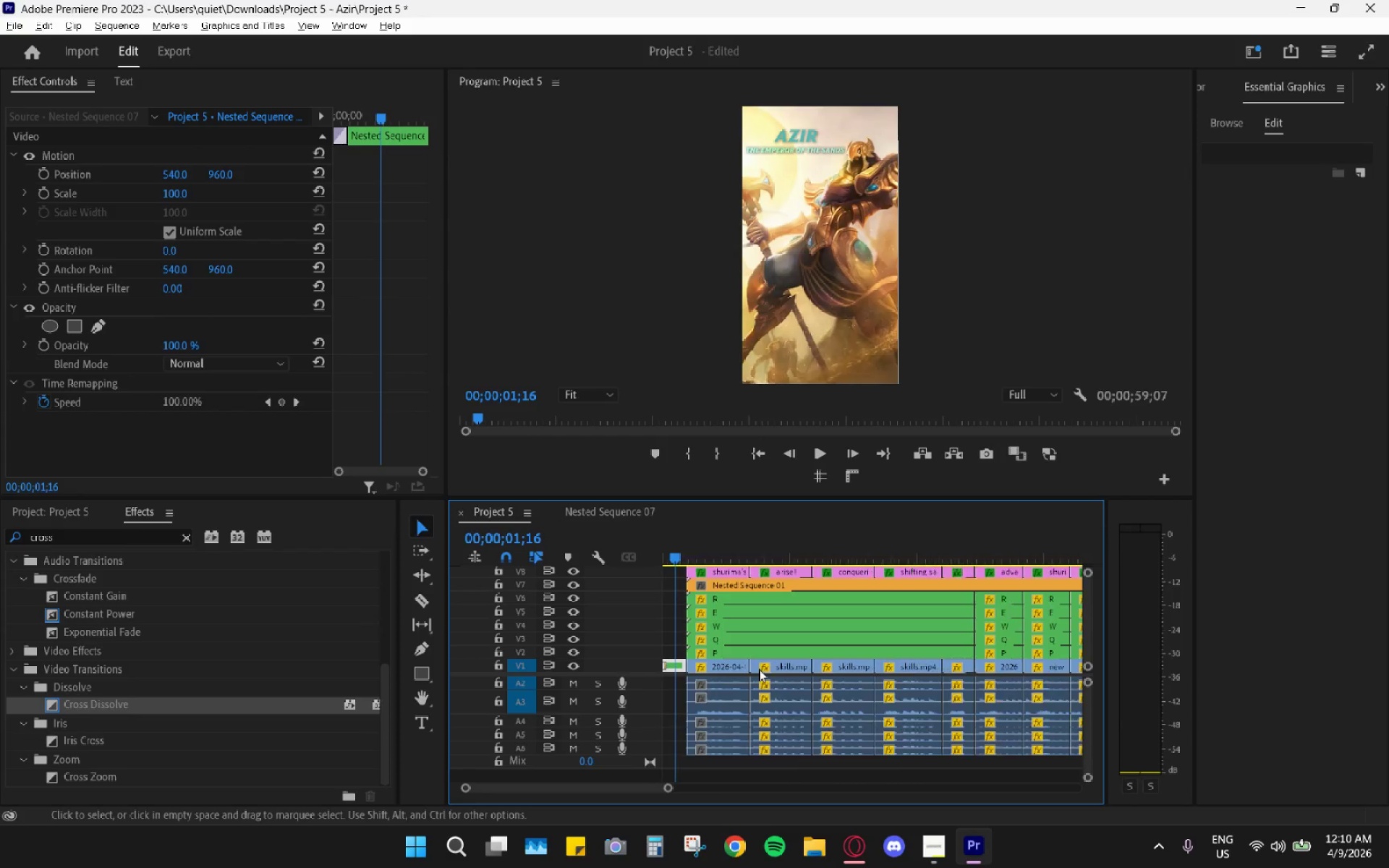 
hold_key(key=AltLeft, duration=0.83)
 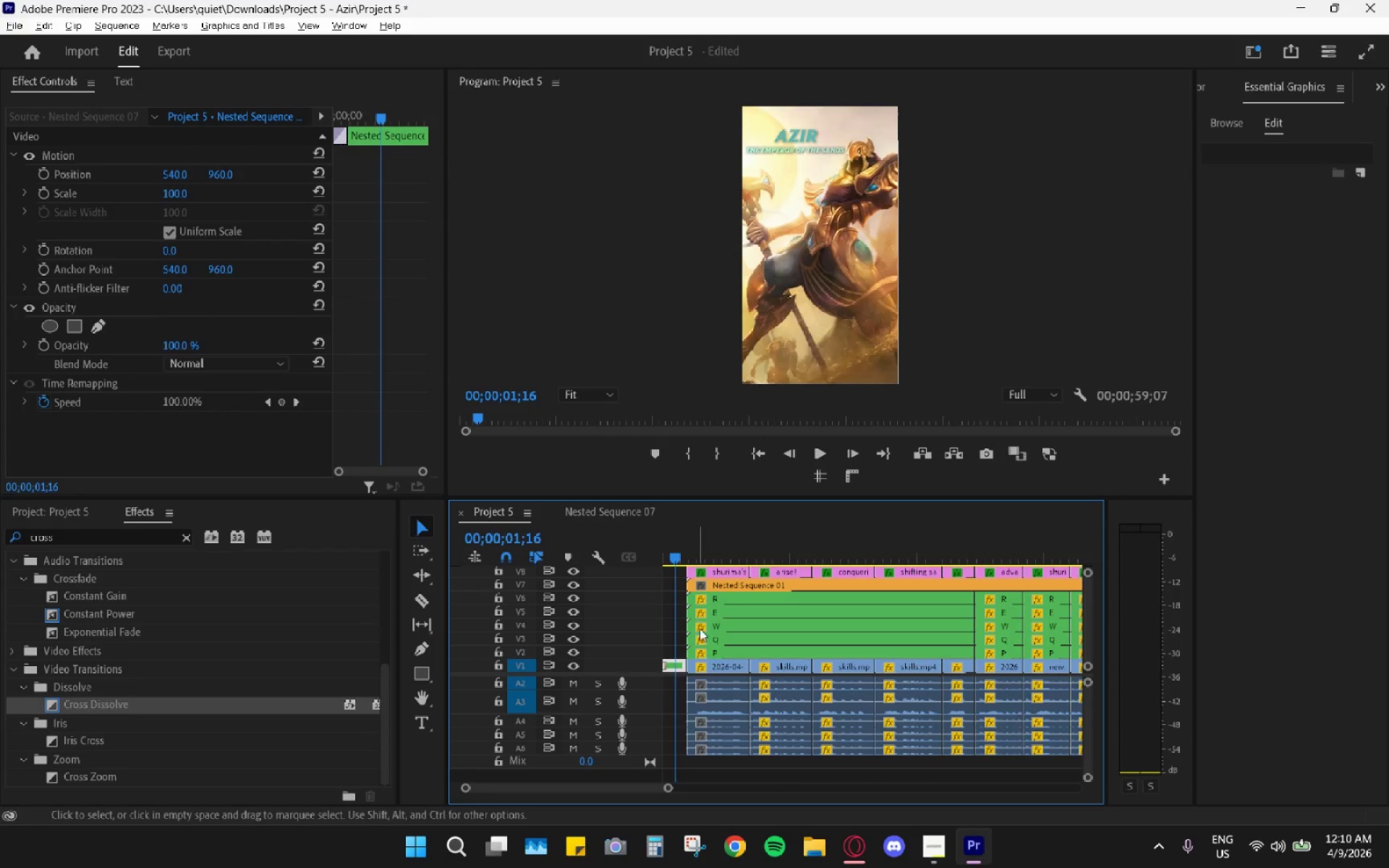 
scroll: coordinate [759, 669], scroll_direction: down, amount: 13.0
 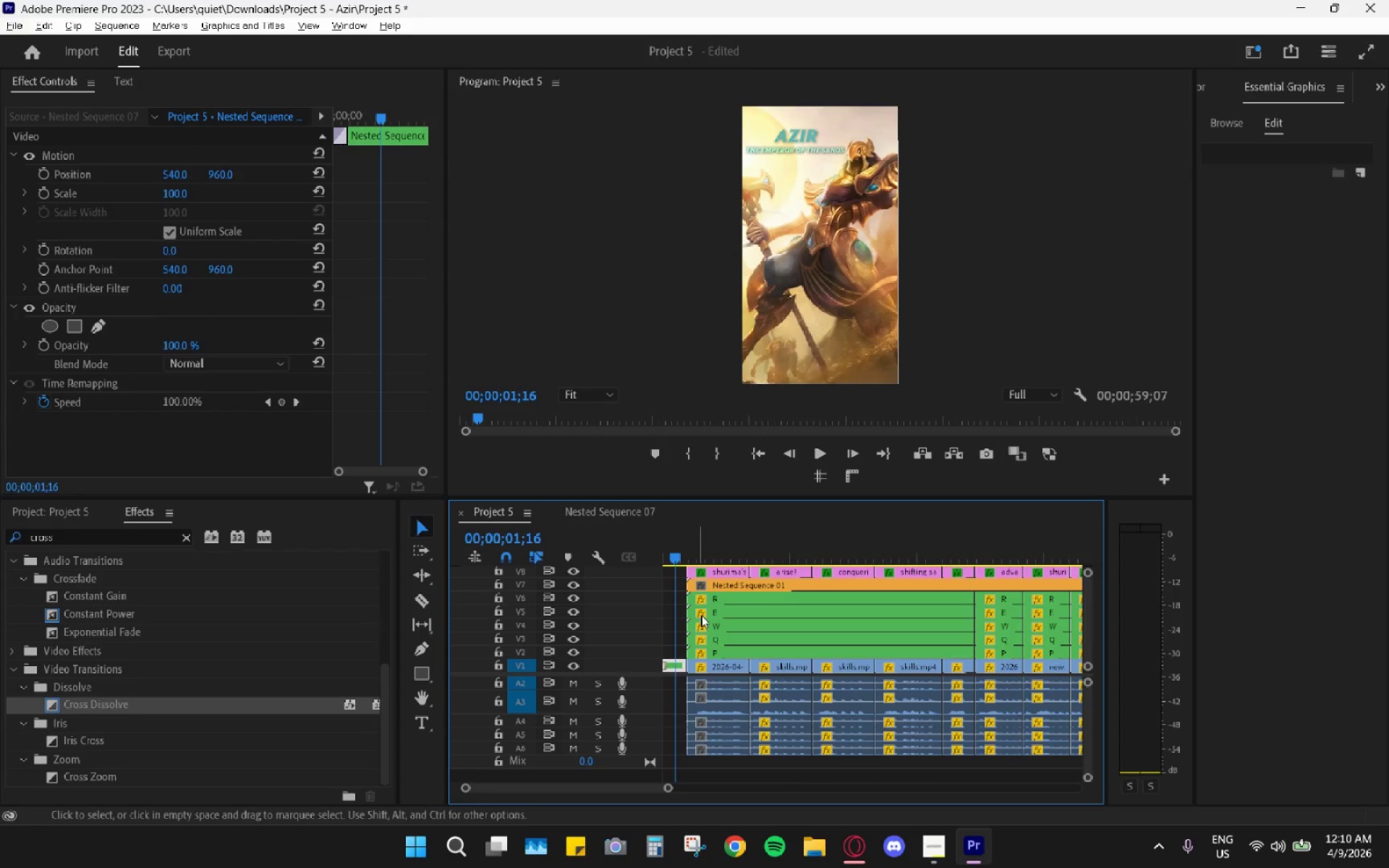 
scroll: coordinate [712, 659], scroll_direction: up, amount: 4.0
 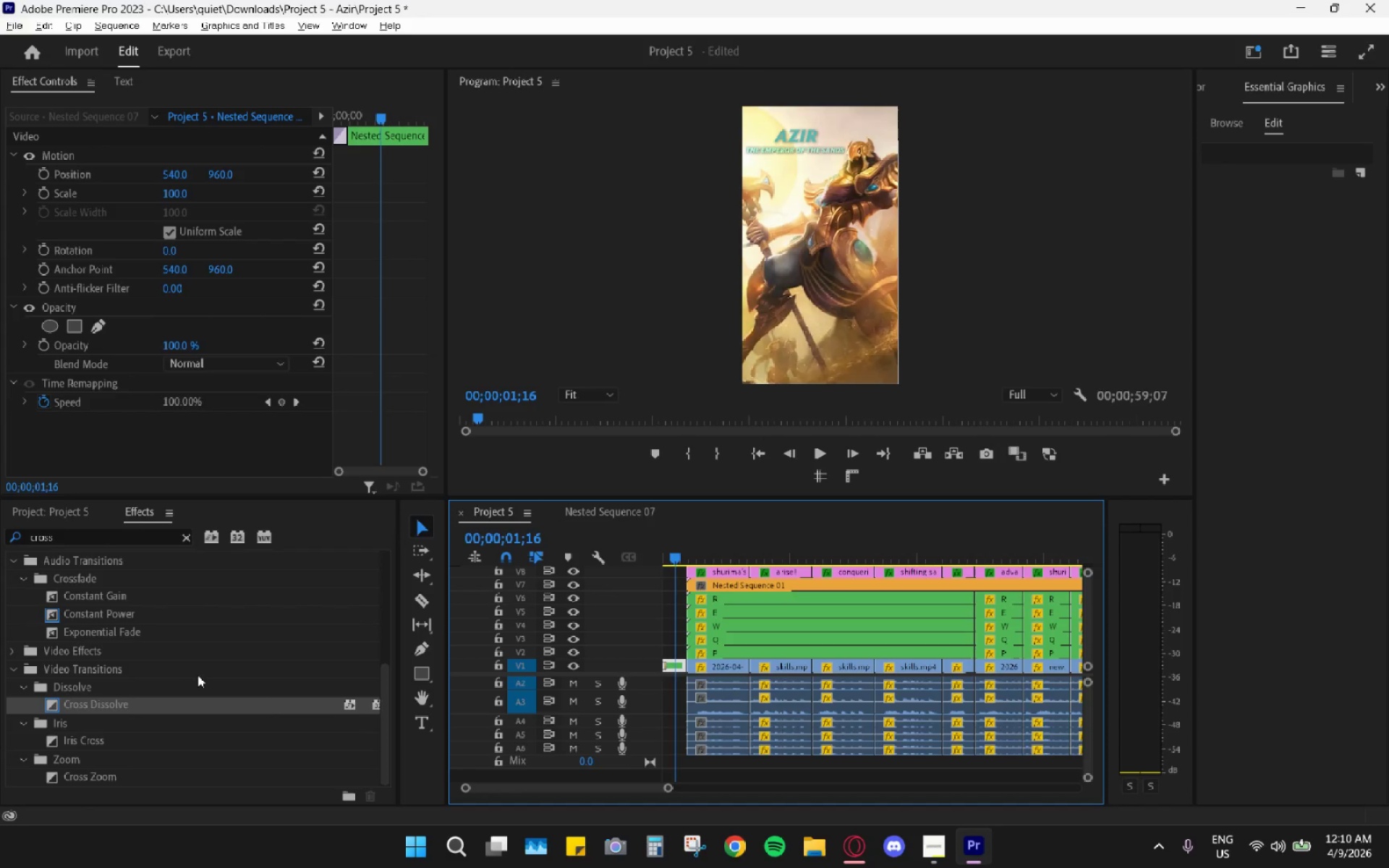 
hold_key(key=AltLeft, duration=1.36)
scroll: coordinate [654, 681], scroll_direction: up, amount: 5.0
 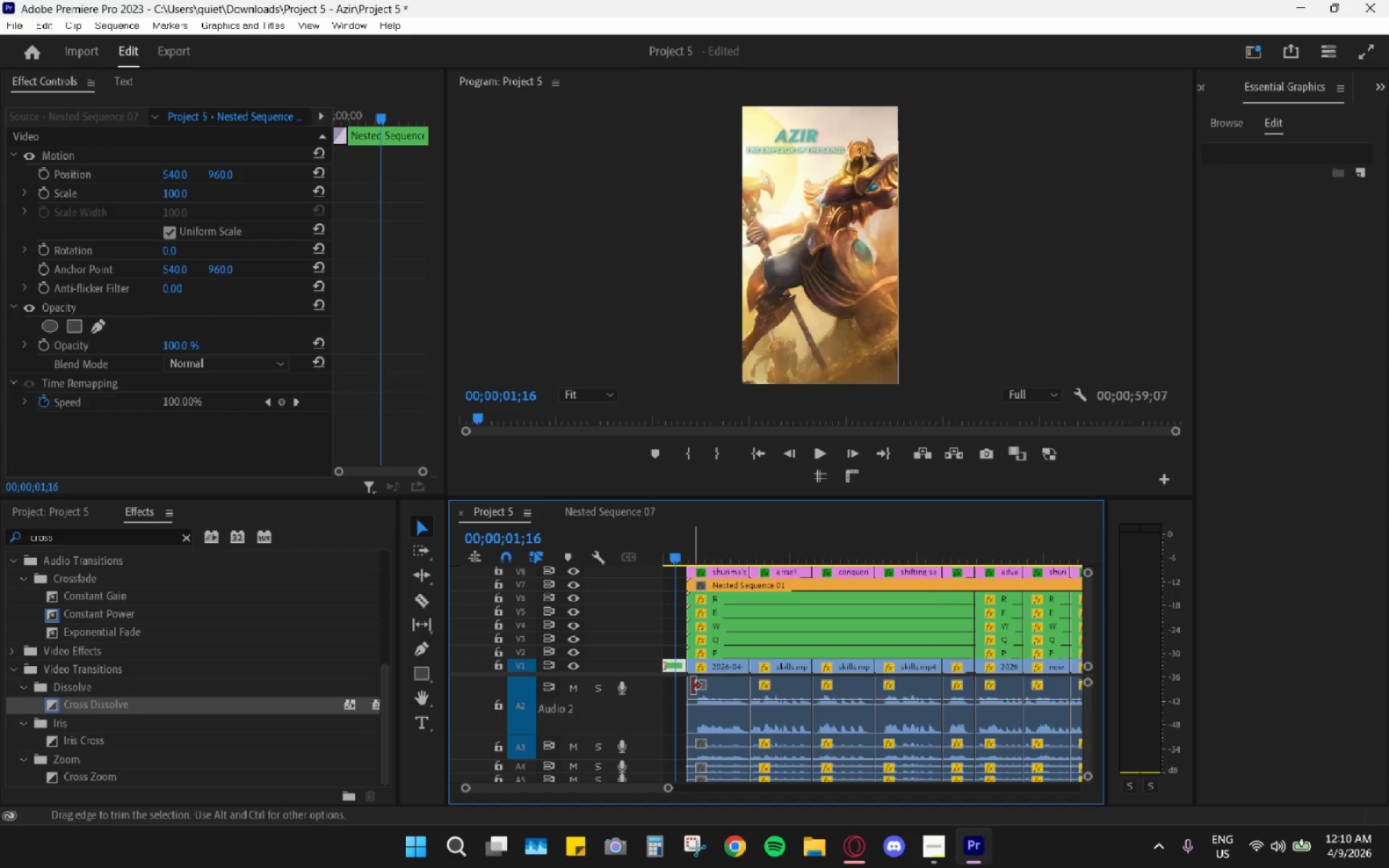 
scroll: coordinate [692, 686], scroll_direction: down, amount: 5.0
 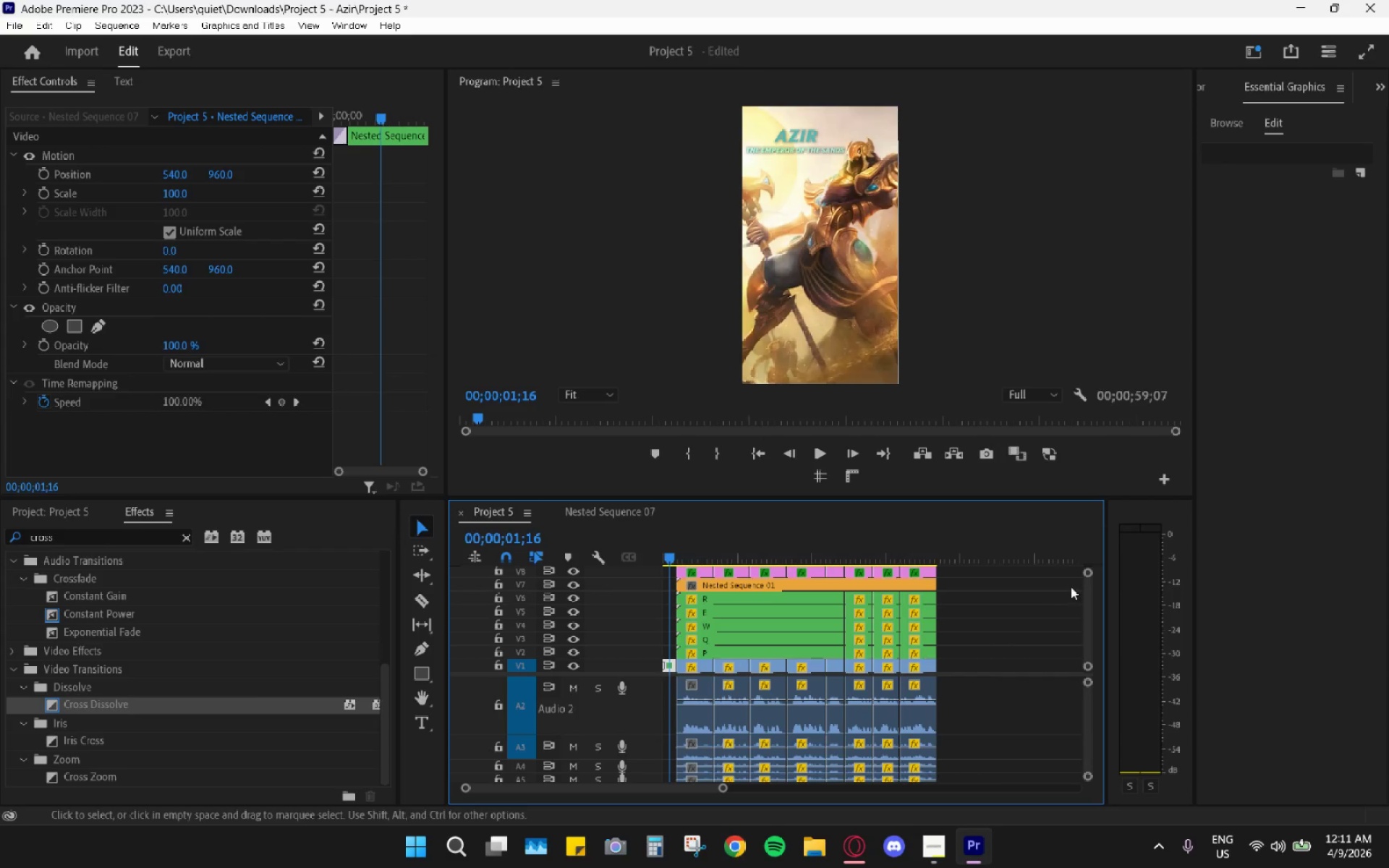 
left_click_drag(start_coordinate=[1086, 577], to_coordinate=[1104, 482])
 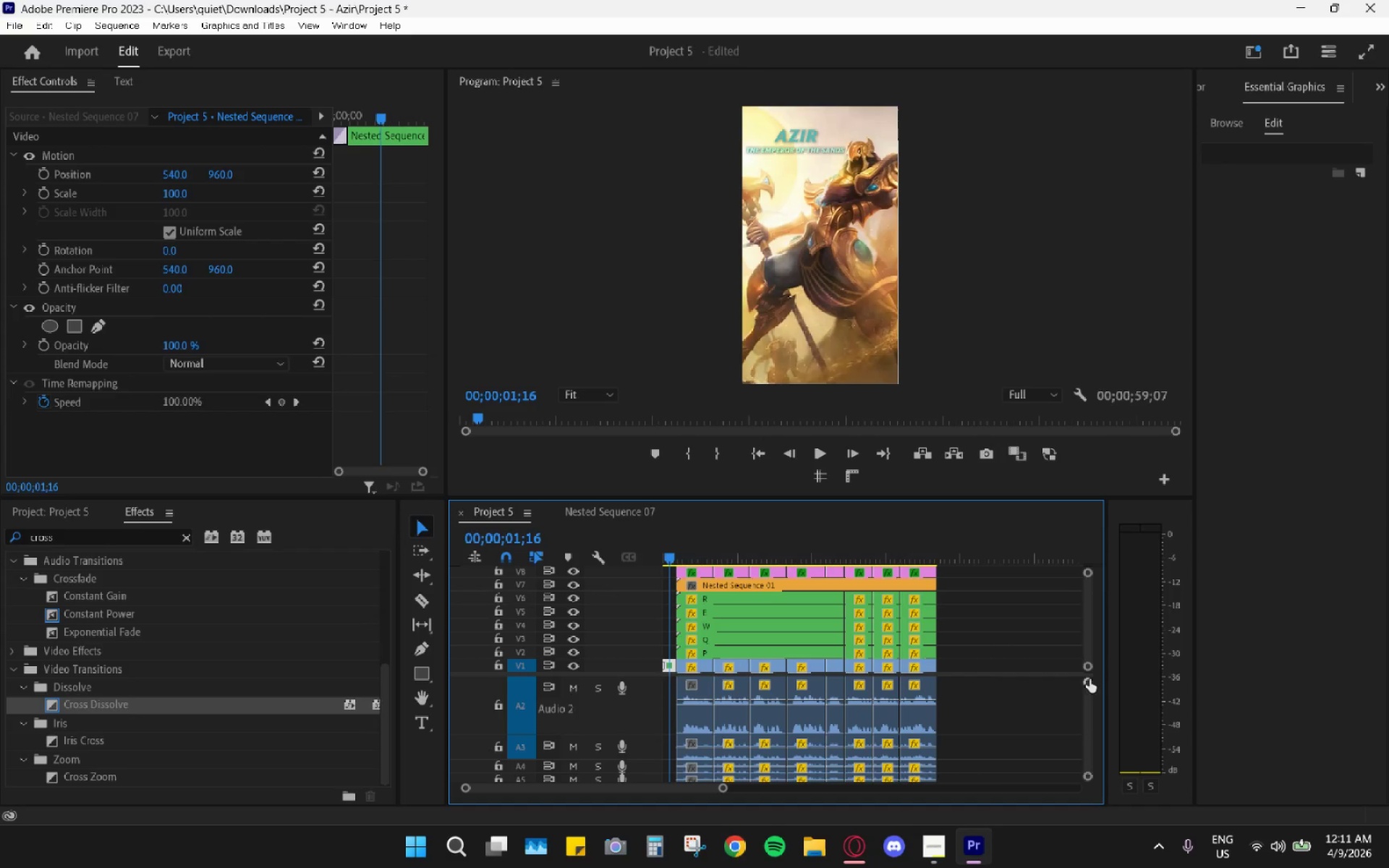 
left_click_drag(start_coordinate=[1089, 680], to_coordinate=[1087, 561])
 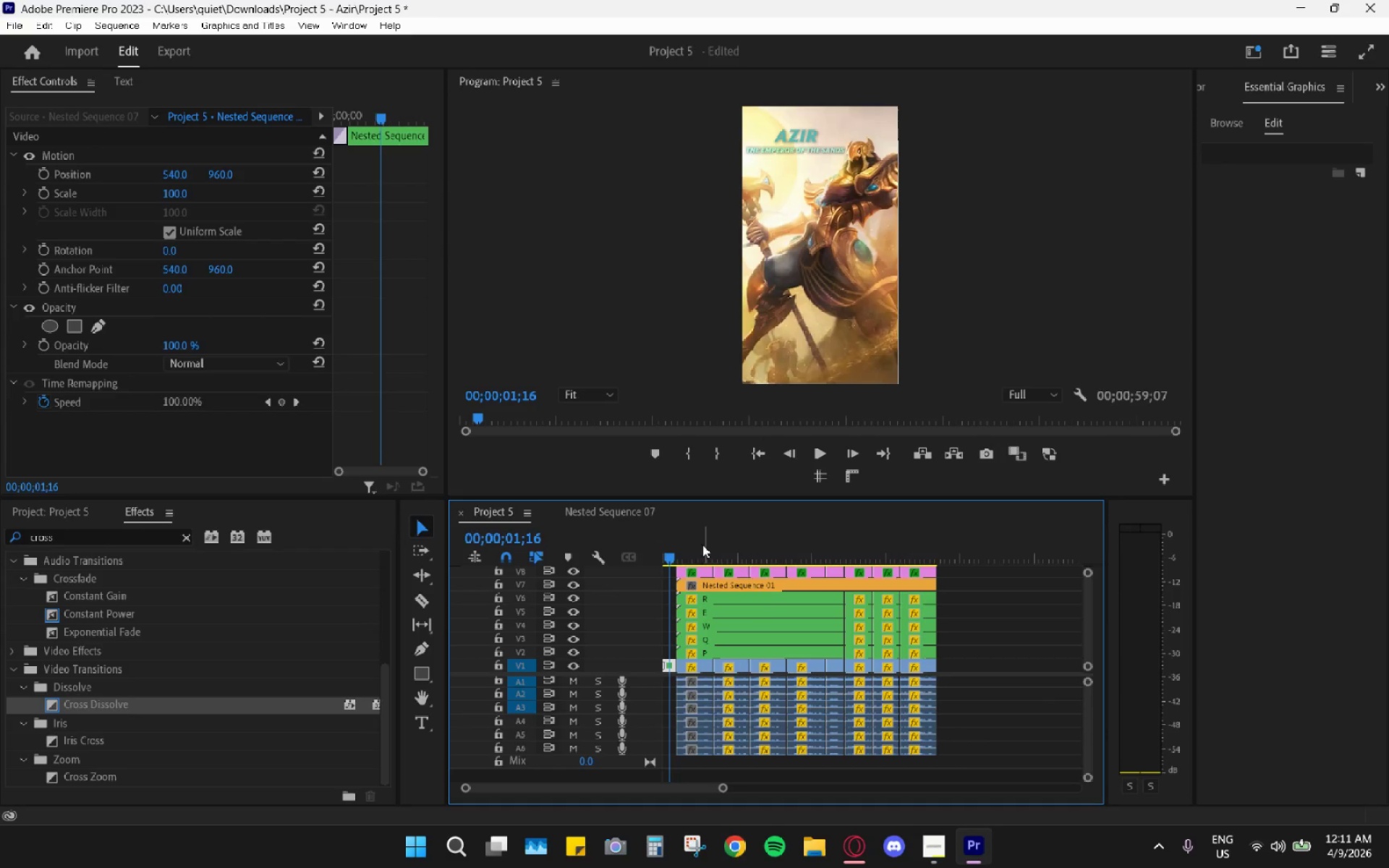 
left_click_drag(start_coordinate=[698, 537], to_coordinate=[608, 533])
 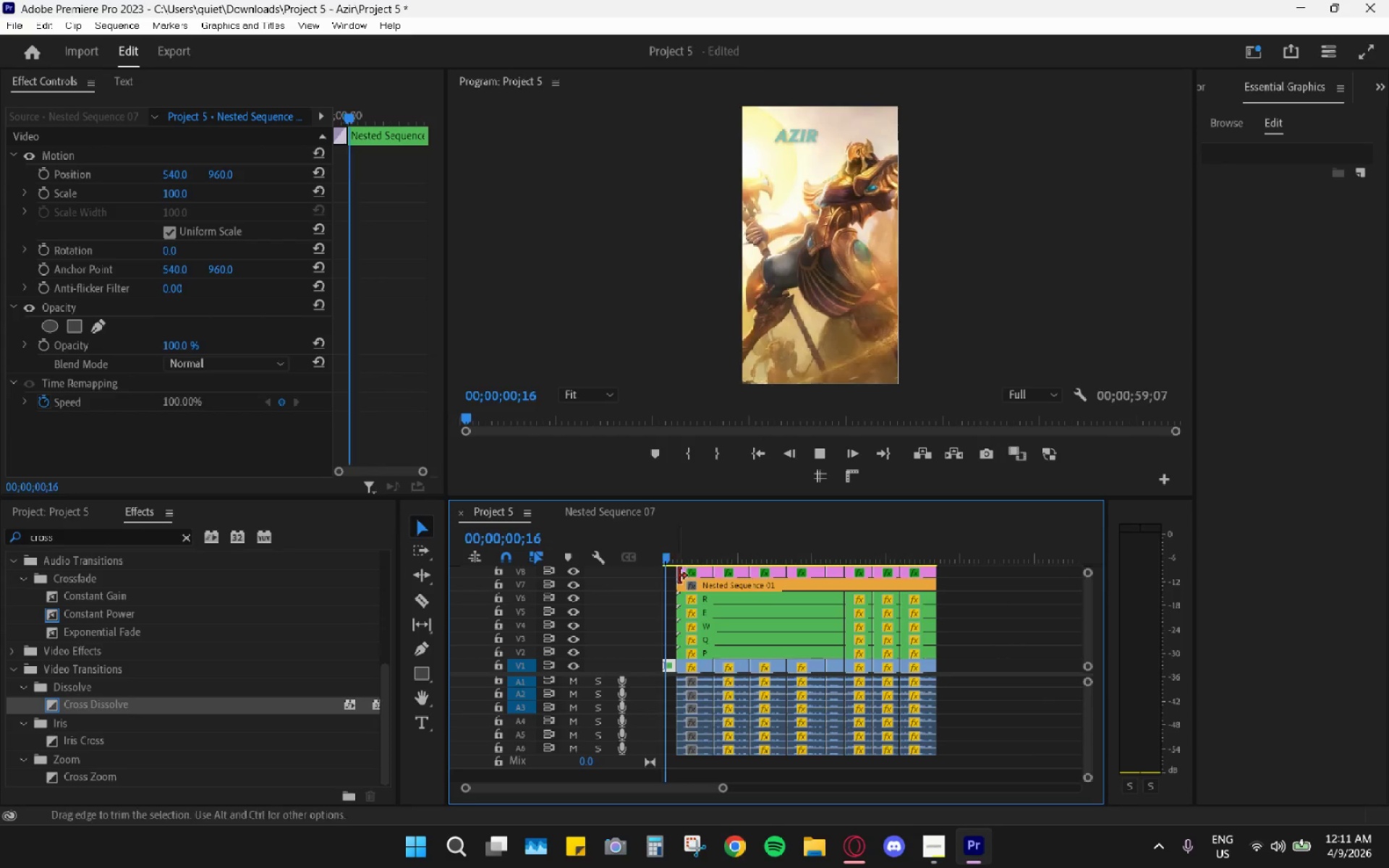 
key(Space)
 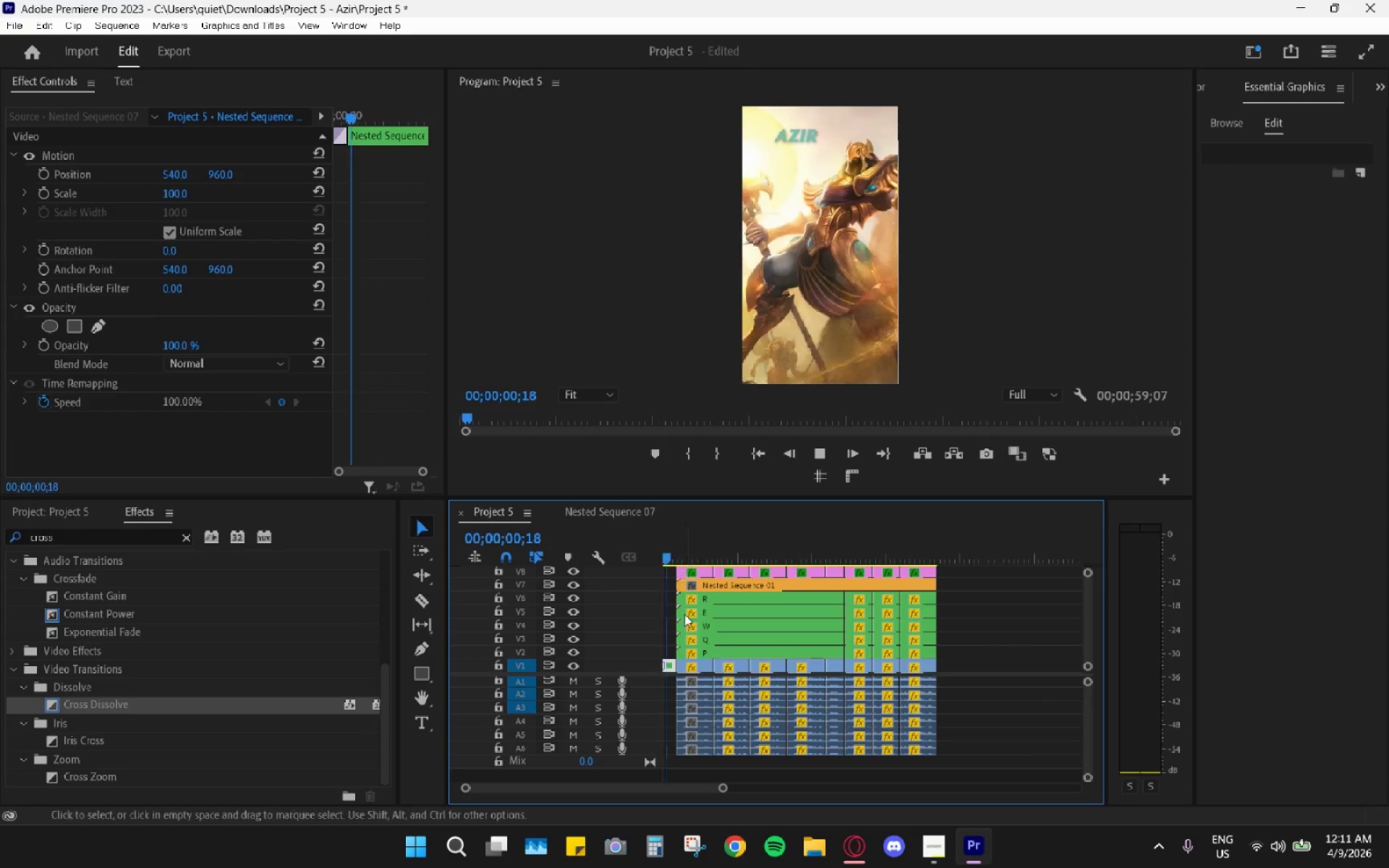 
hold_key(key=AltLeft, duration=1.0)
scroll: coordinate [694, 651], scroll_direction: up, amount: 16.0
 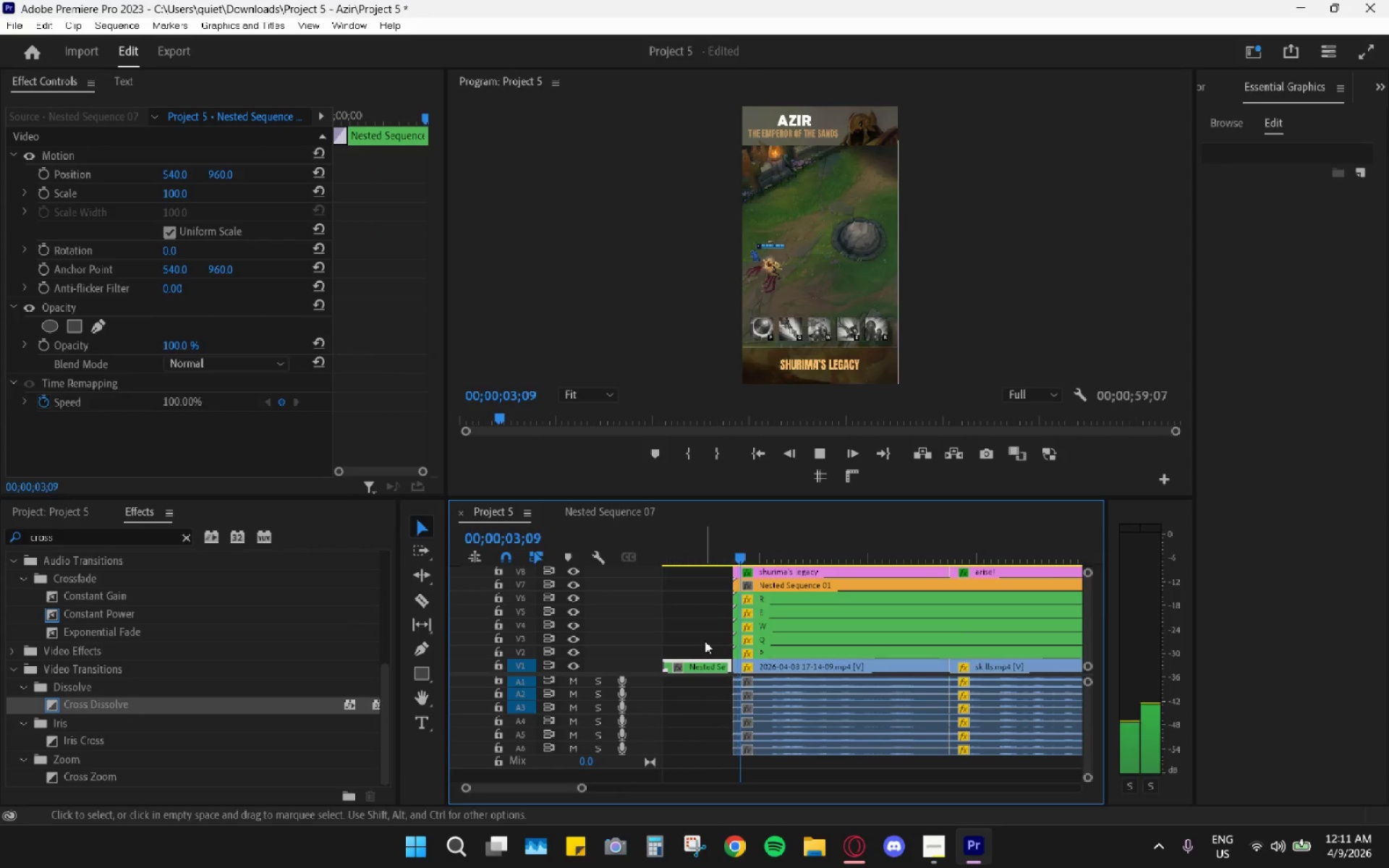 
key(Space)
 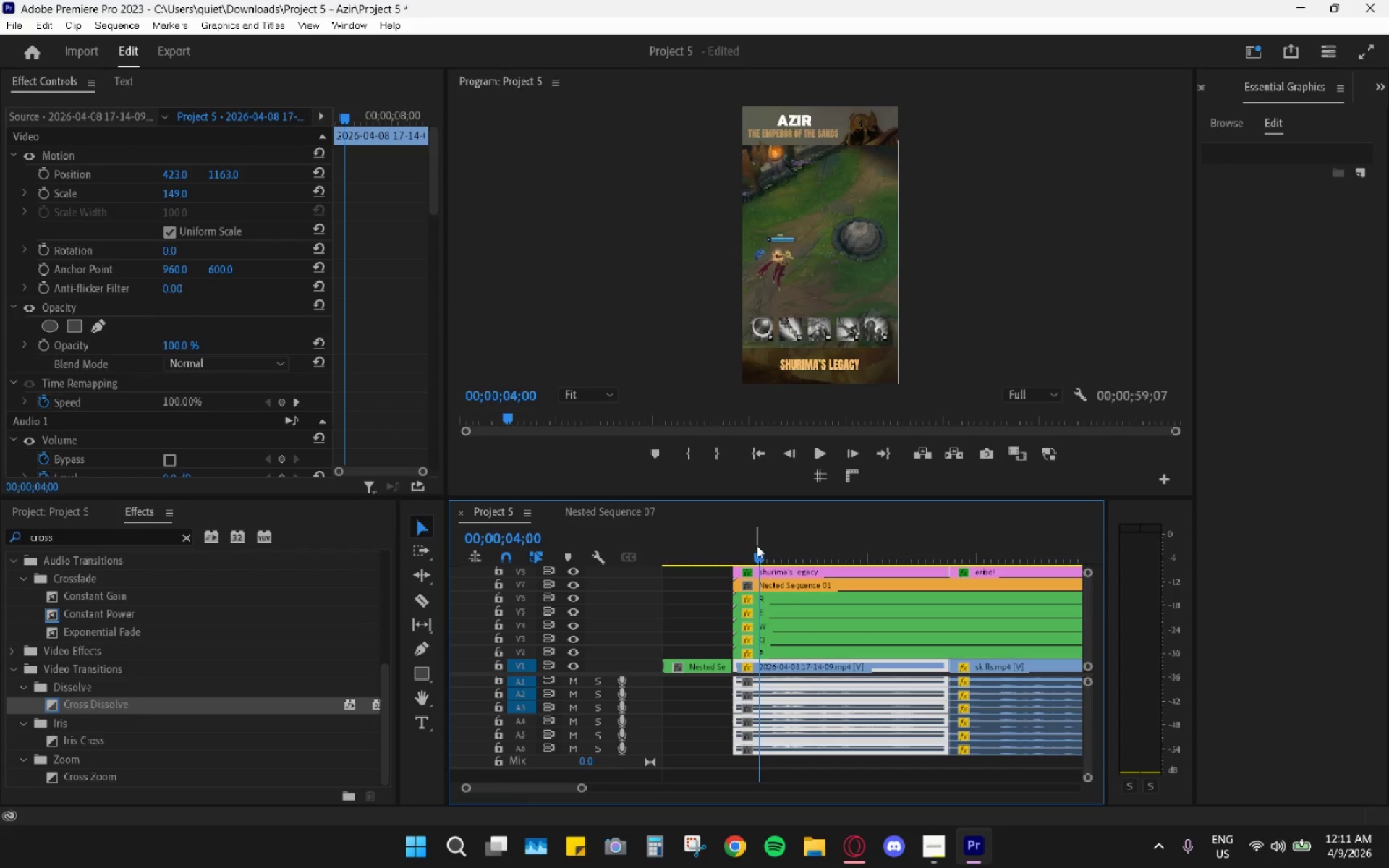 
left_click_drag(start_coordinate=[757, 544], to_coordinate=[734, 552])
 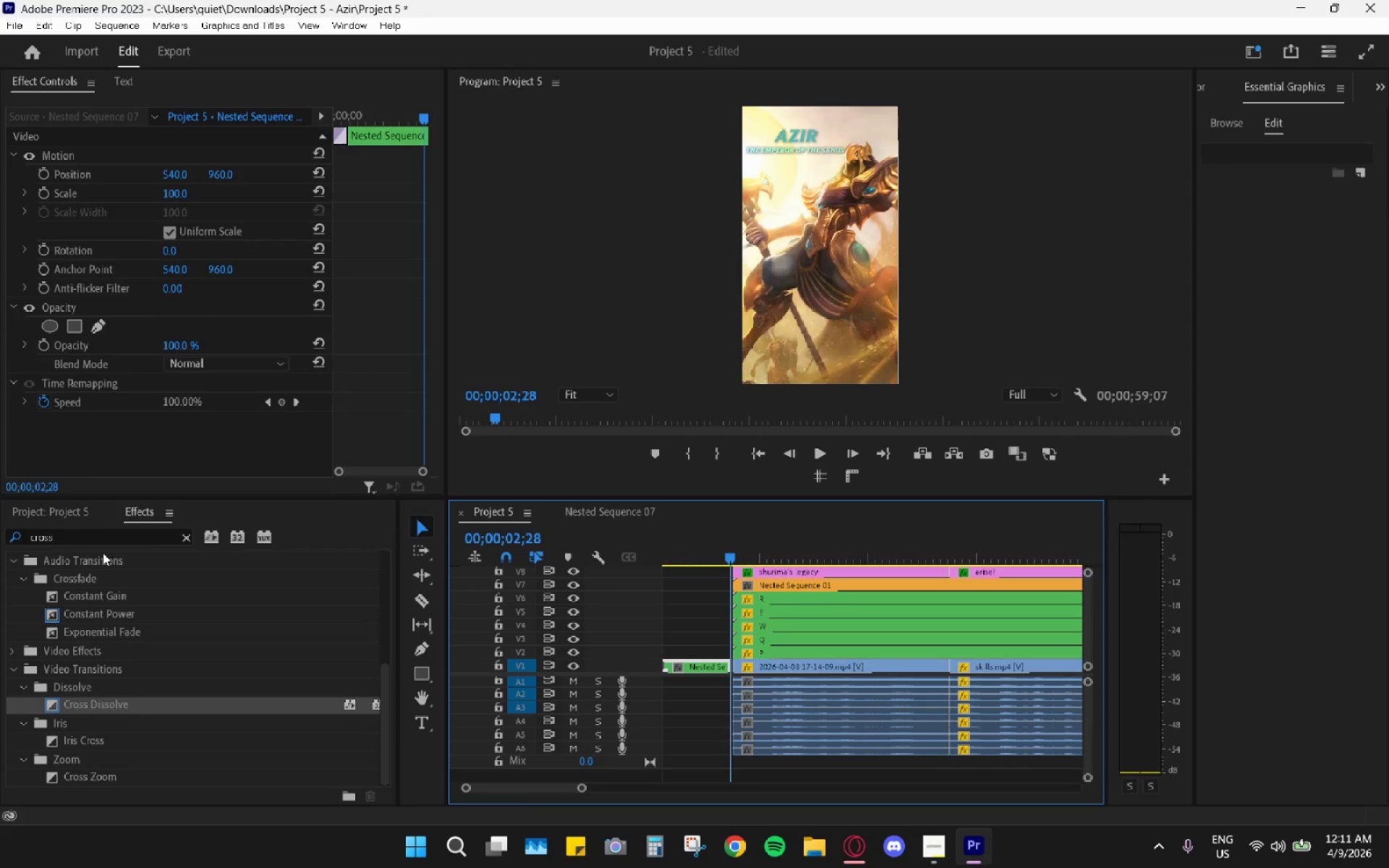 
double_click([91, 539])
 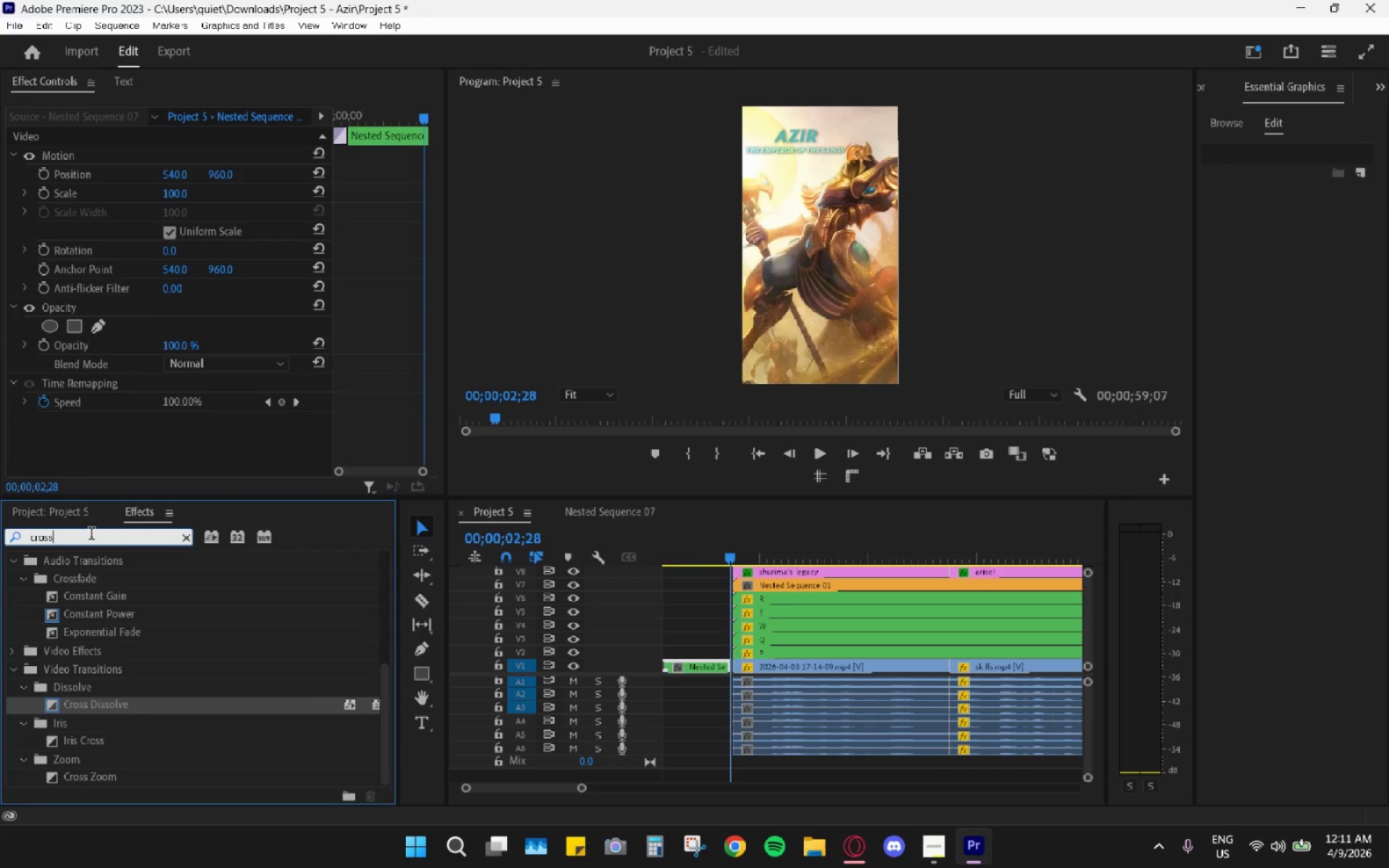 
double_click([91, 535])
 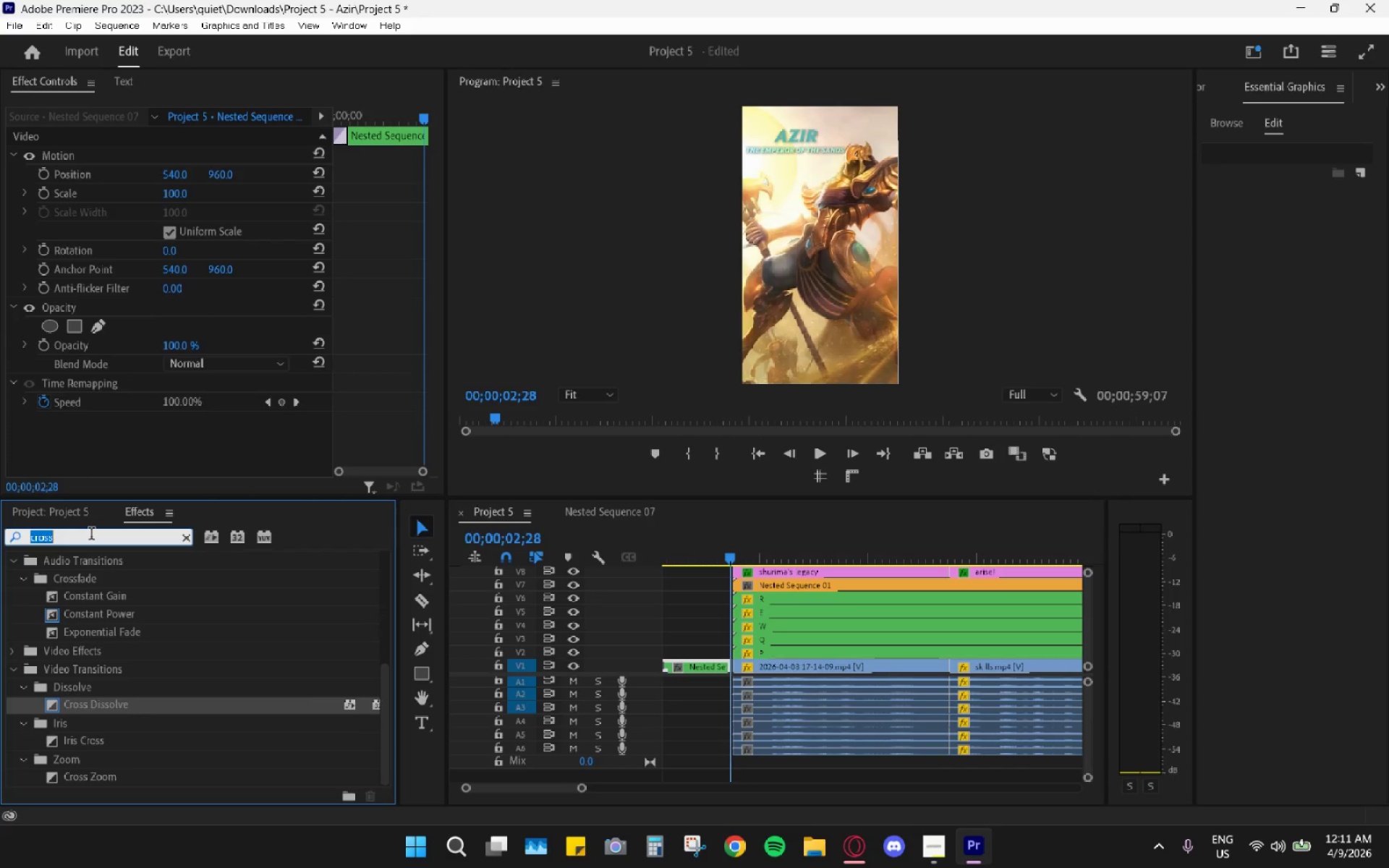 
triple_click([91, 535])
 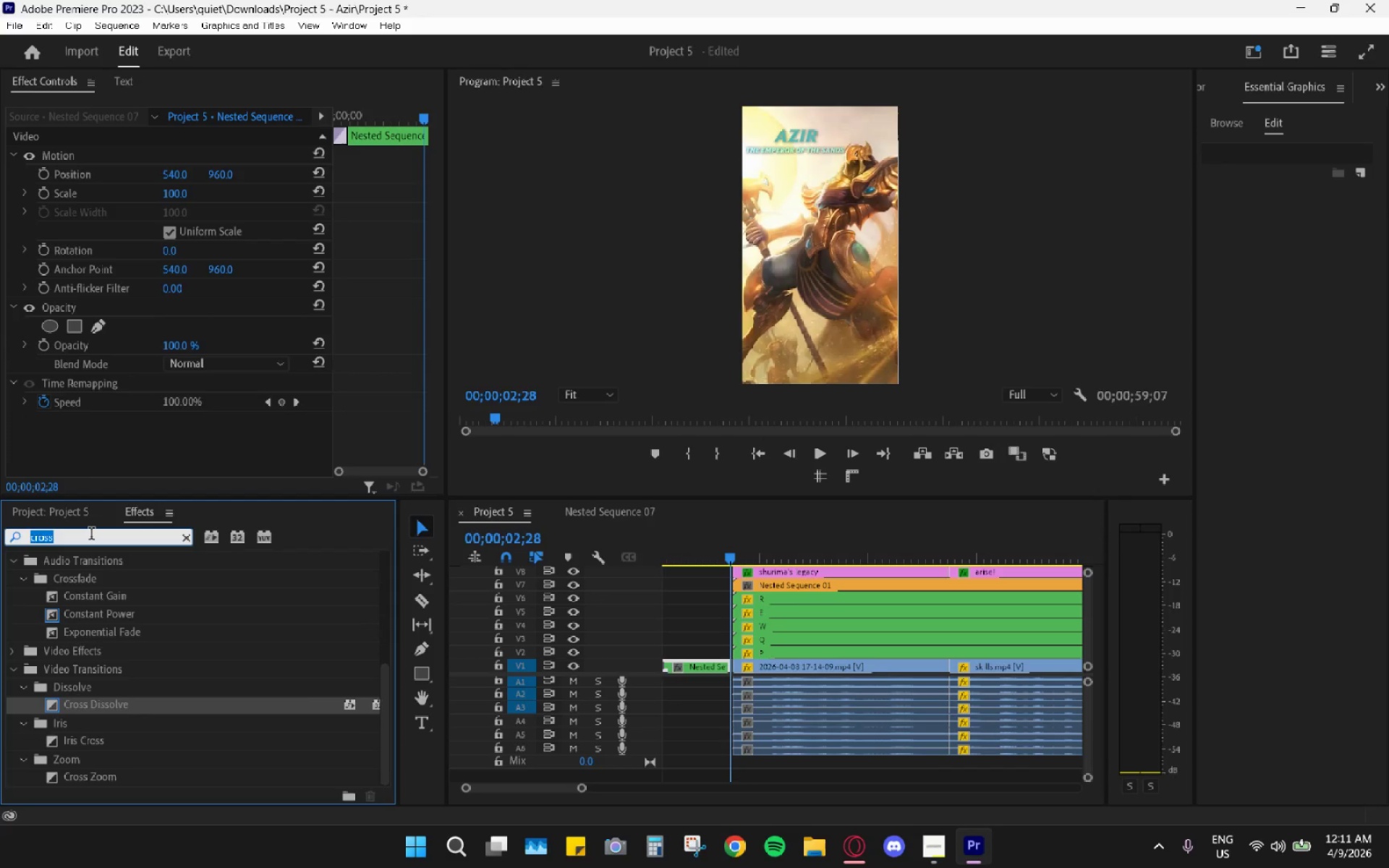 
key(Backspace)
type(wipe)
 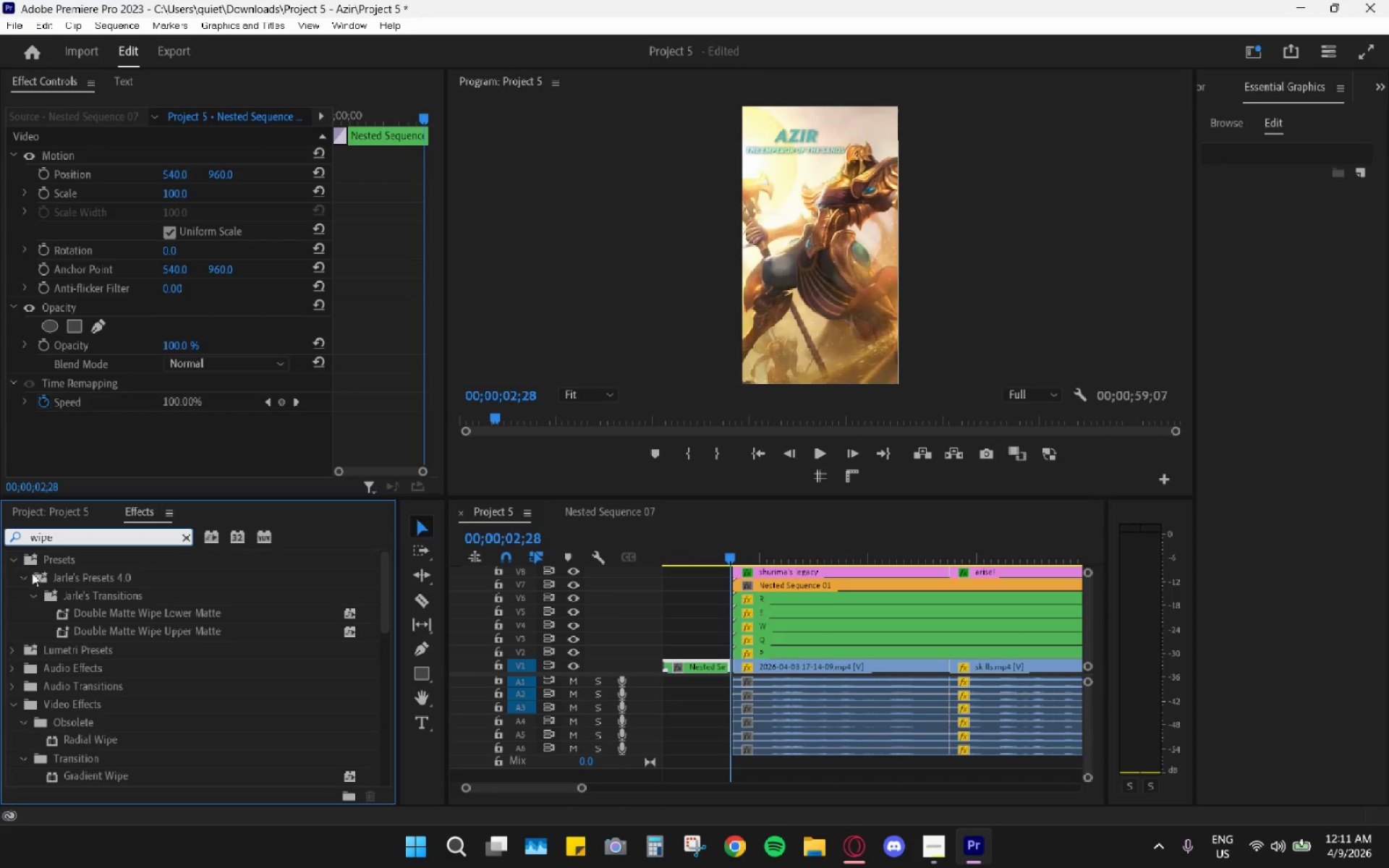 
scroll: coordinate [114, 689], scroll_direction: down, amount: 14.0
 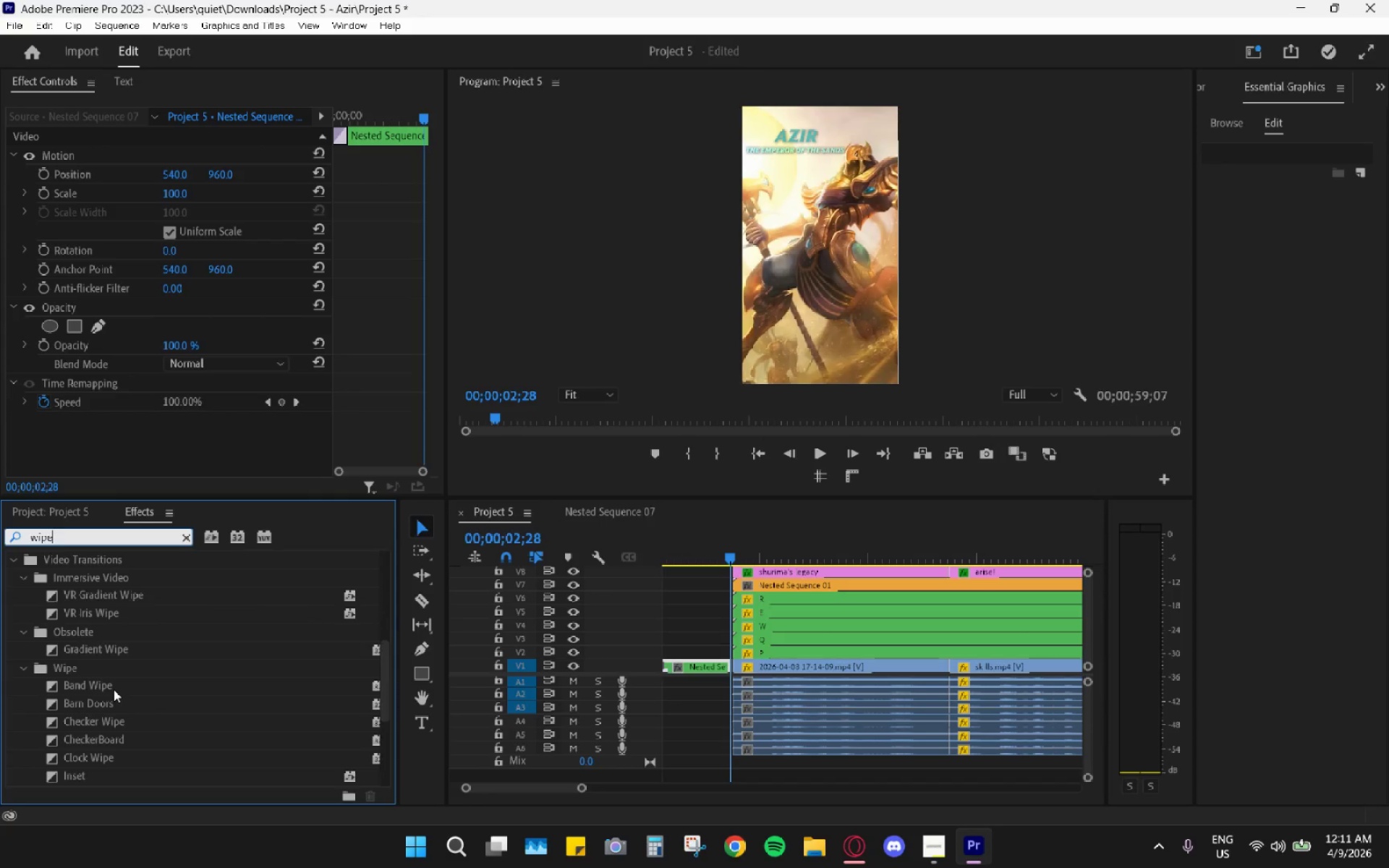 
scroll: coordinate [114, 689], scroll_direction: up, amount: 3.0
 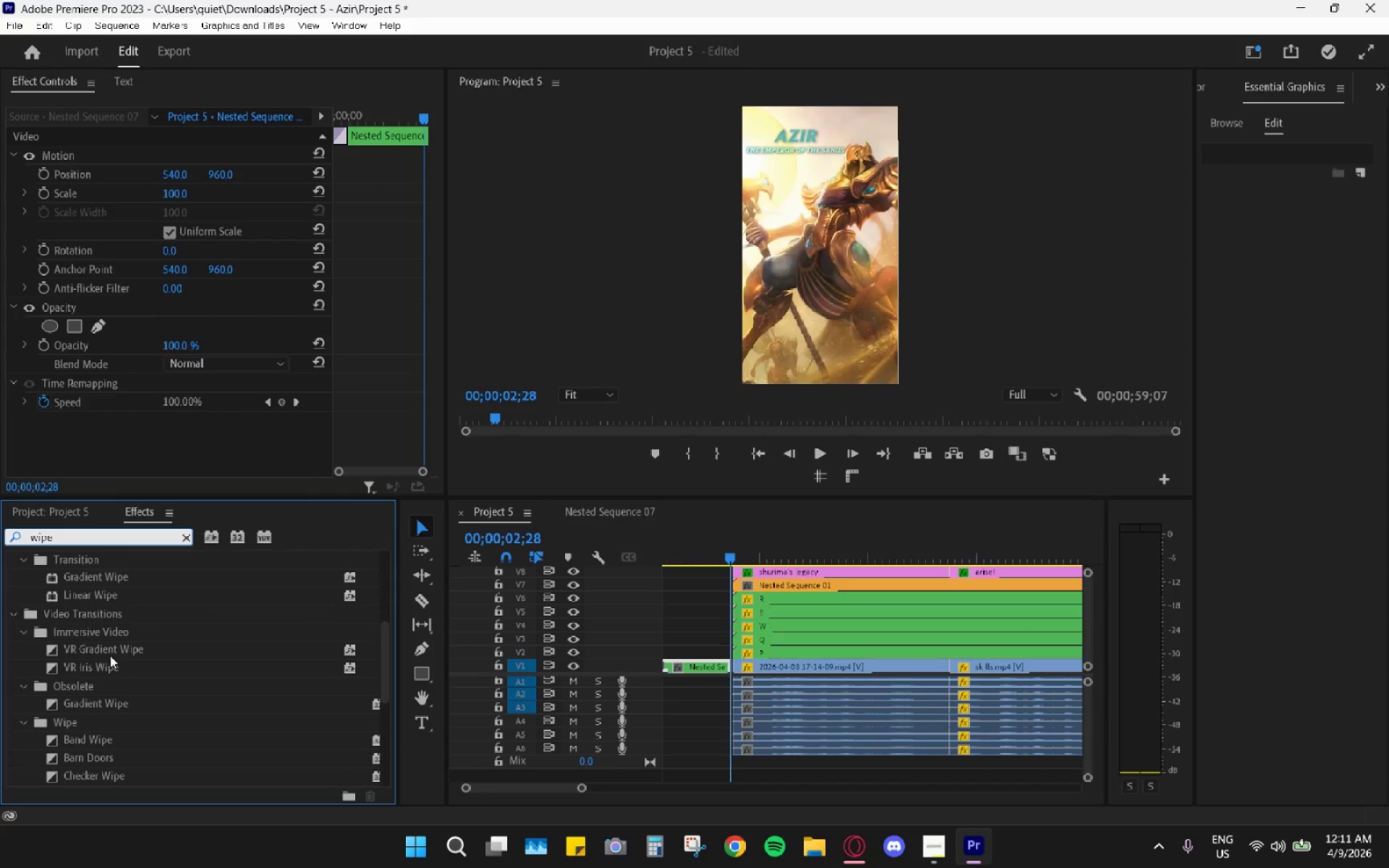 
left_click([116, 647])
 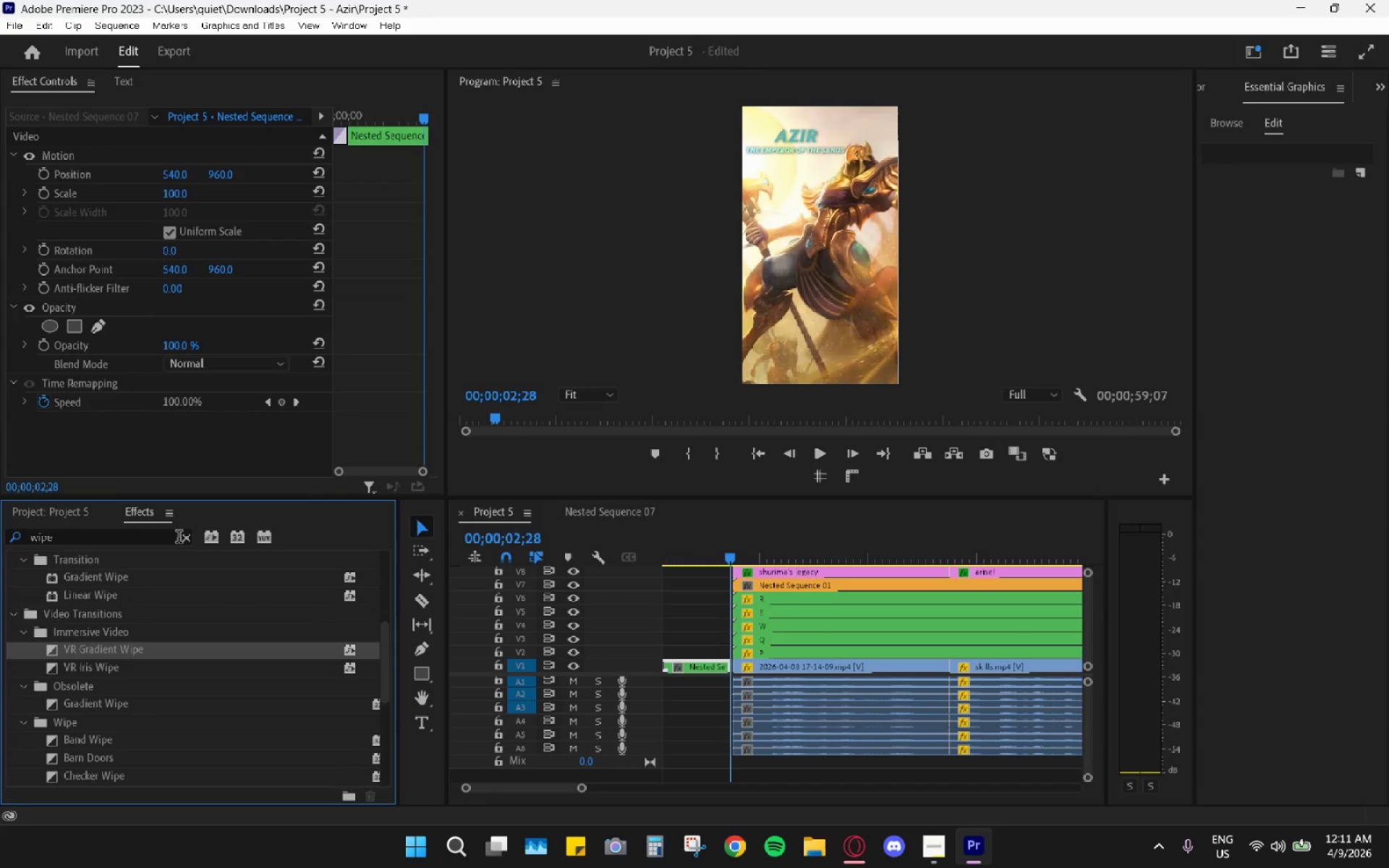 
double_click([184, 540])
 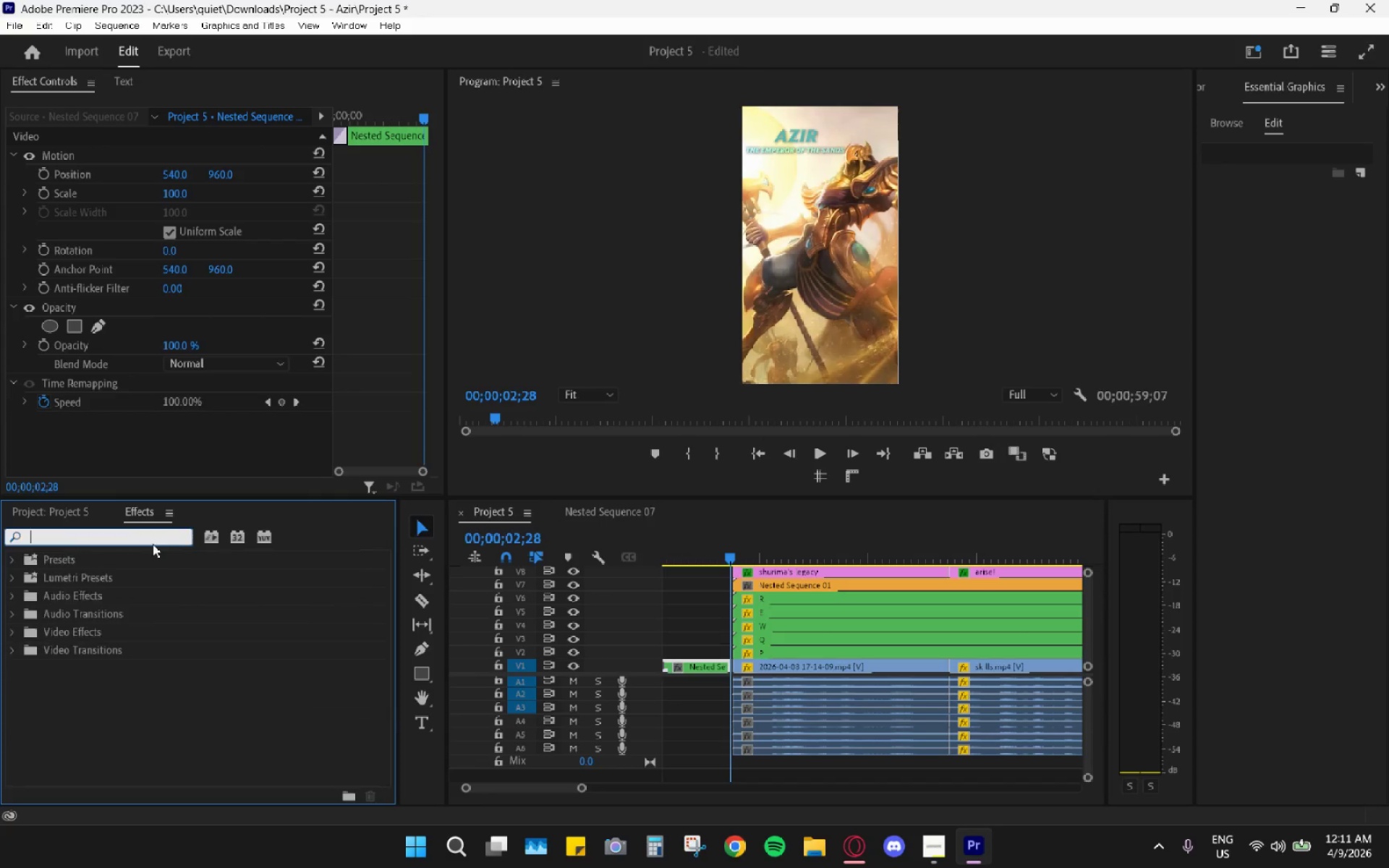 
triple_click([153, 544])
 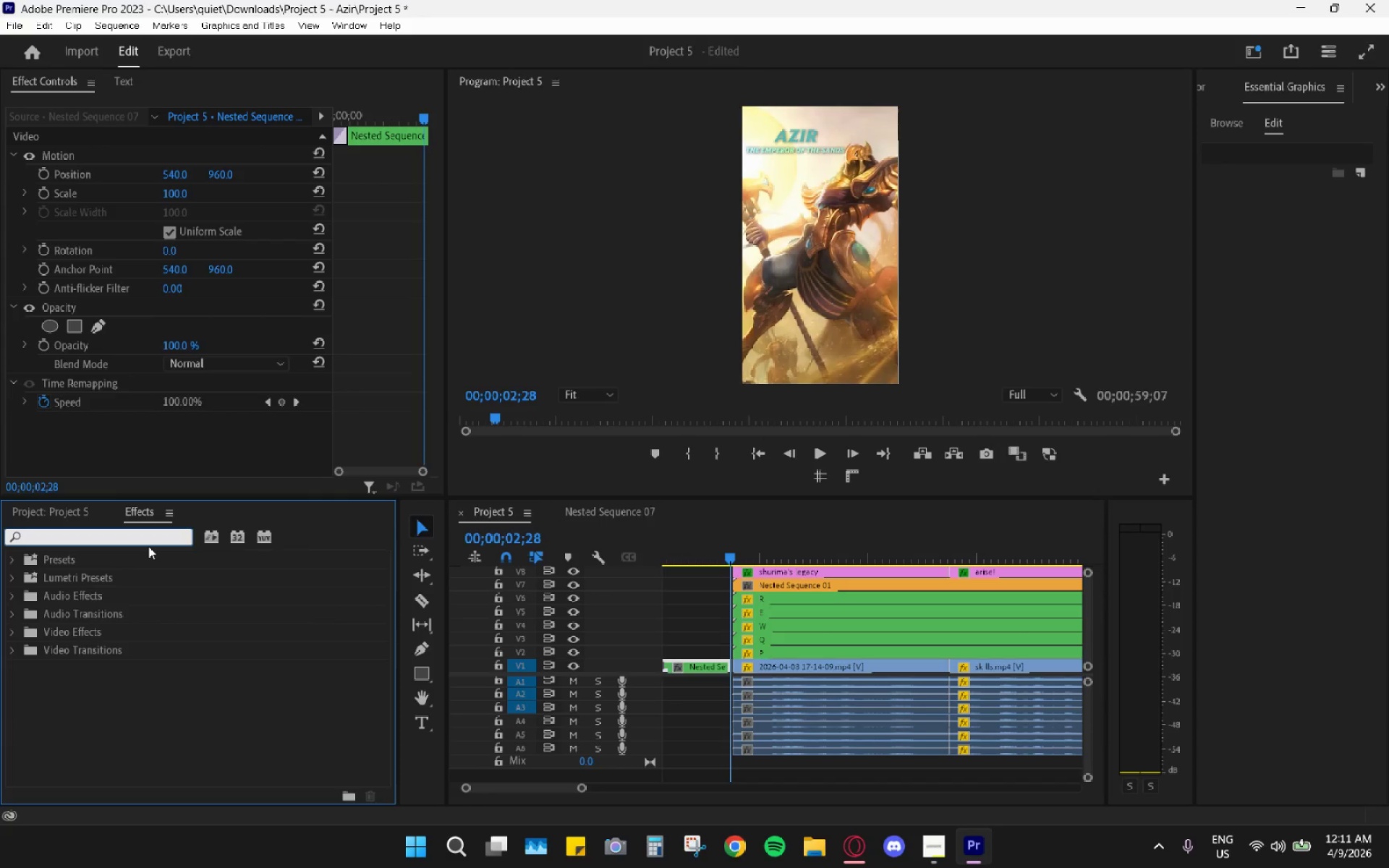 
type(light leak)
 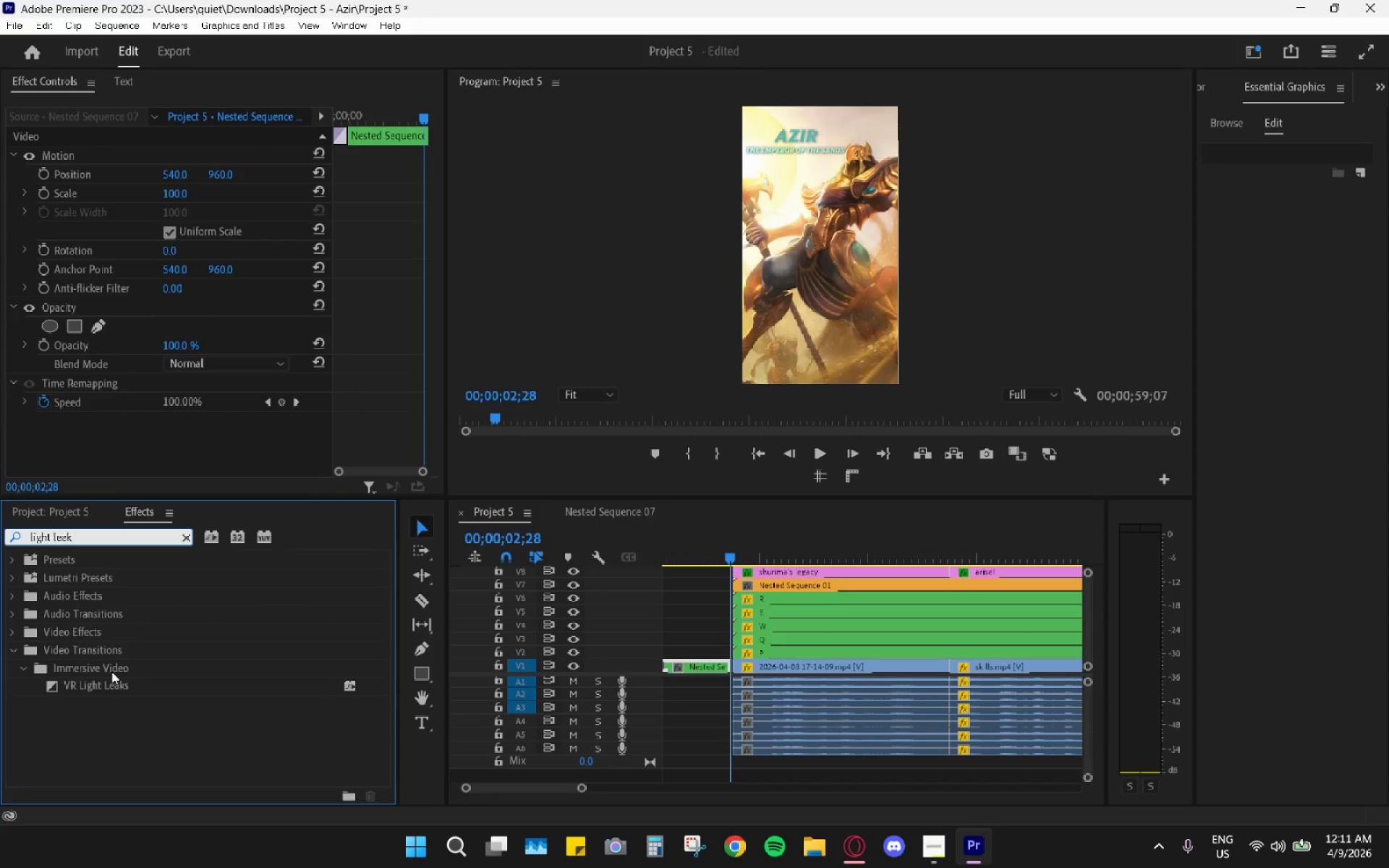 
left_click_drag(start_coordinate=[107, 686], to_coordinate=[732, 663])
 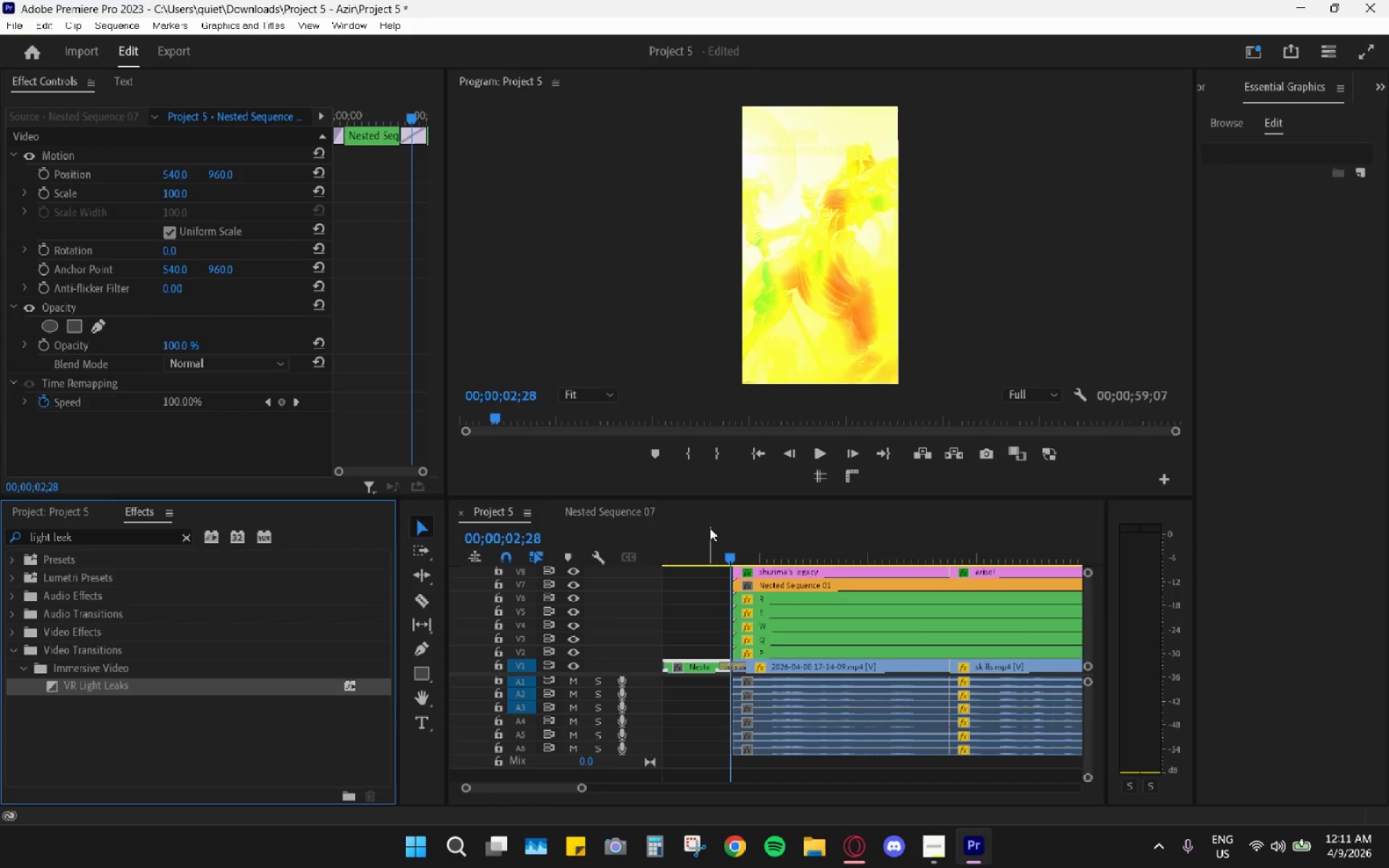 
left_click([702, 540])
 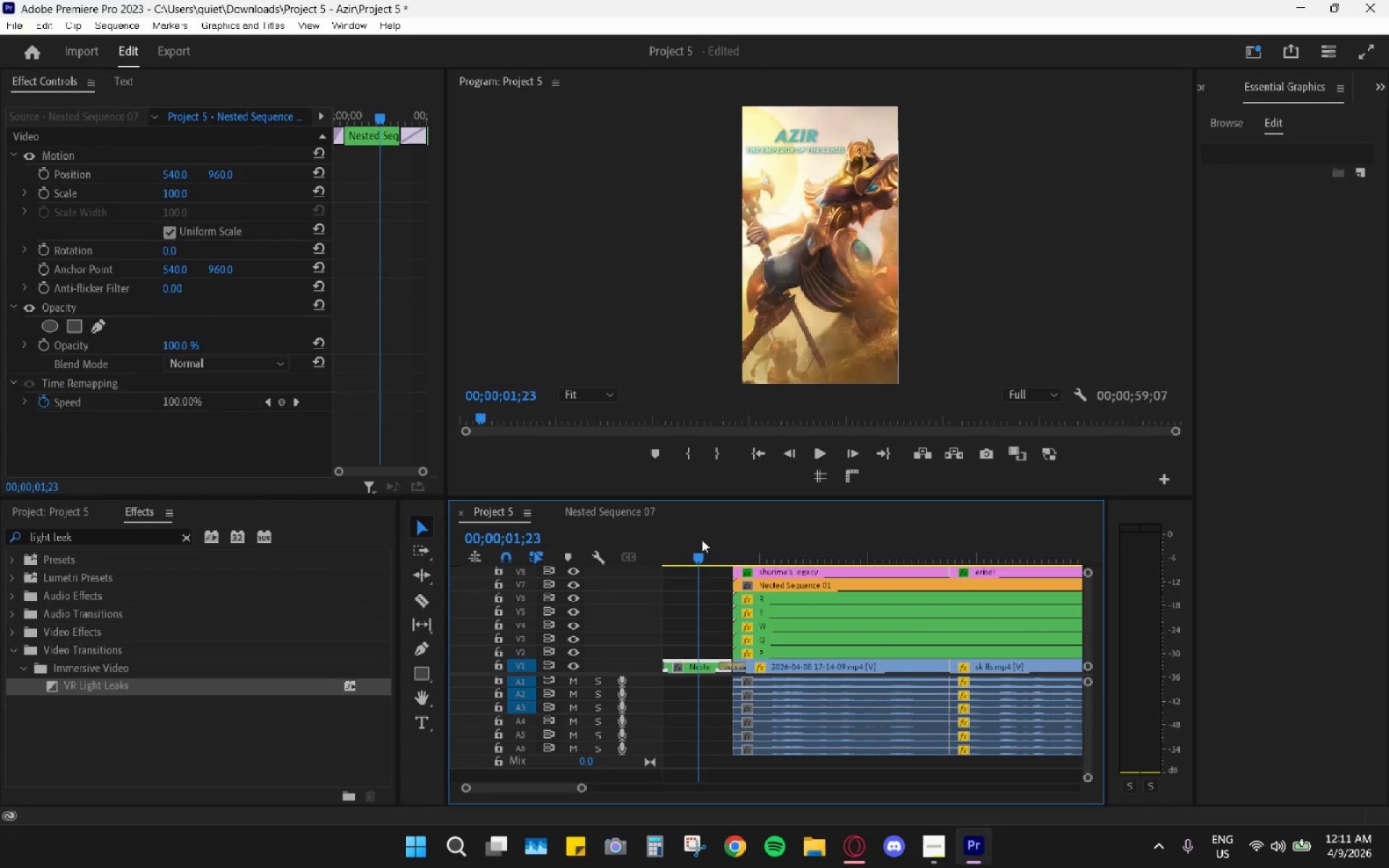 
key(Space)
 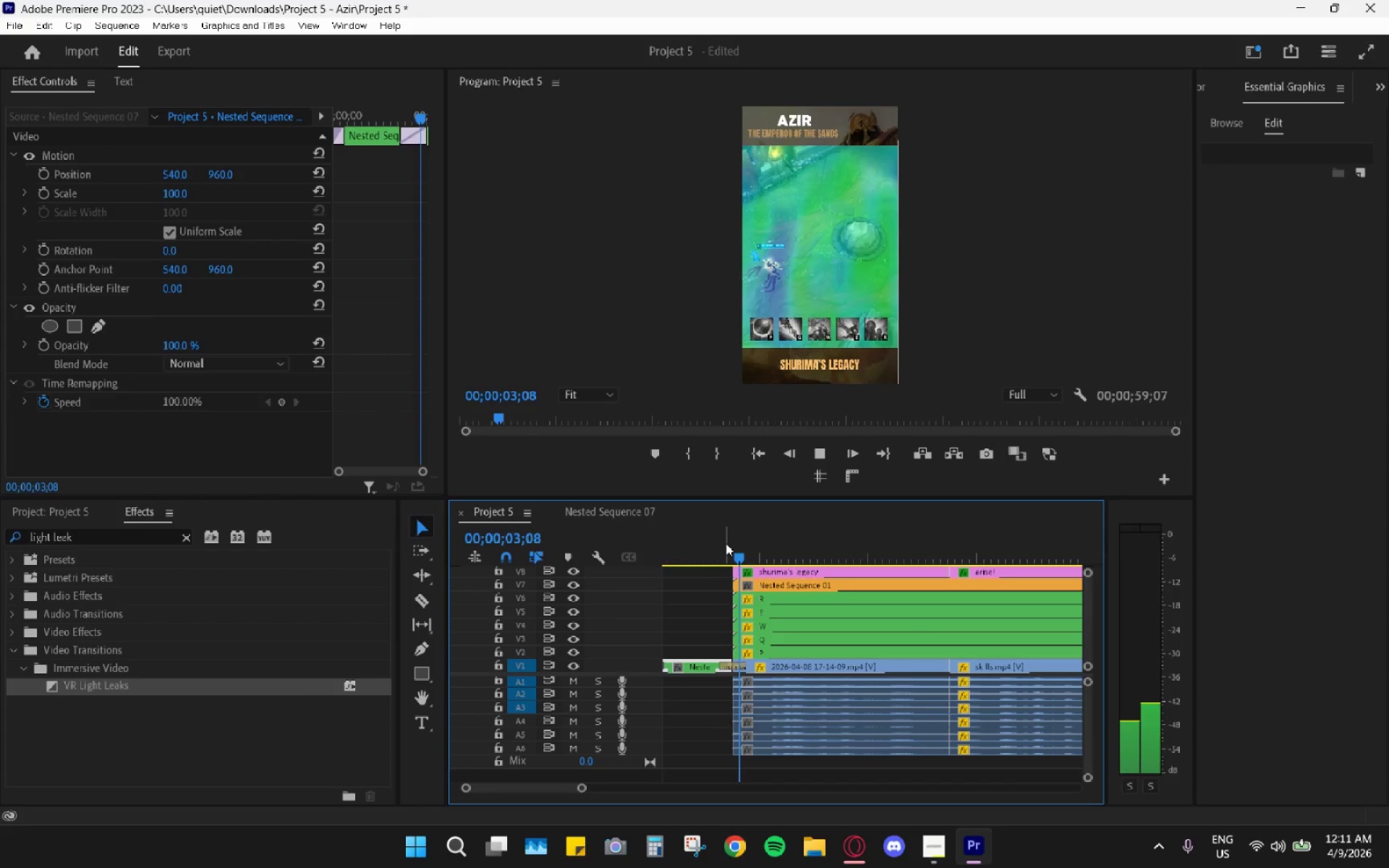 
key(Space)
 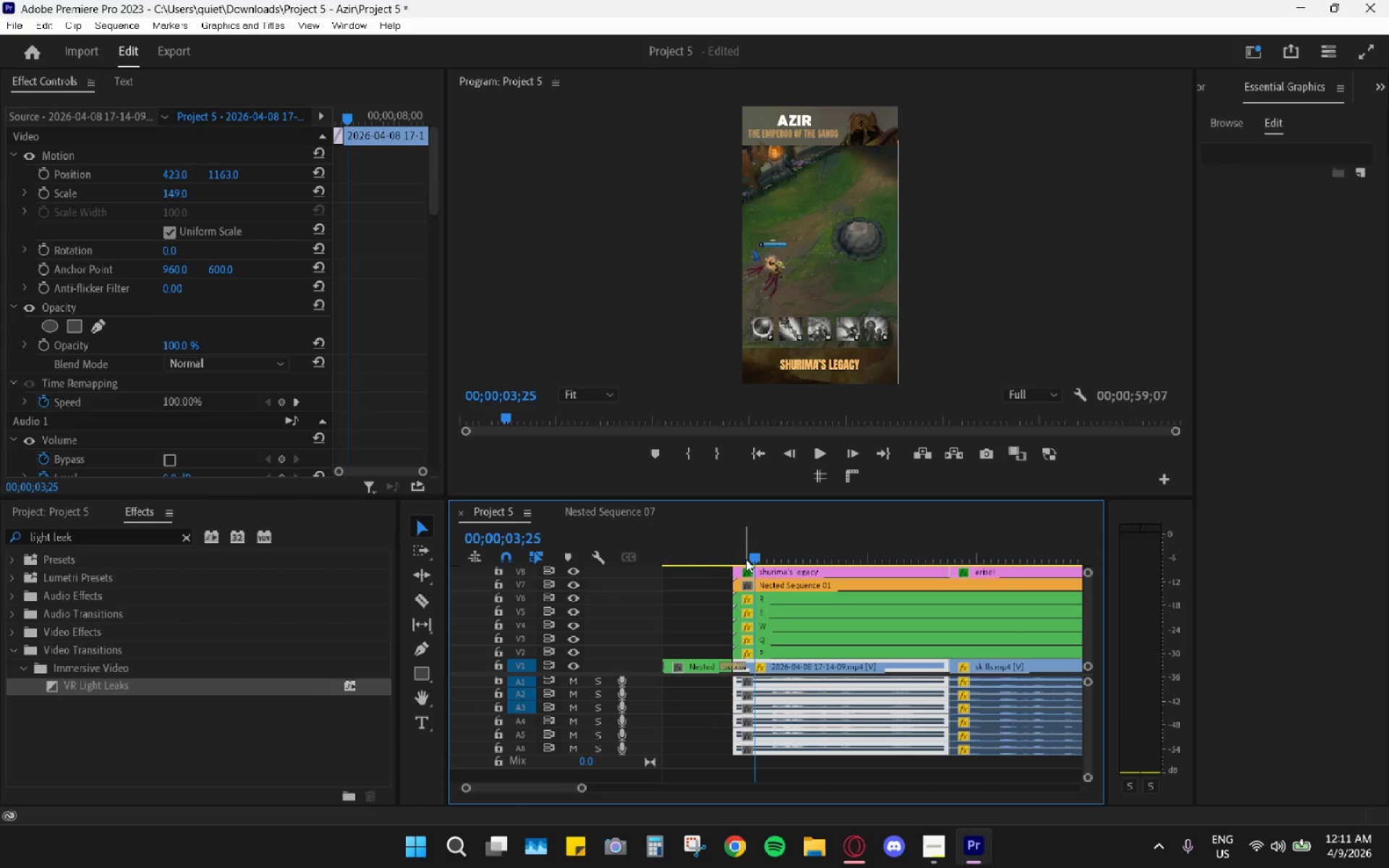 
left_click_drag(start_coordinate=[744, 551], to_coordinate=[726, 554])
 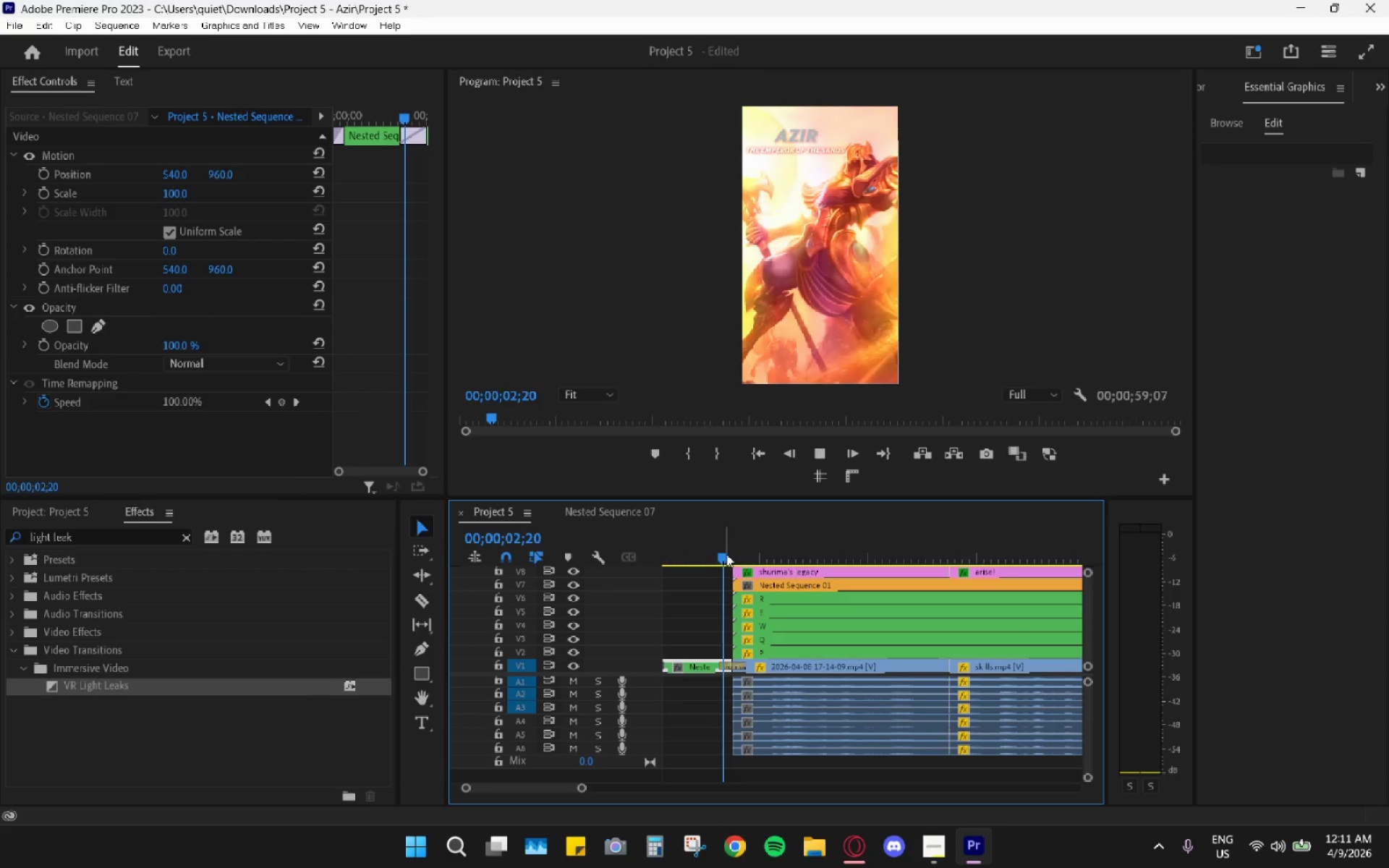 
key(Space)
 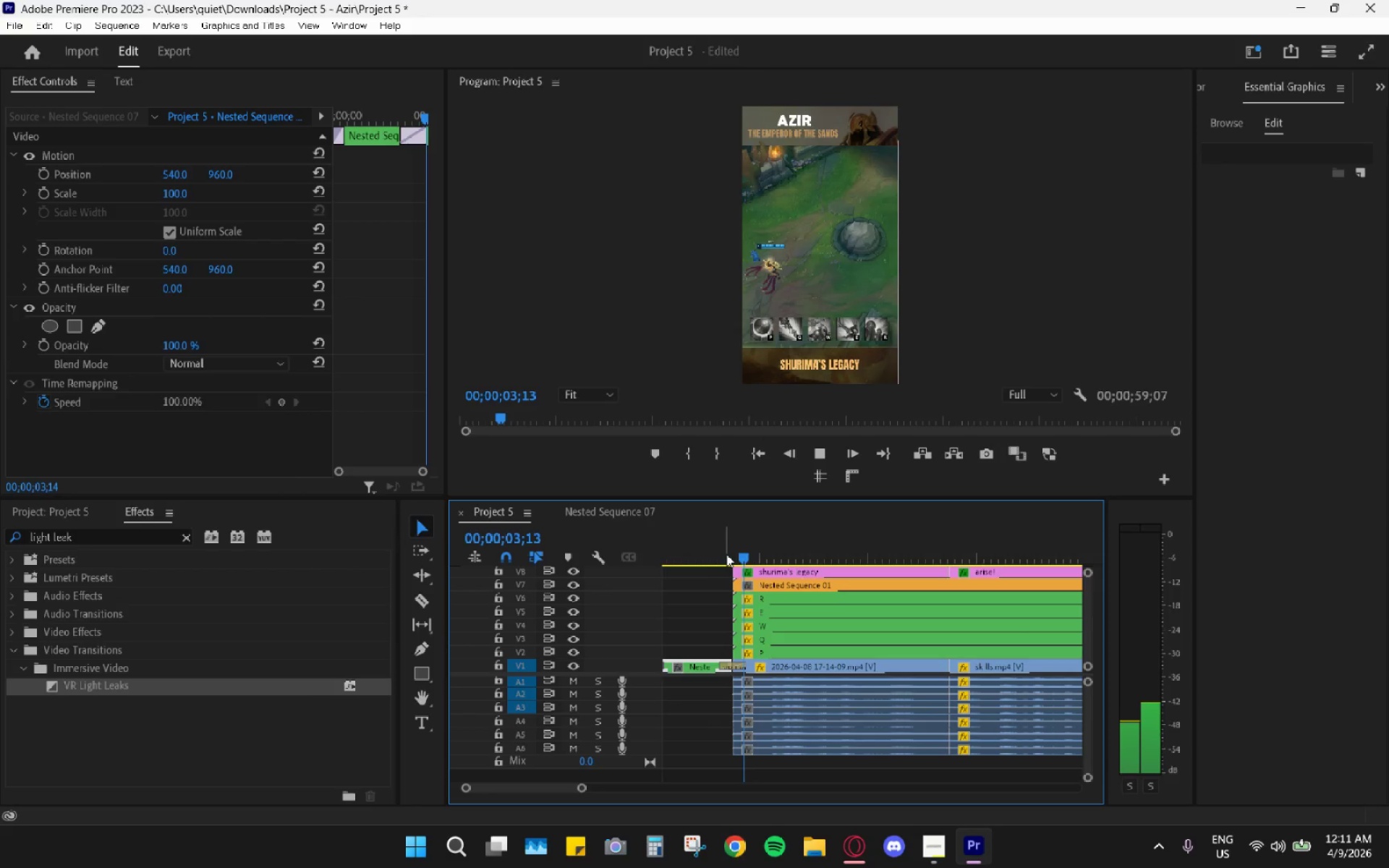 
key(Space)
 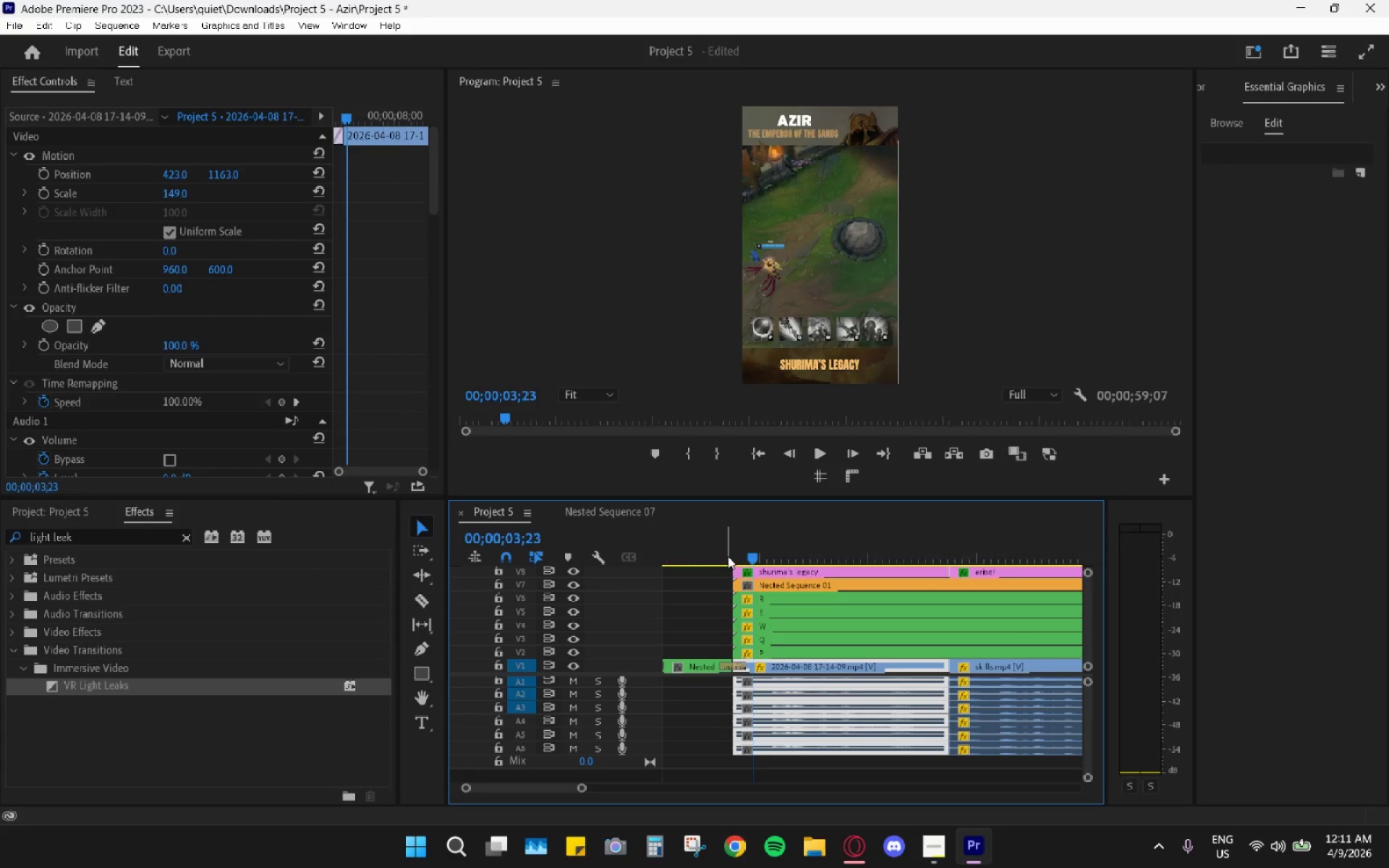 
left_click_drag(start_coordinate=[728, 556], to_coordinate=[739, 561])
 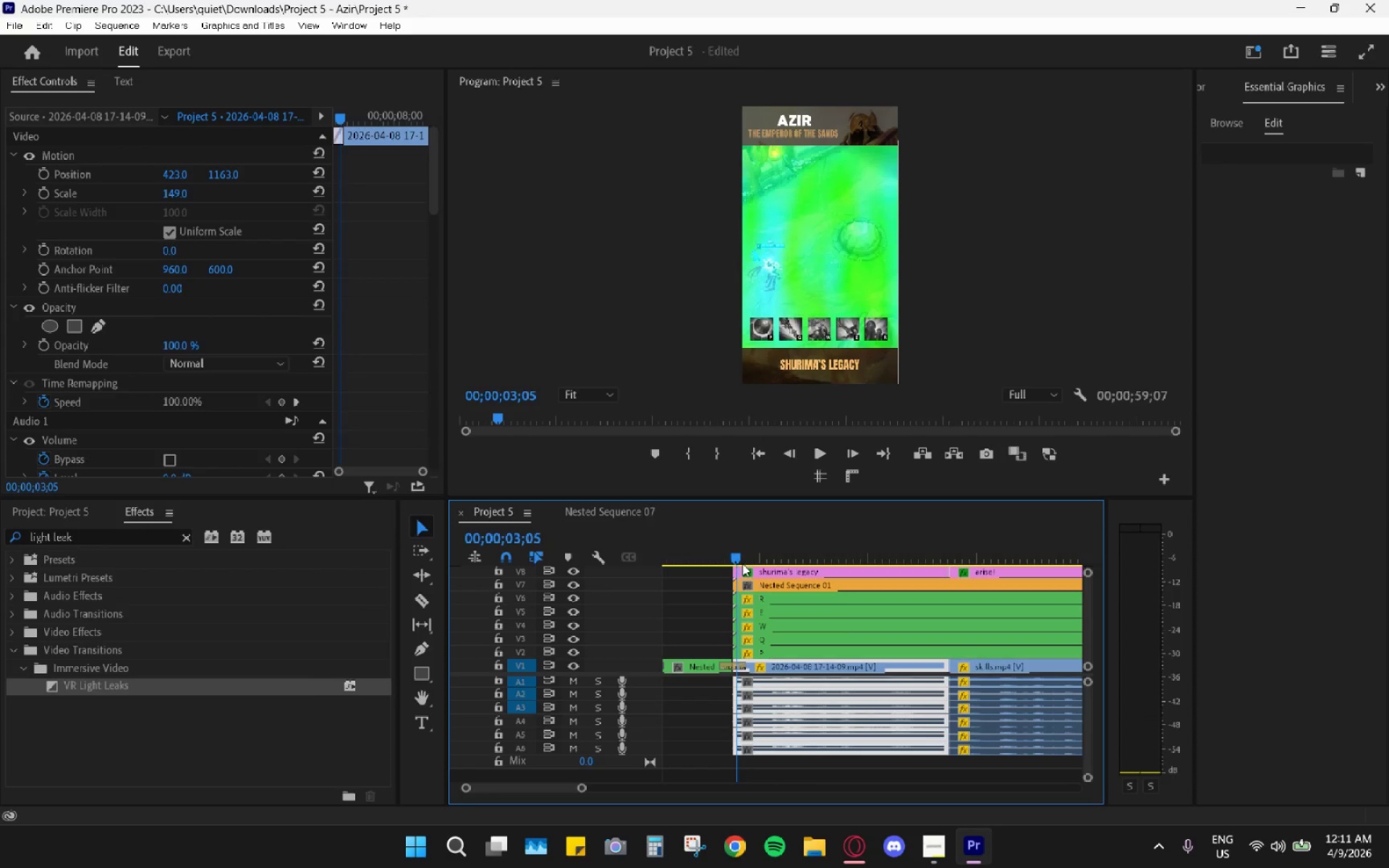 
hold_key(key=AltLeft, duration=0.81)
scroll: coordinate [742, 673], scroll_direction: up, amount: 15.0
 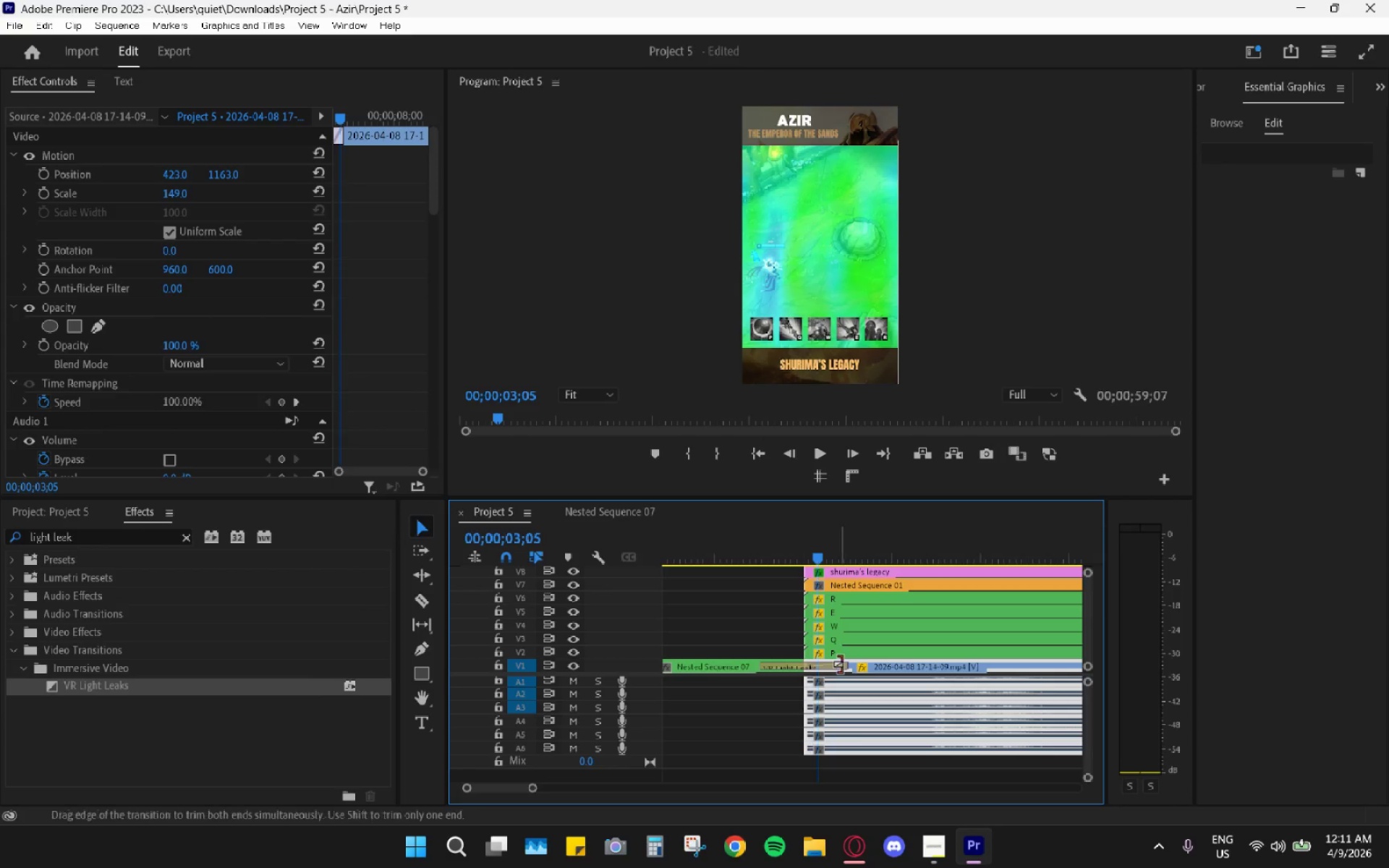 
left_click_drag(start_coordinate=[841, 664], to_coordinate=[823, 663])
 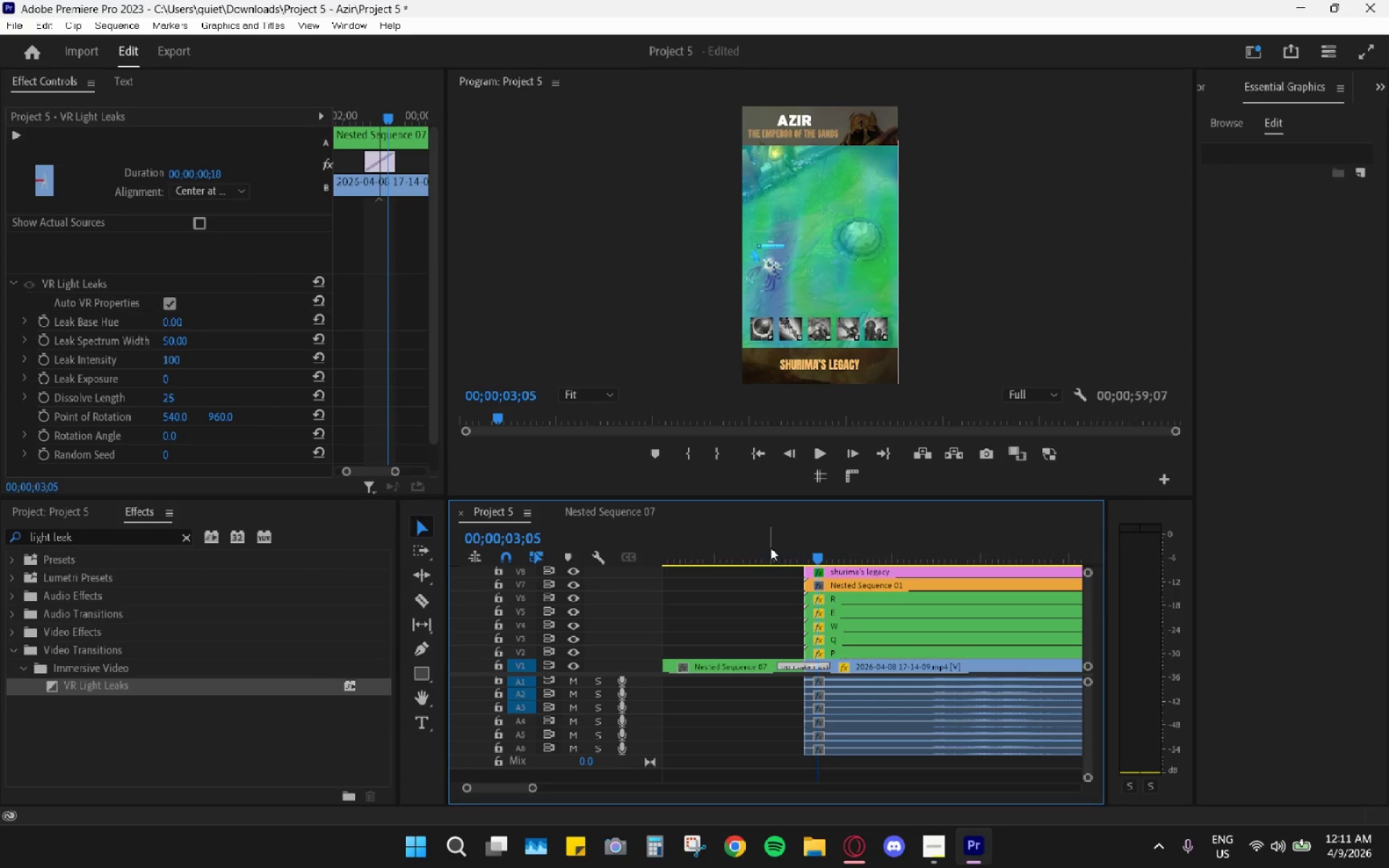 
left_click([772, 544])
 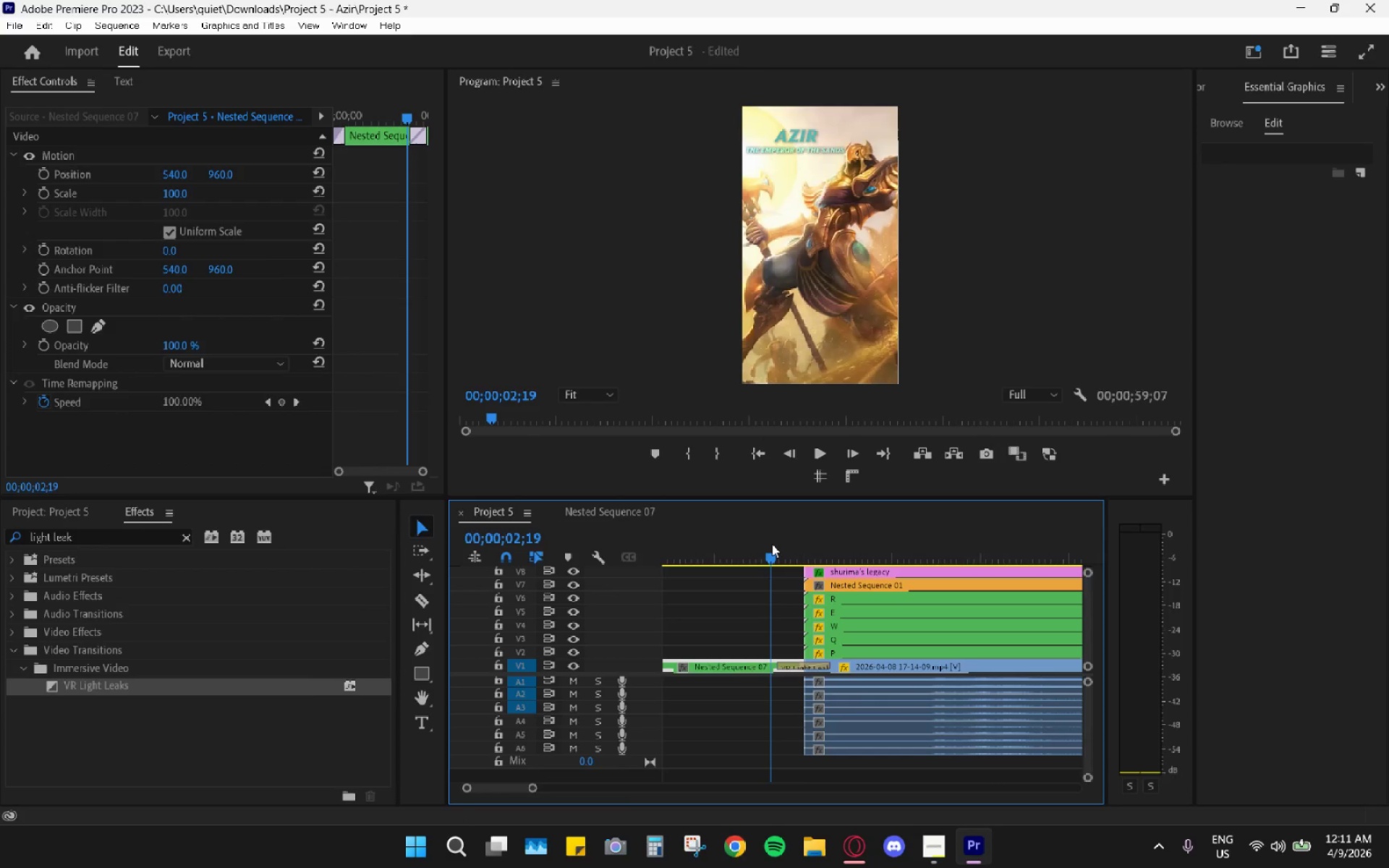 
key(Space)
 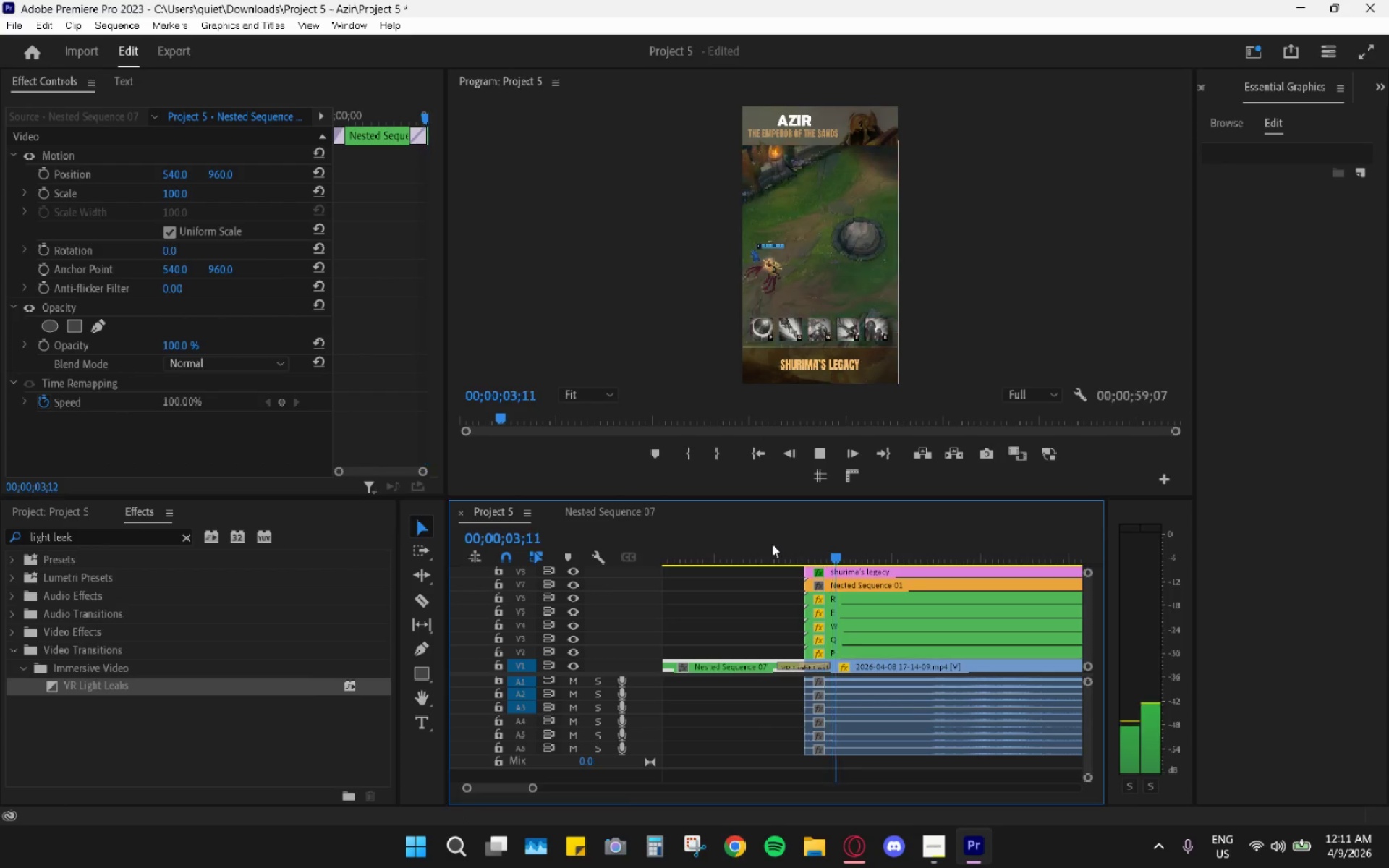 
key(Space)
 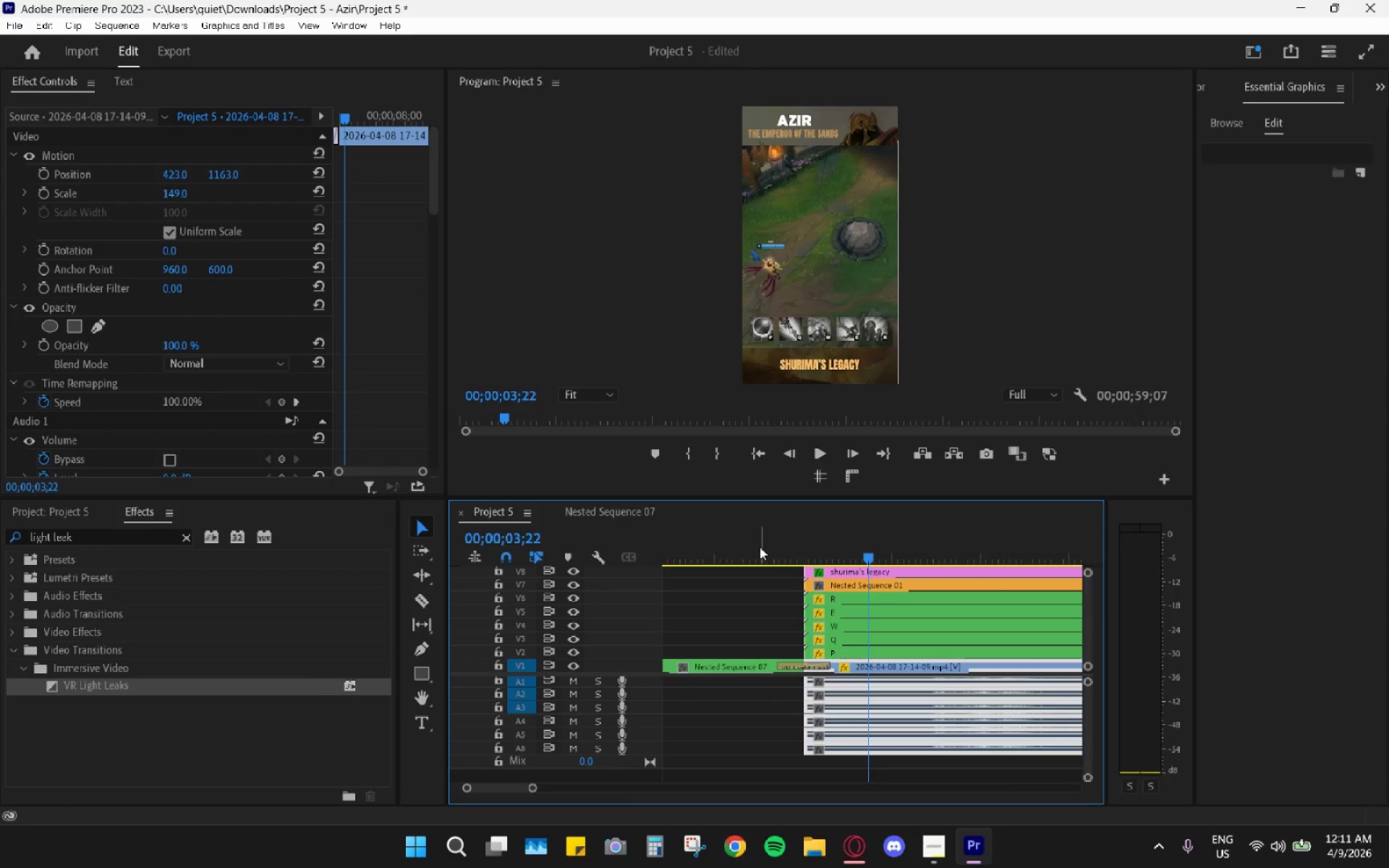 
left_click_drag(start_coordinate=[756, 547], to_coordinate=[641, 551])
 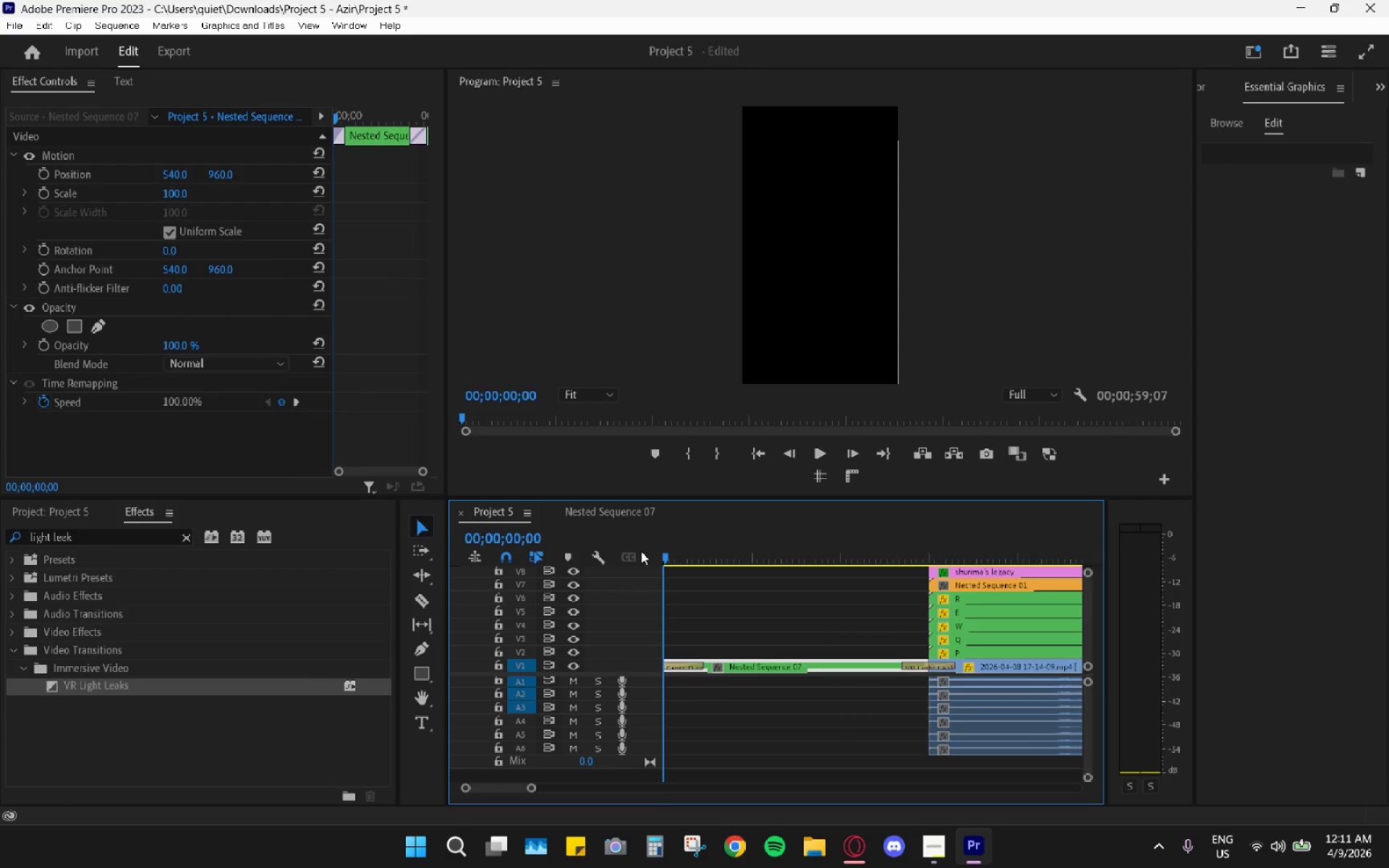 
key(Space)
 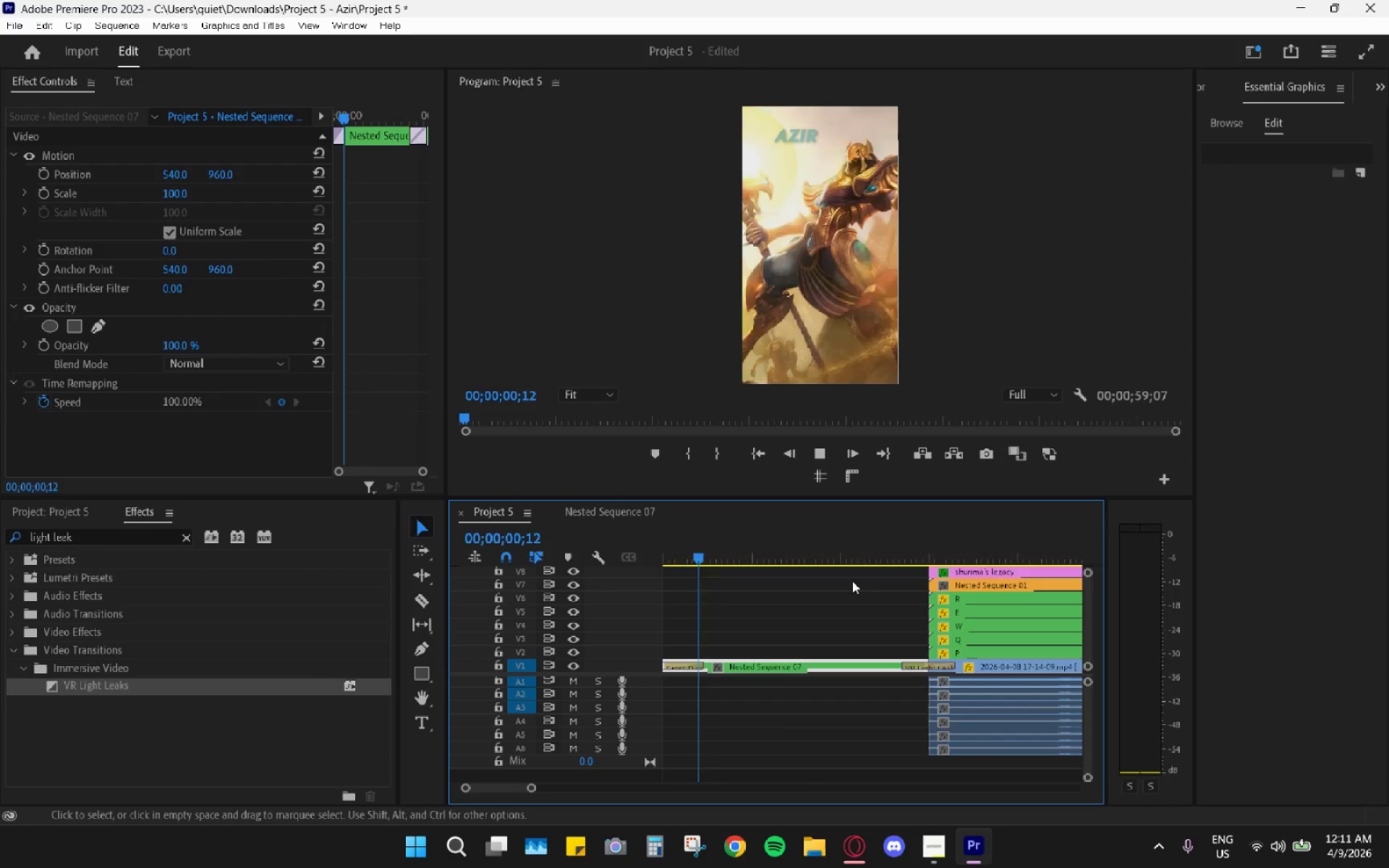 
hold_key(key=AltLeft, duration=0.48)
scroll: coordinate [866, 597], scroll_direction: down, amount: 4.0
 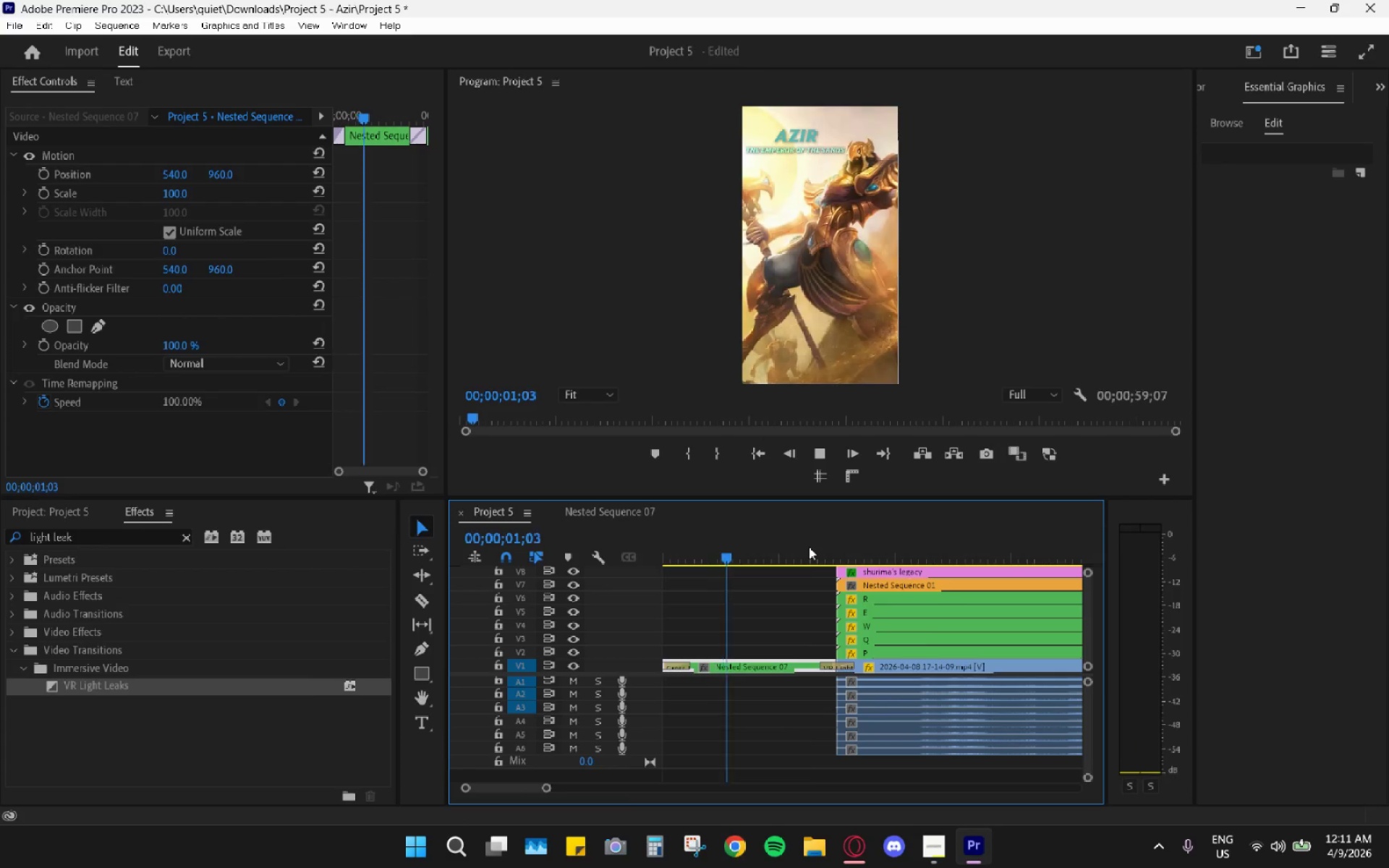 
left_click_drag(start_coordinate=[809, 547], to_coordinate=[820, 552])
 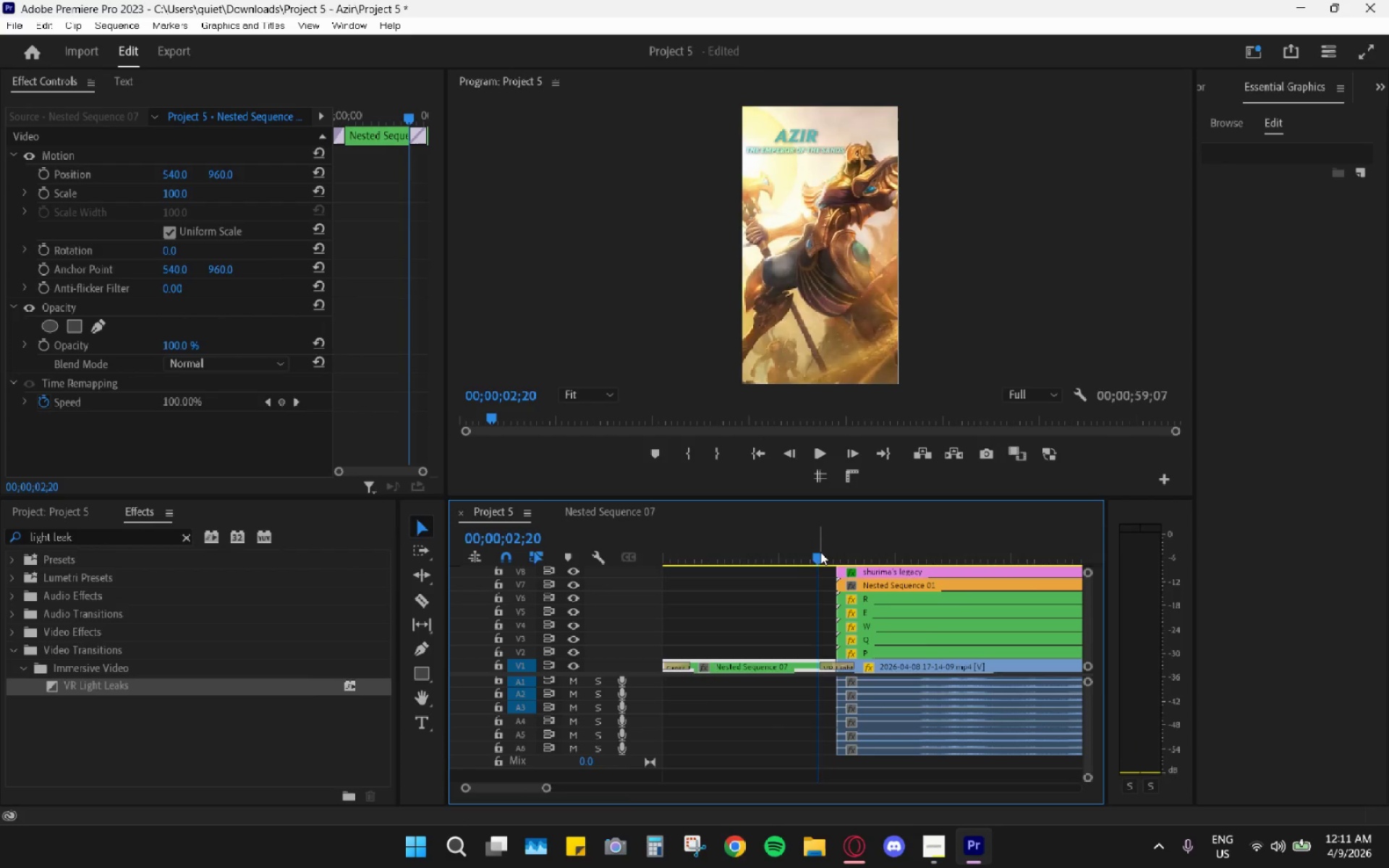 
key(Space)
 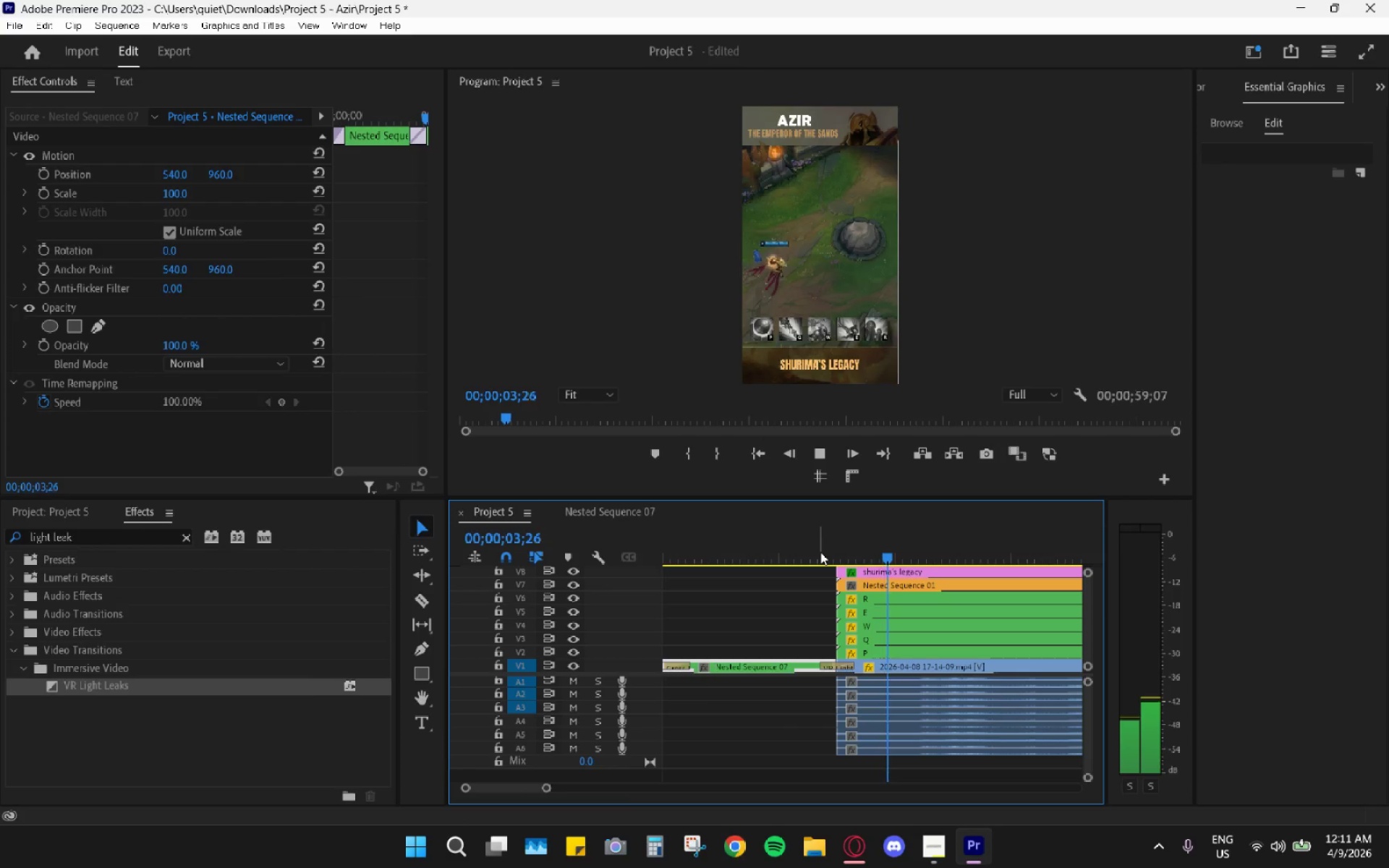 
key(Space)
 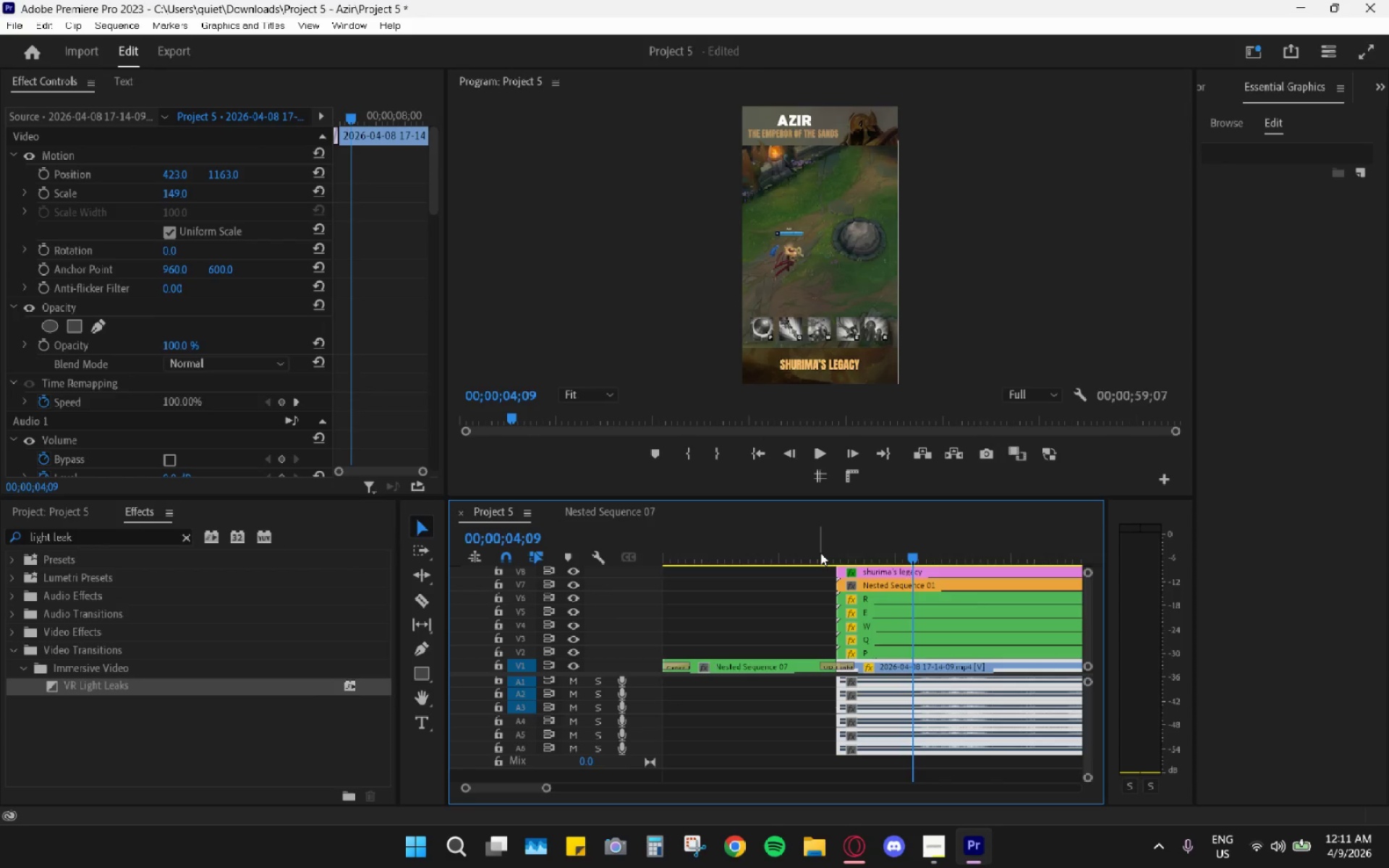 
left_click_drag(start_coordinate=[820, 553], to_coordinate=[830, 561])
 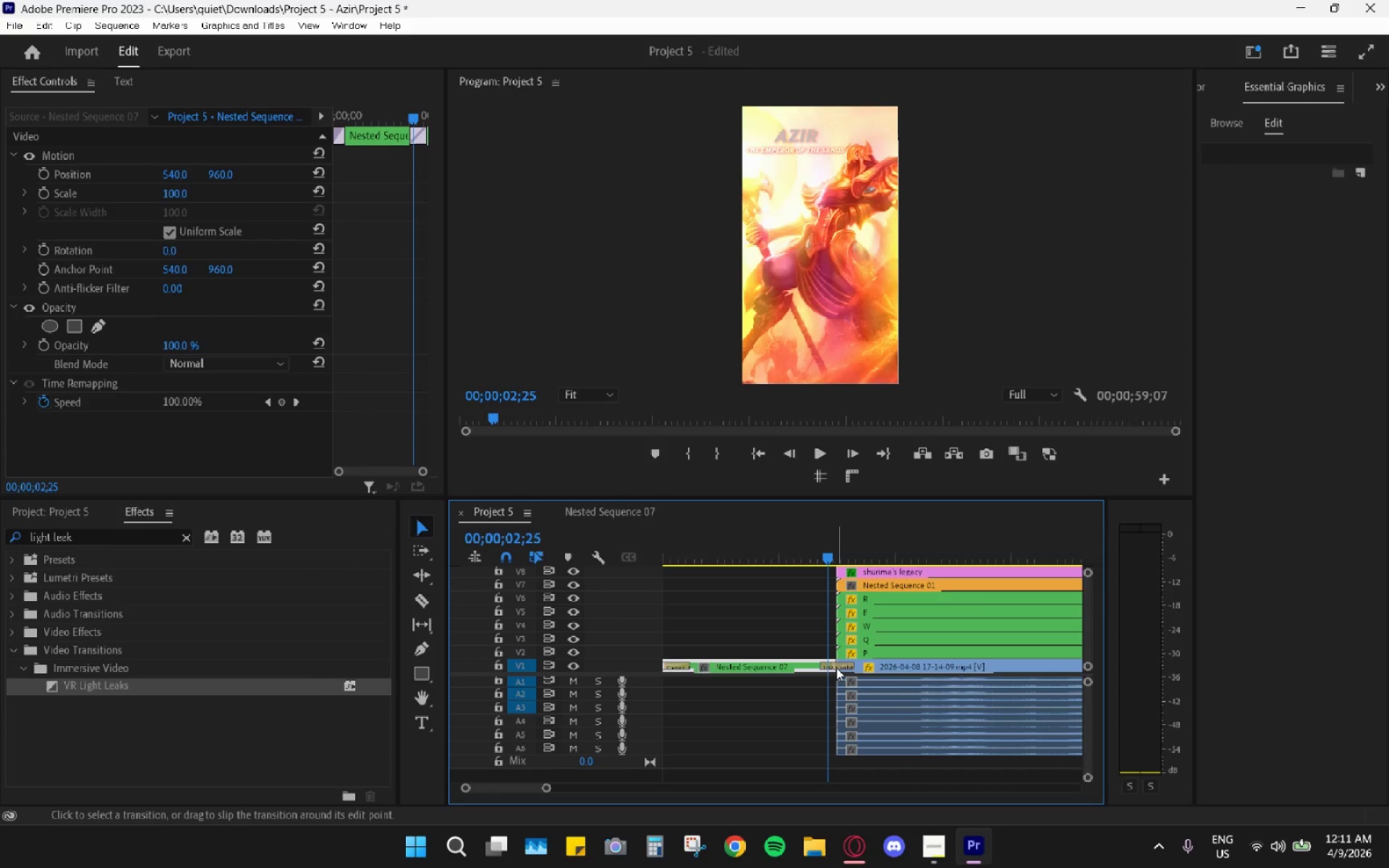 
left_click([836, 668])
 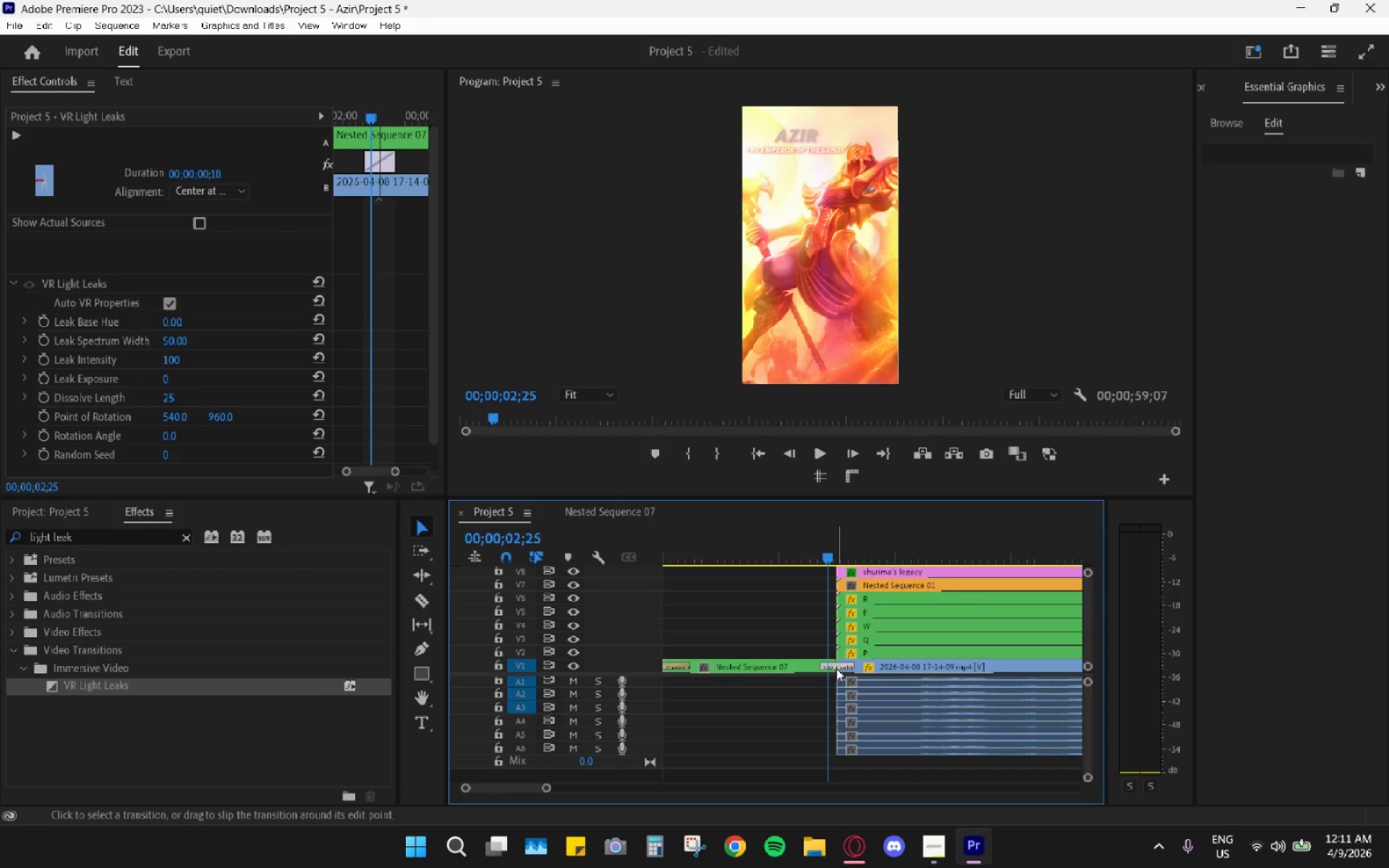 
key(H)
 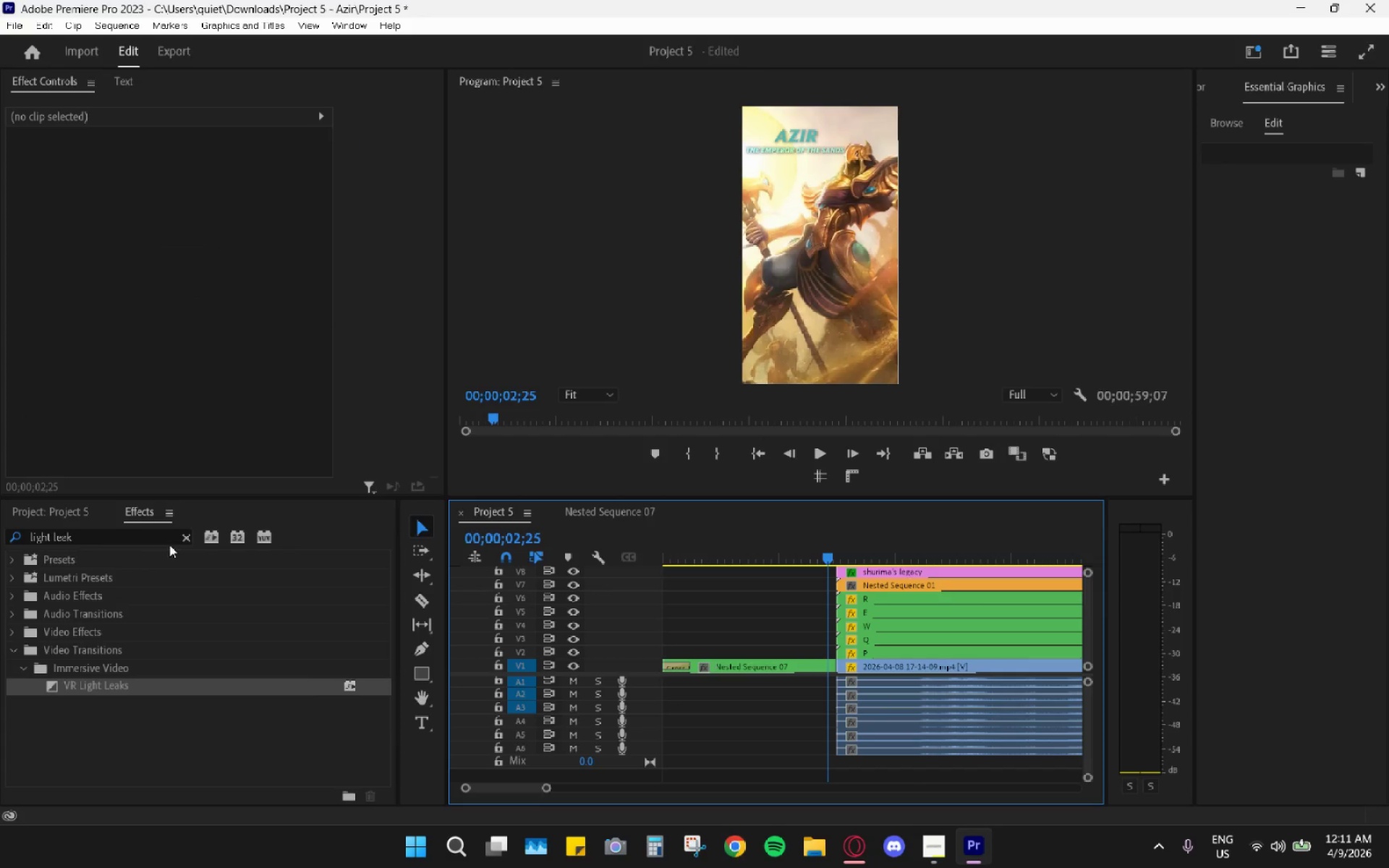 
left_click([181, 540])
 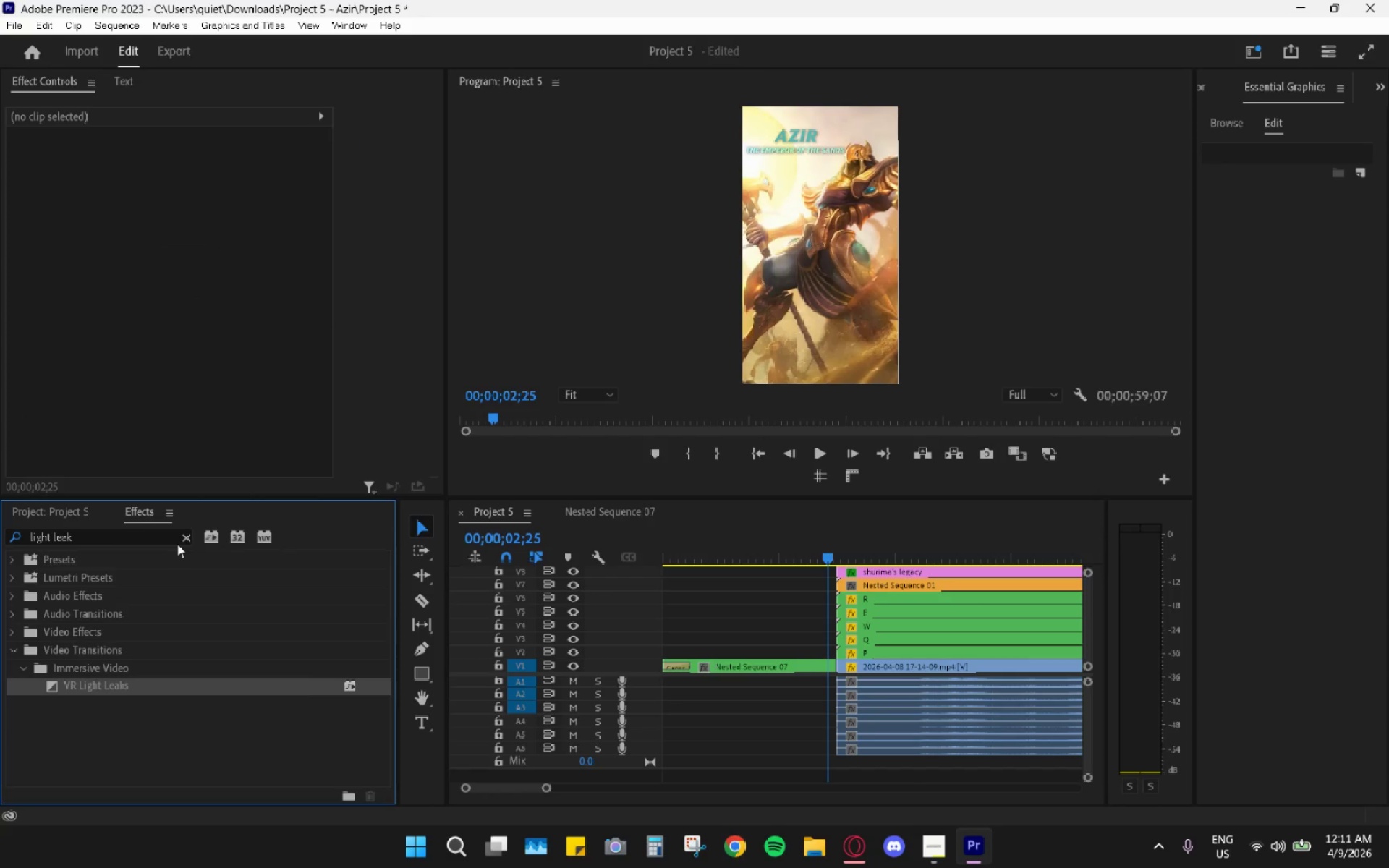 
left_click([184, 539])
 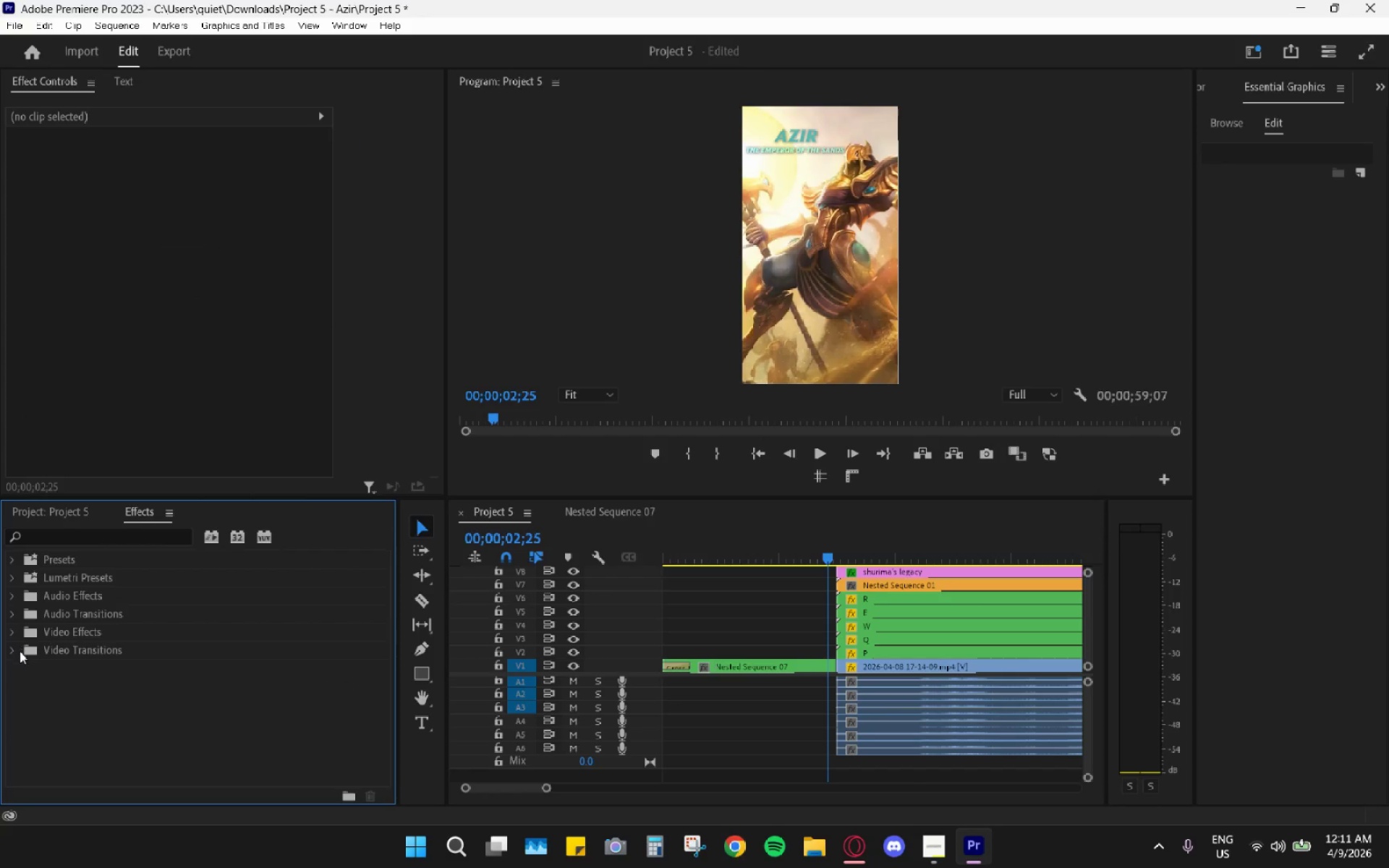 
left_click([12, 648])
 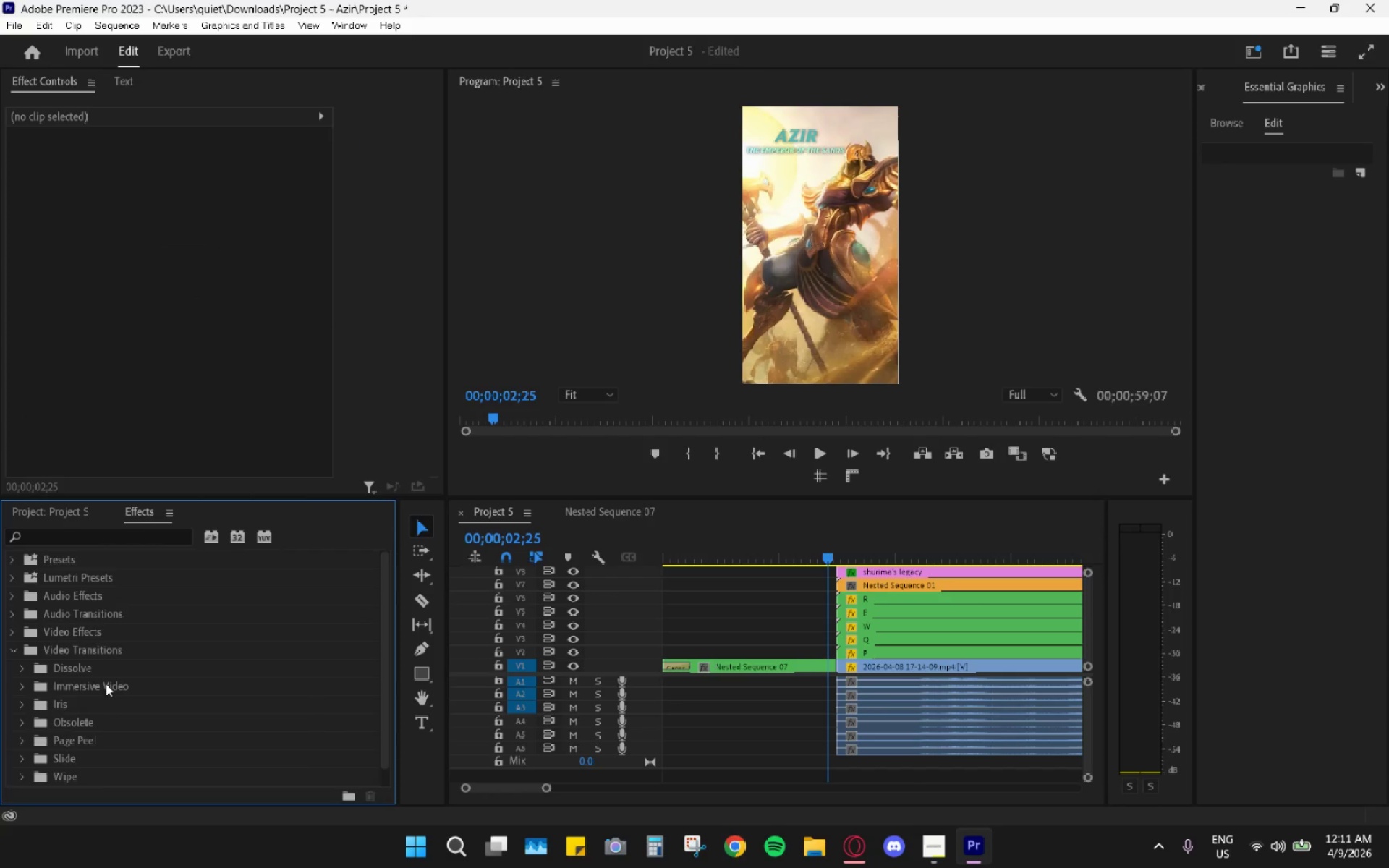 
scroll: coordinate [118, 686], scroll_direction: down, amount: 4.0
 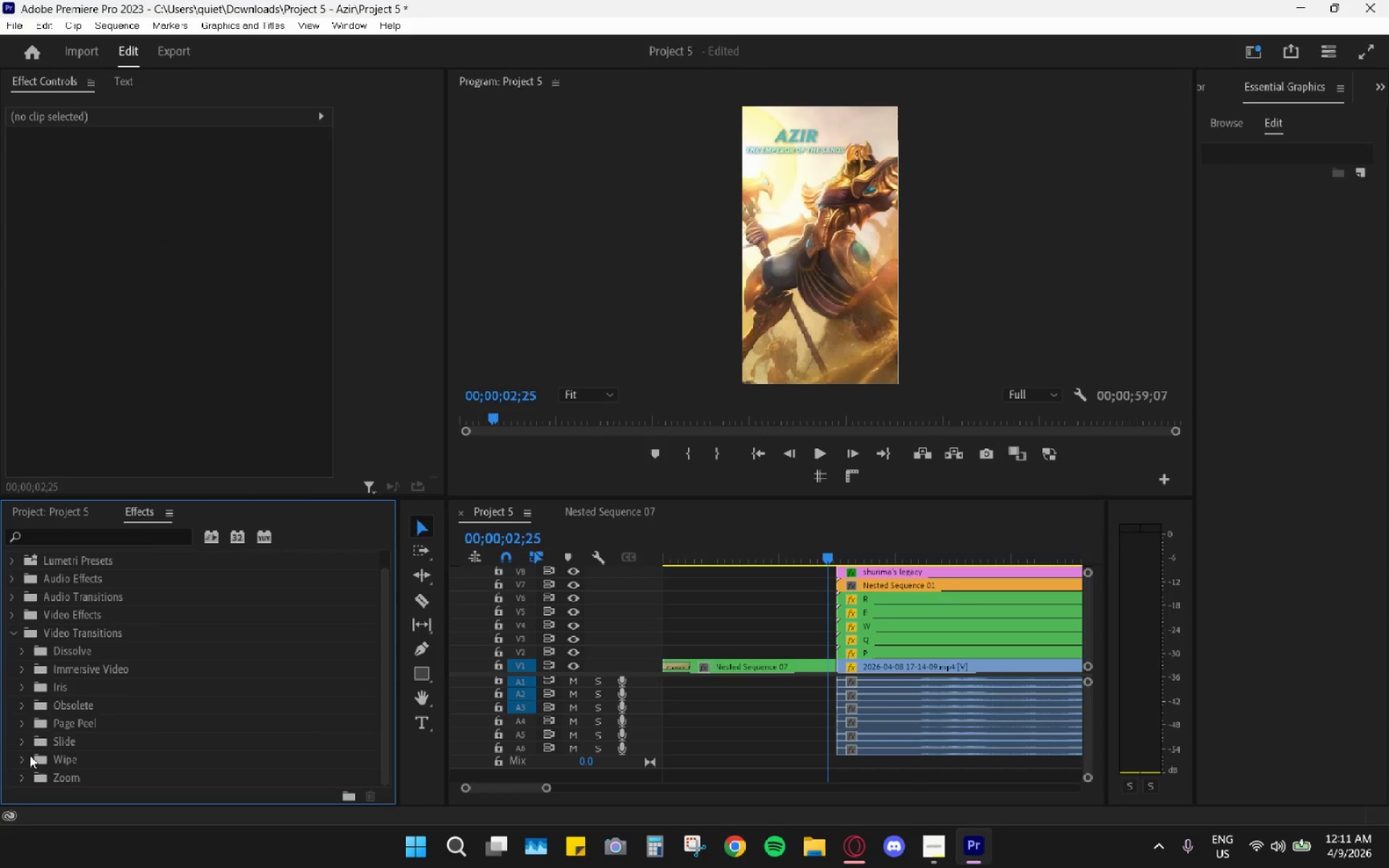 
left_click([23, 757])
 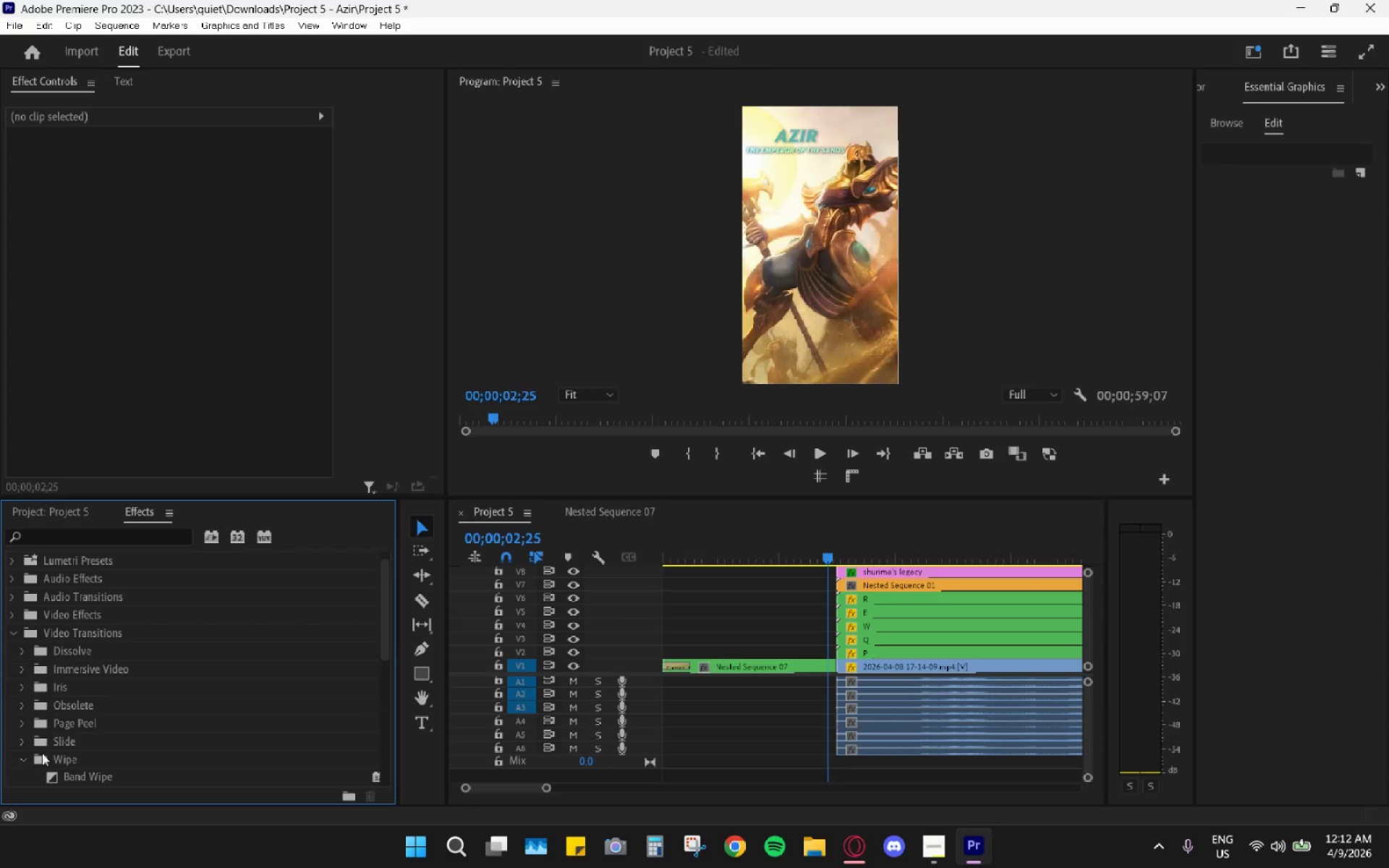 
scroll: coordinate [94, 710], scroll_direction: down, amount: 15.0
 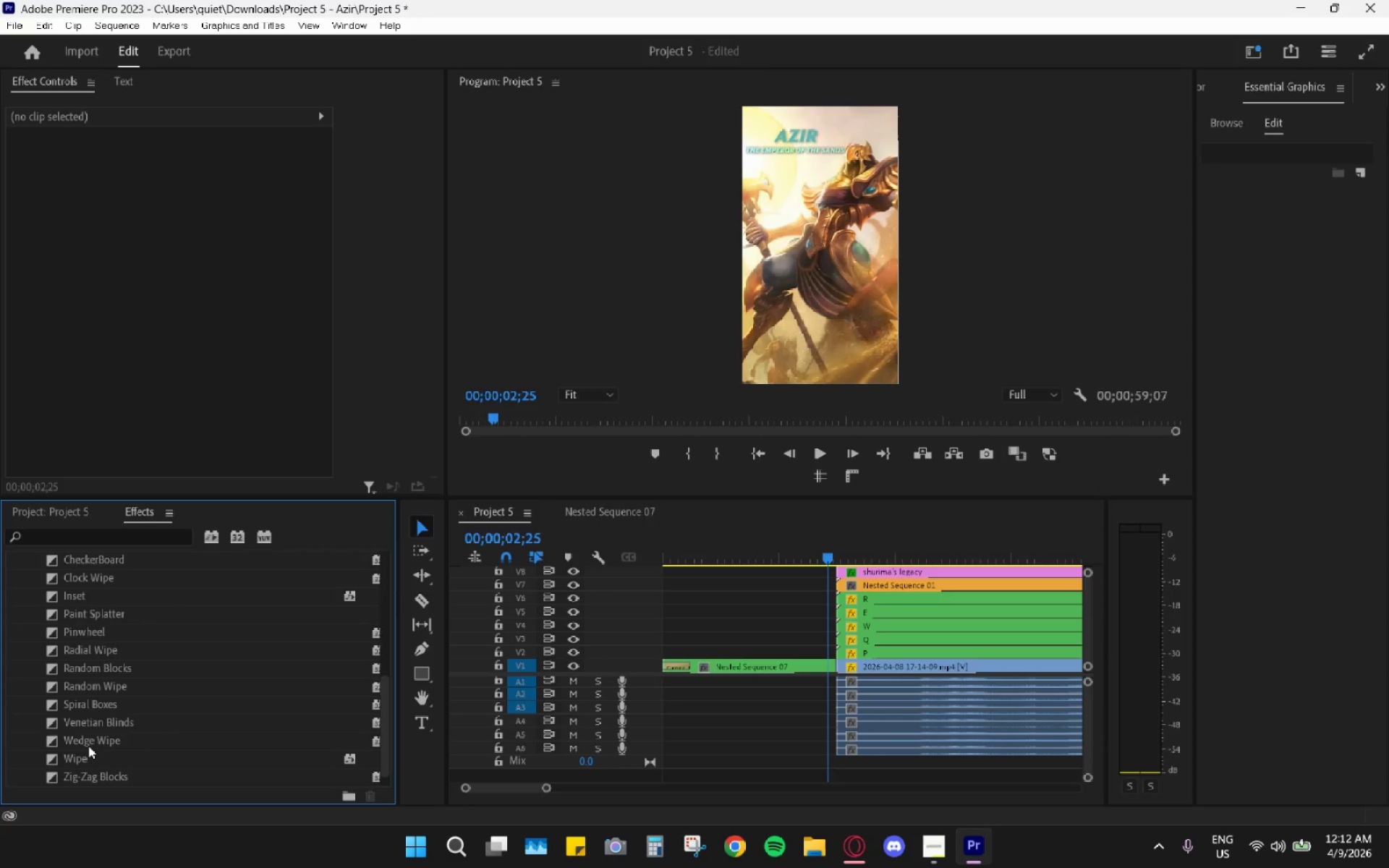 
left_click_drag(start_coordinate=[76, 757], to_coordinate=[840, 660])
 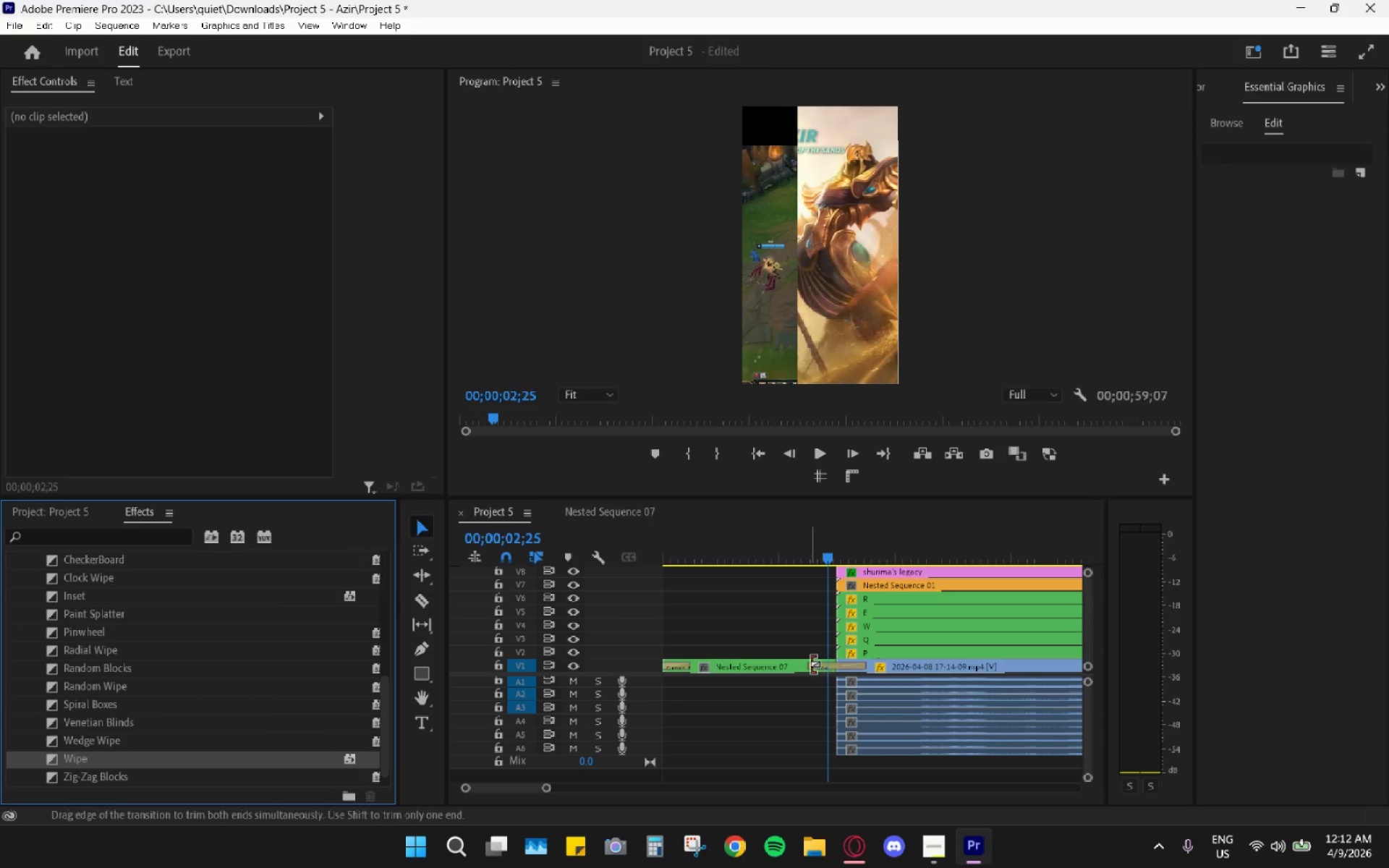 
left_click_drag(start_coordinate=[810, 663], to_coordinate=[819, 665])
 